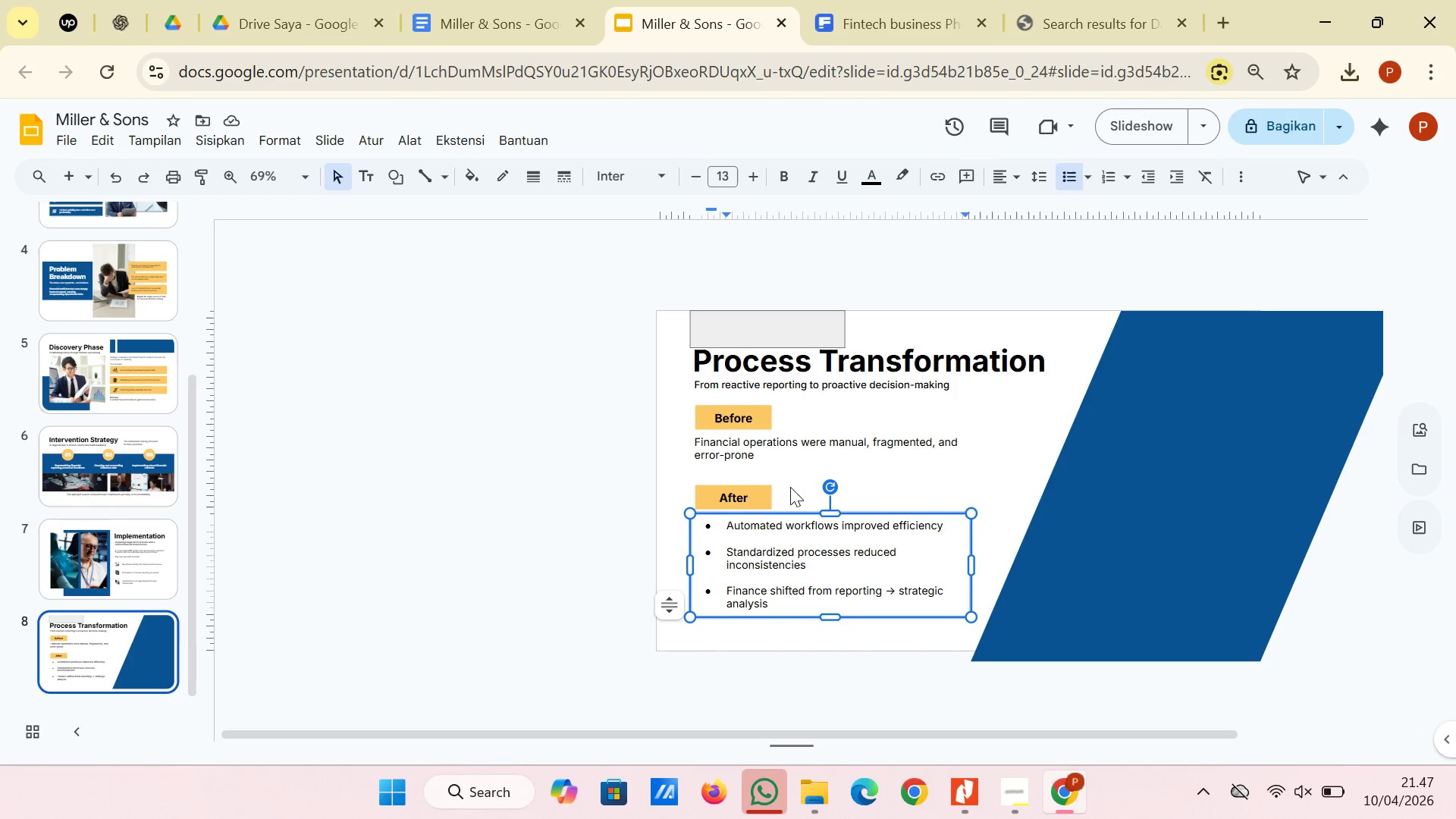 
left_click([560, 500])
 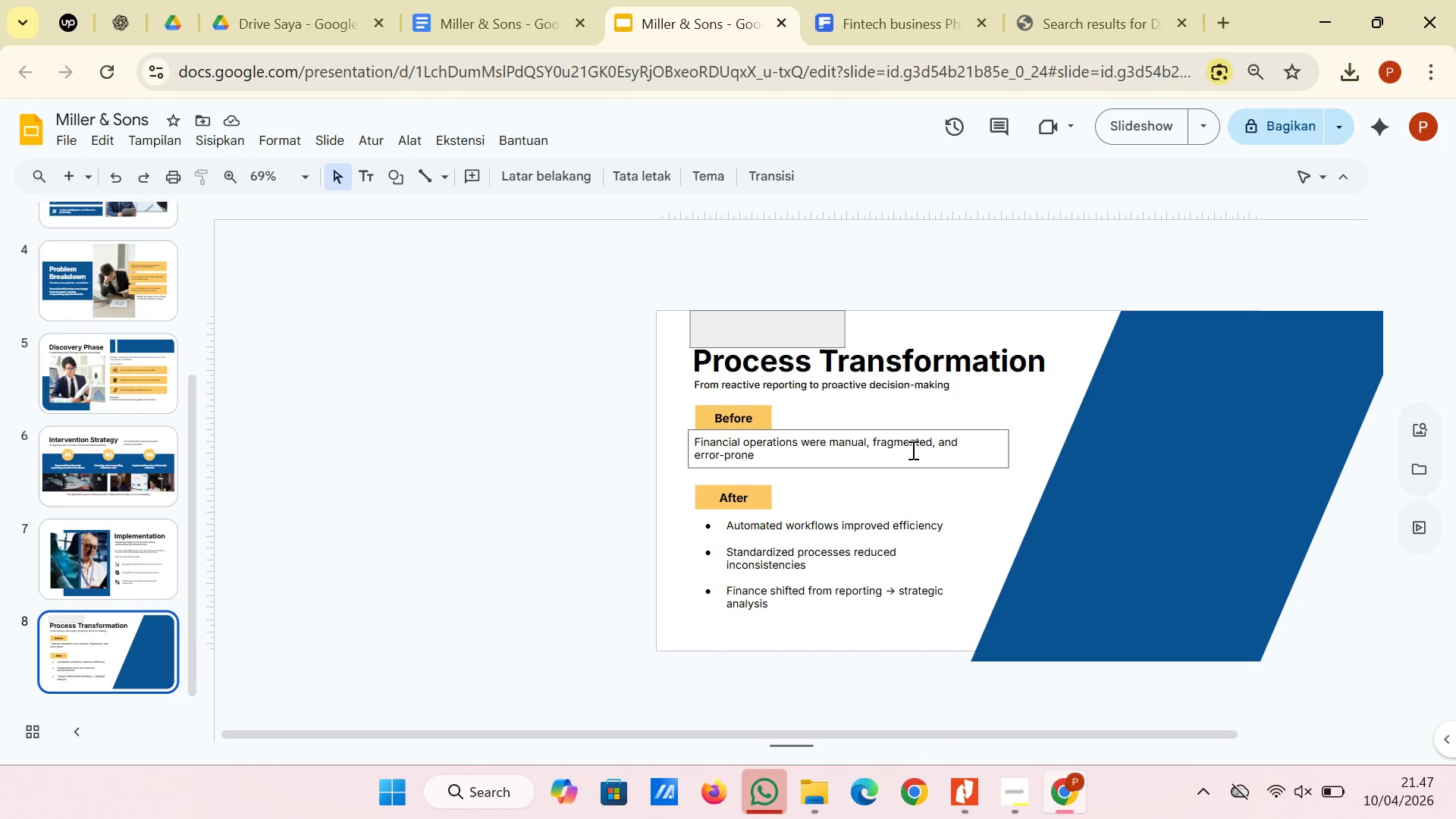 
left_click([912, 471])
 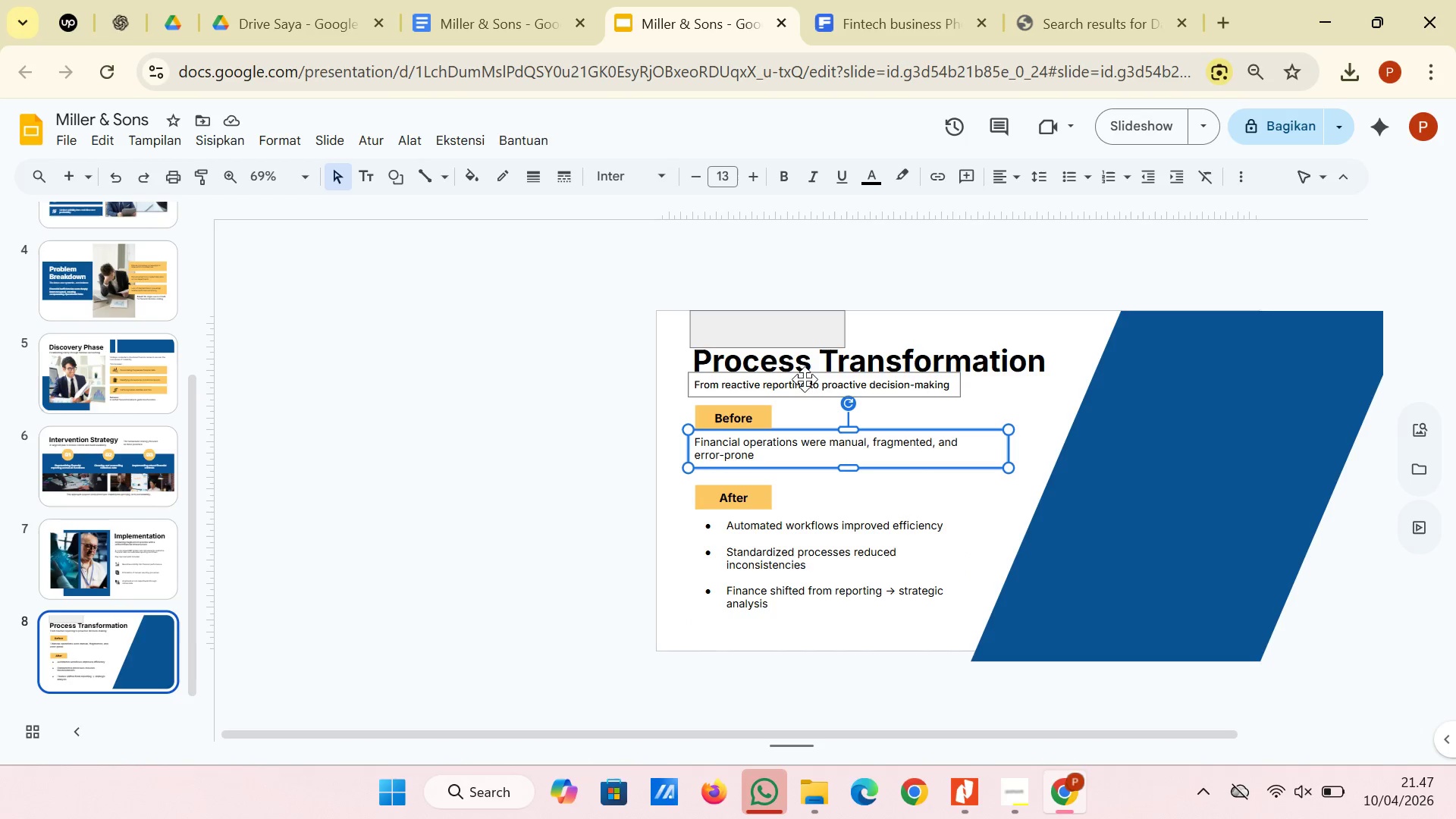 
left_click([805, 388])
 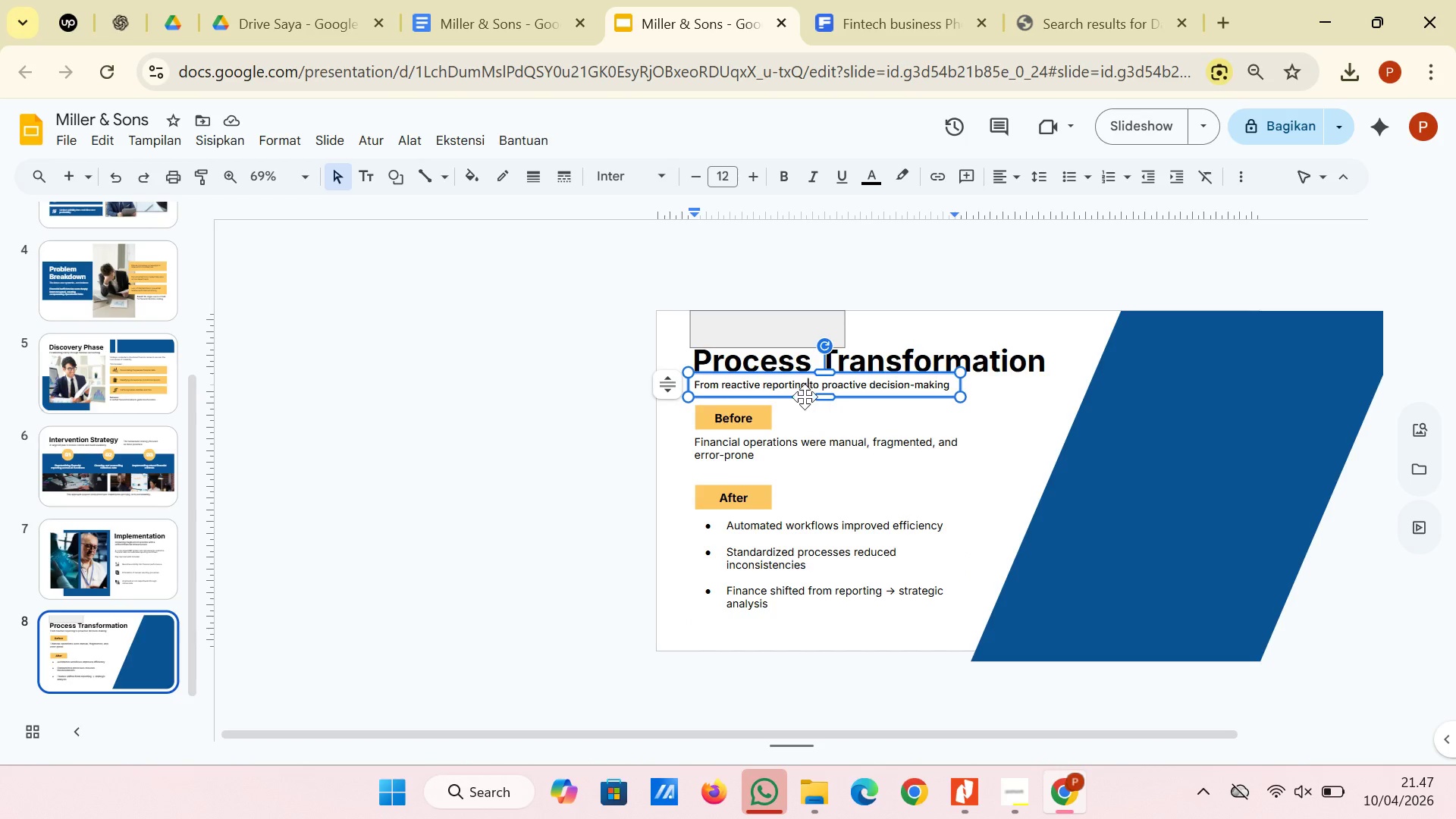 
left_click([805, 397])
 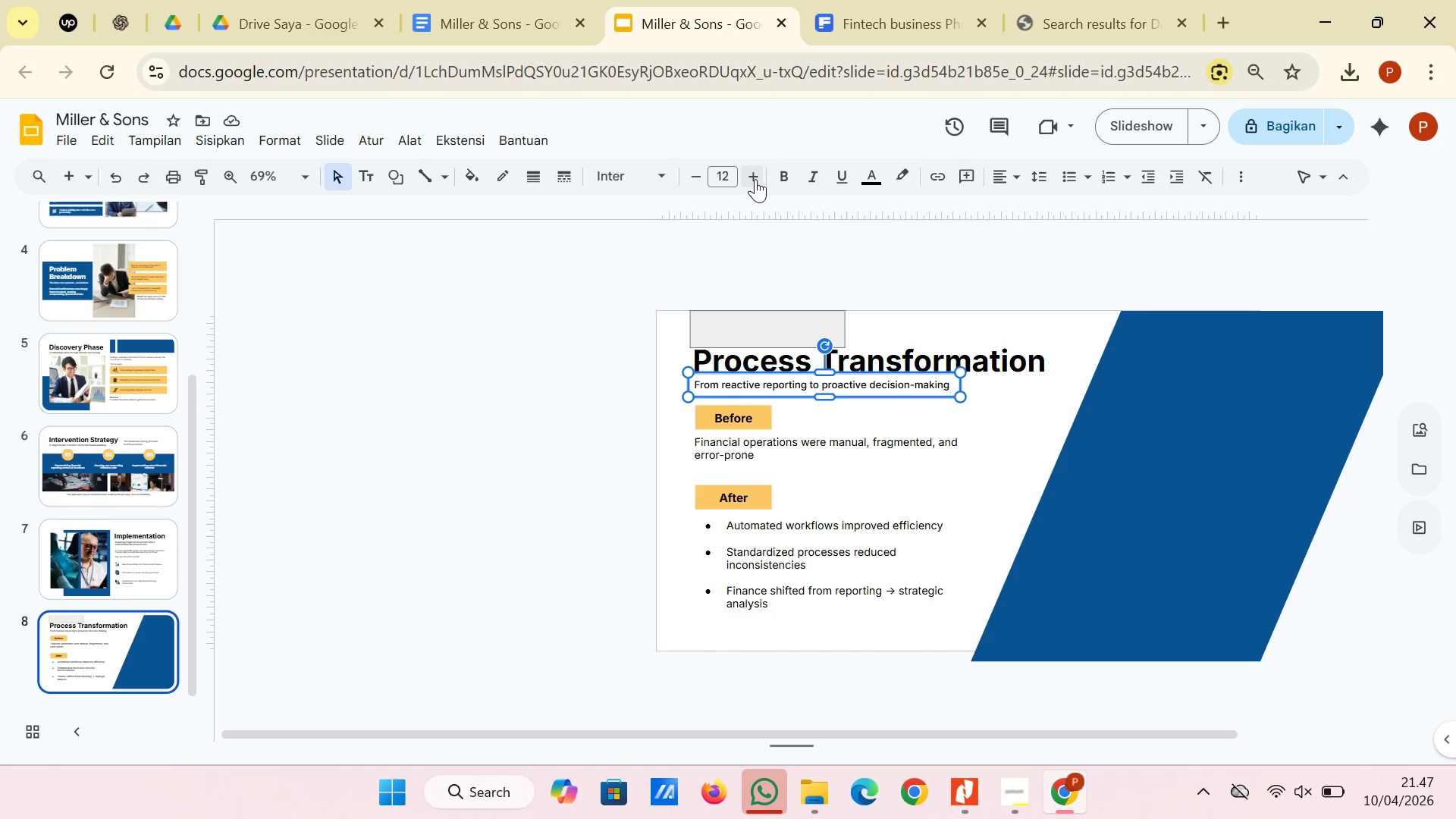 
double_click([755, 179])
 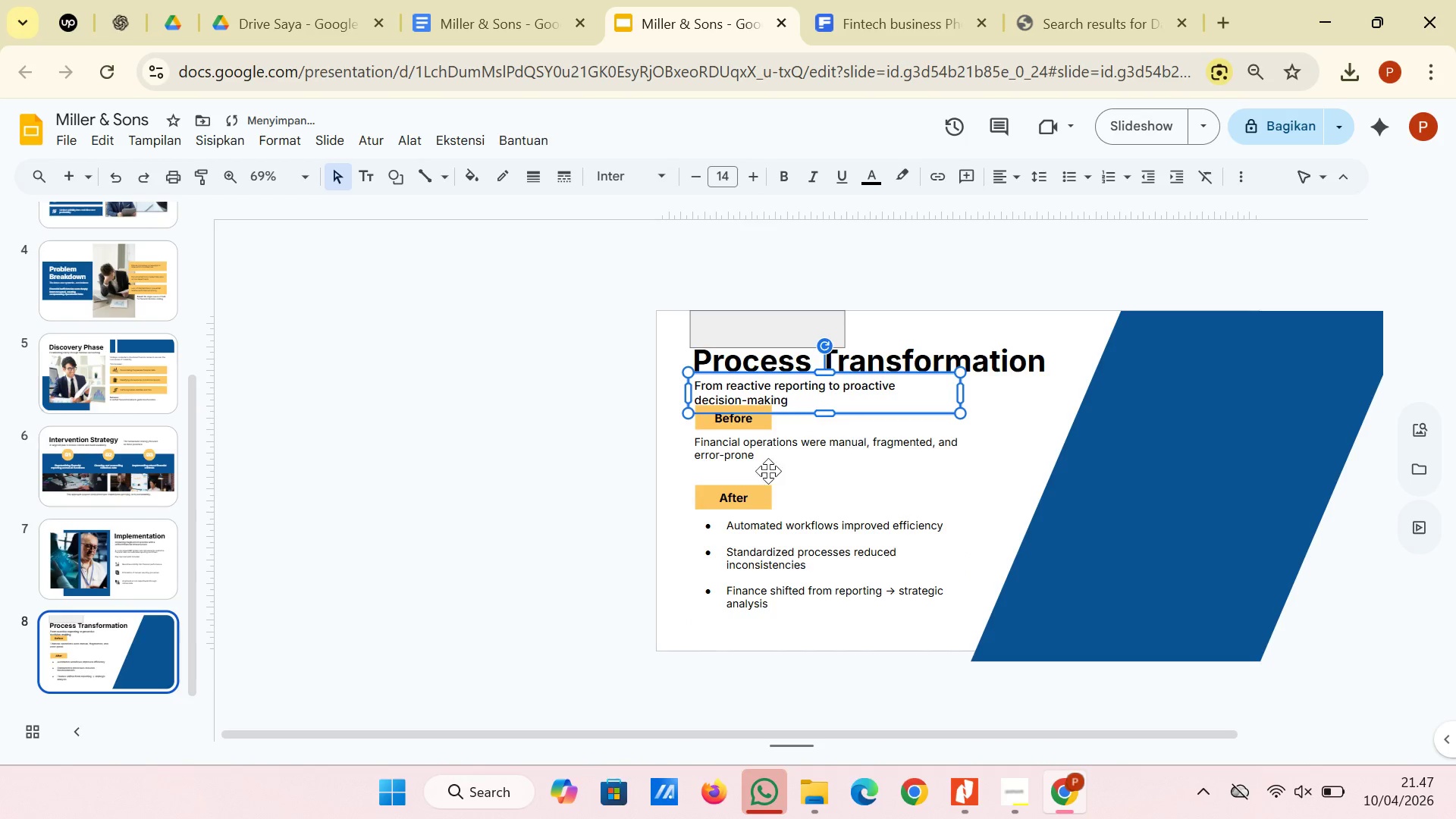 
left_click([654, 456])
 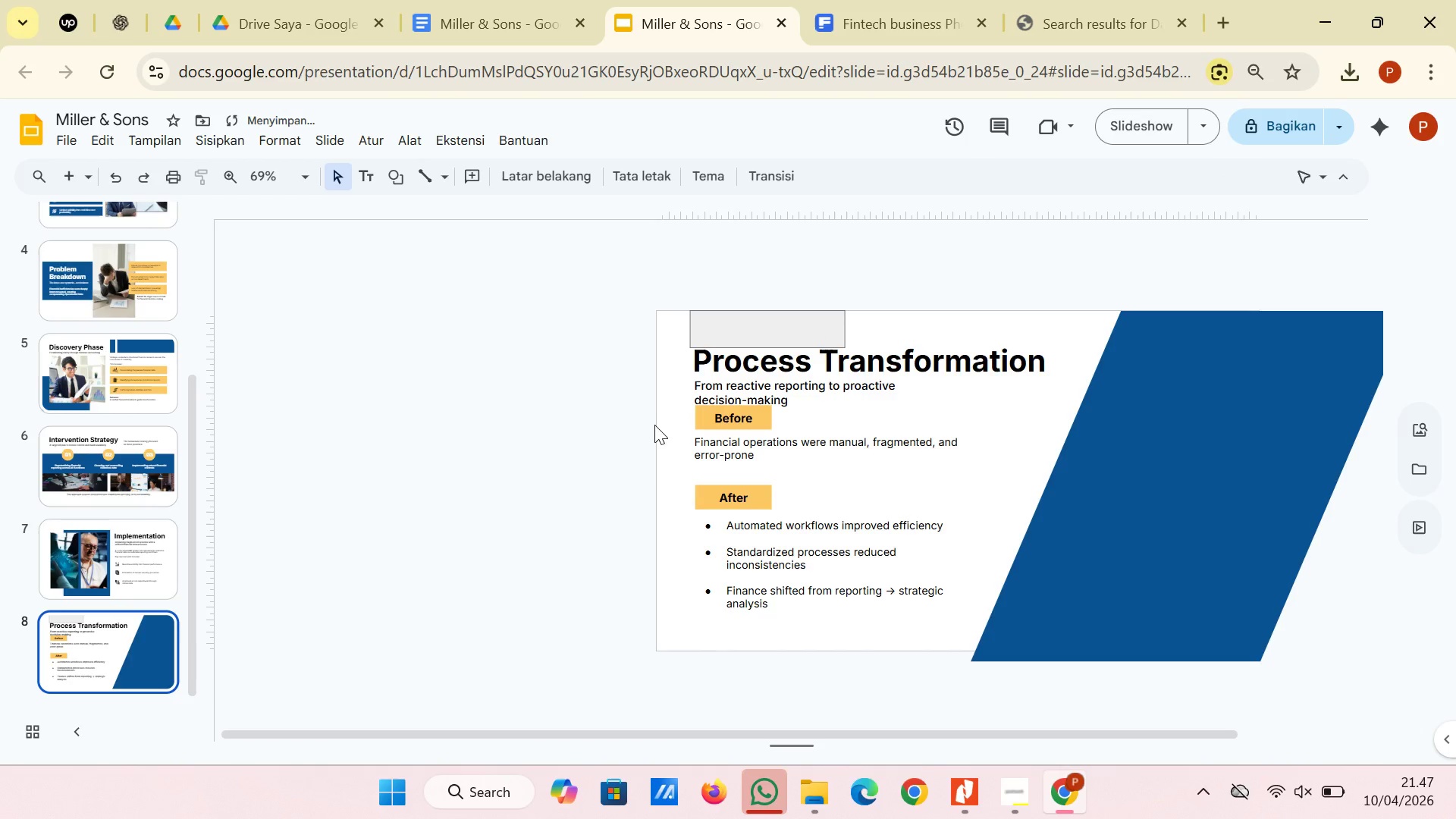 
left_click_drag(start_coordinate=[655, 422], to_coordinate=[805, 459])
 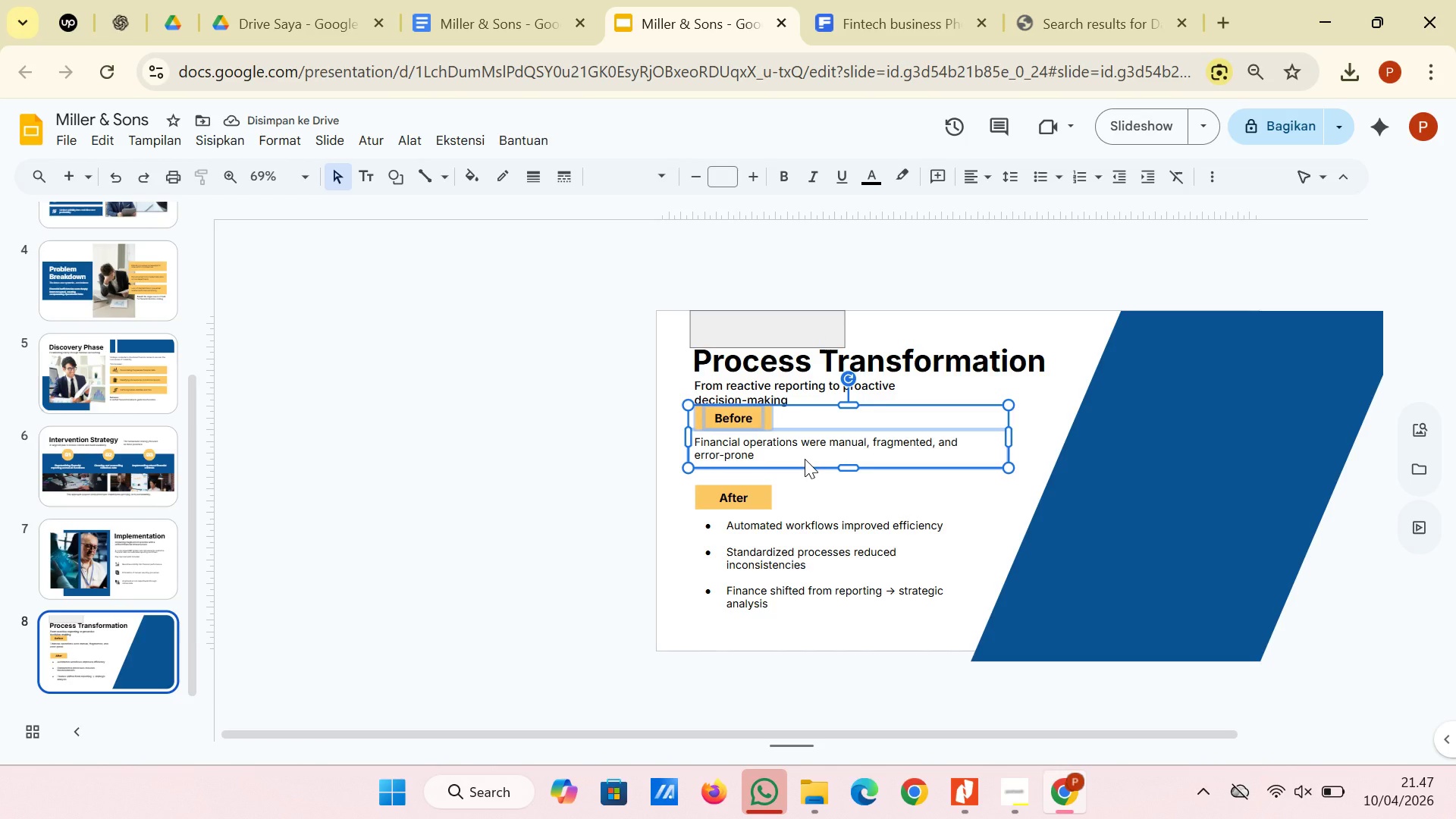 
key(ArrowDown)
 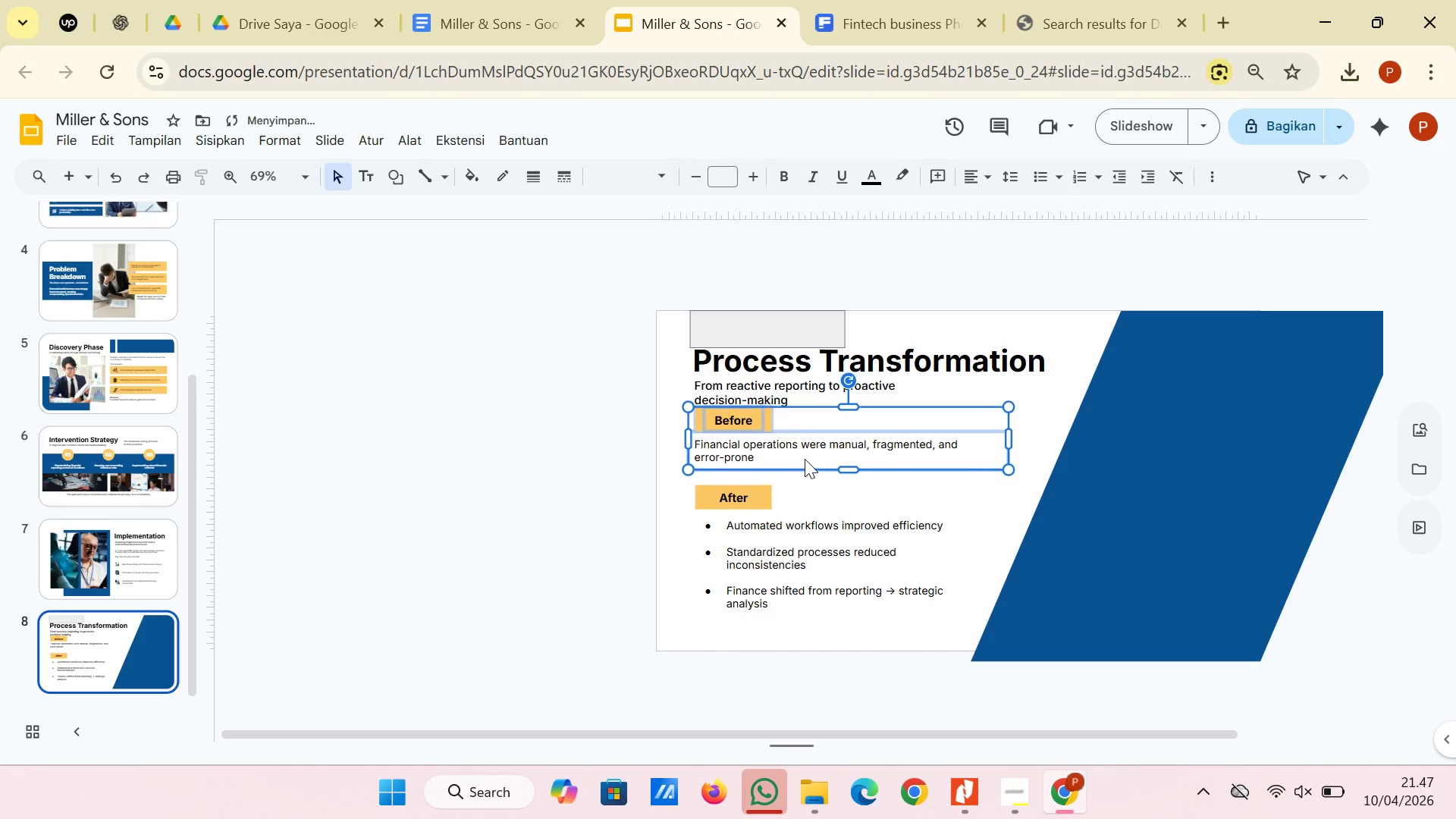 
key(ArrowDown)
 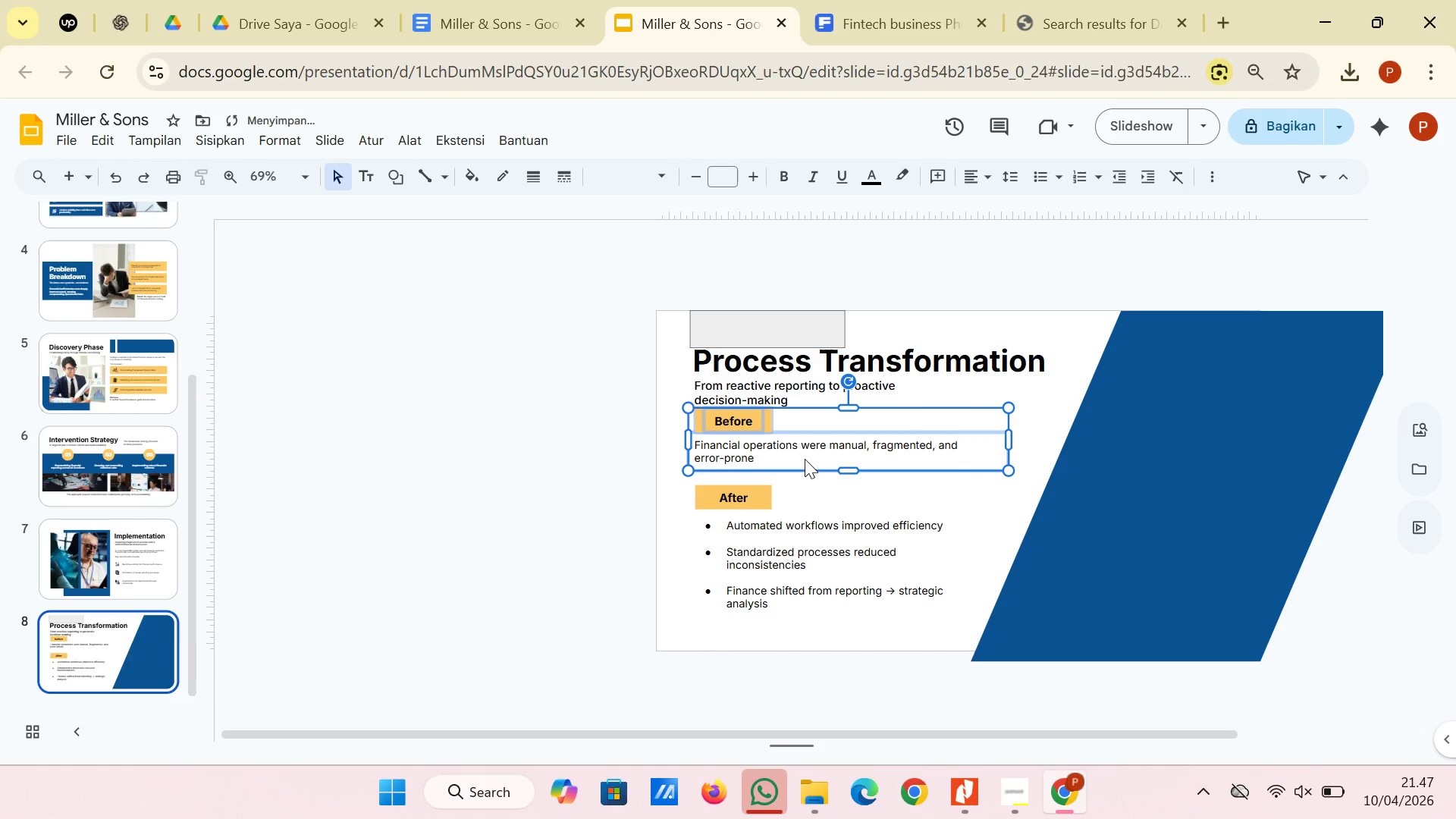 
key(ArrowDown)
 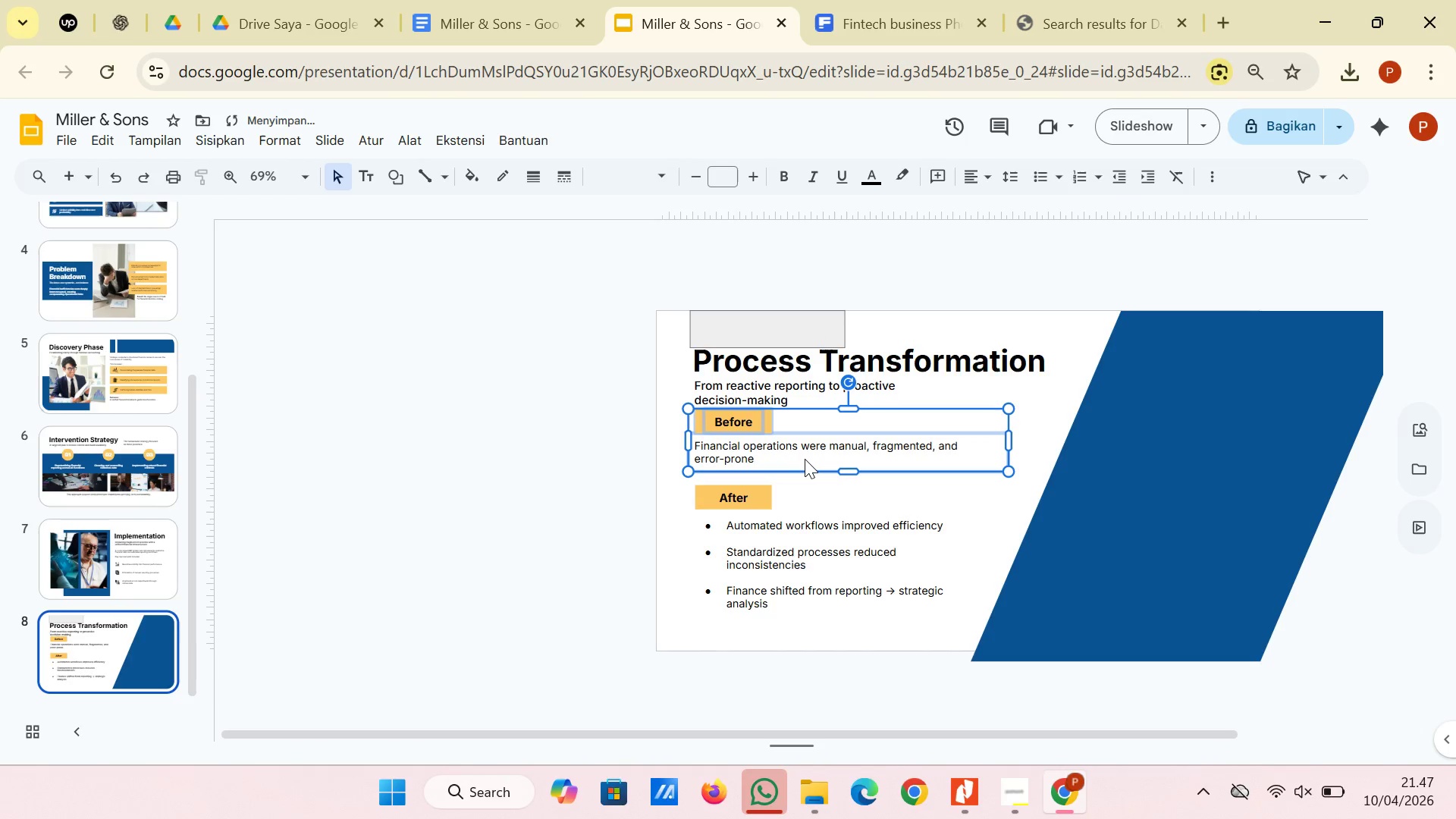 
key(ArrowDown)
 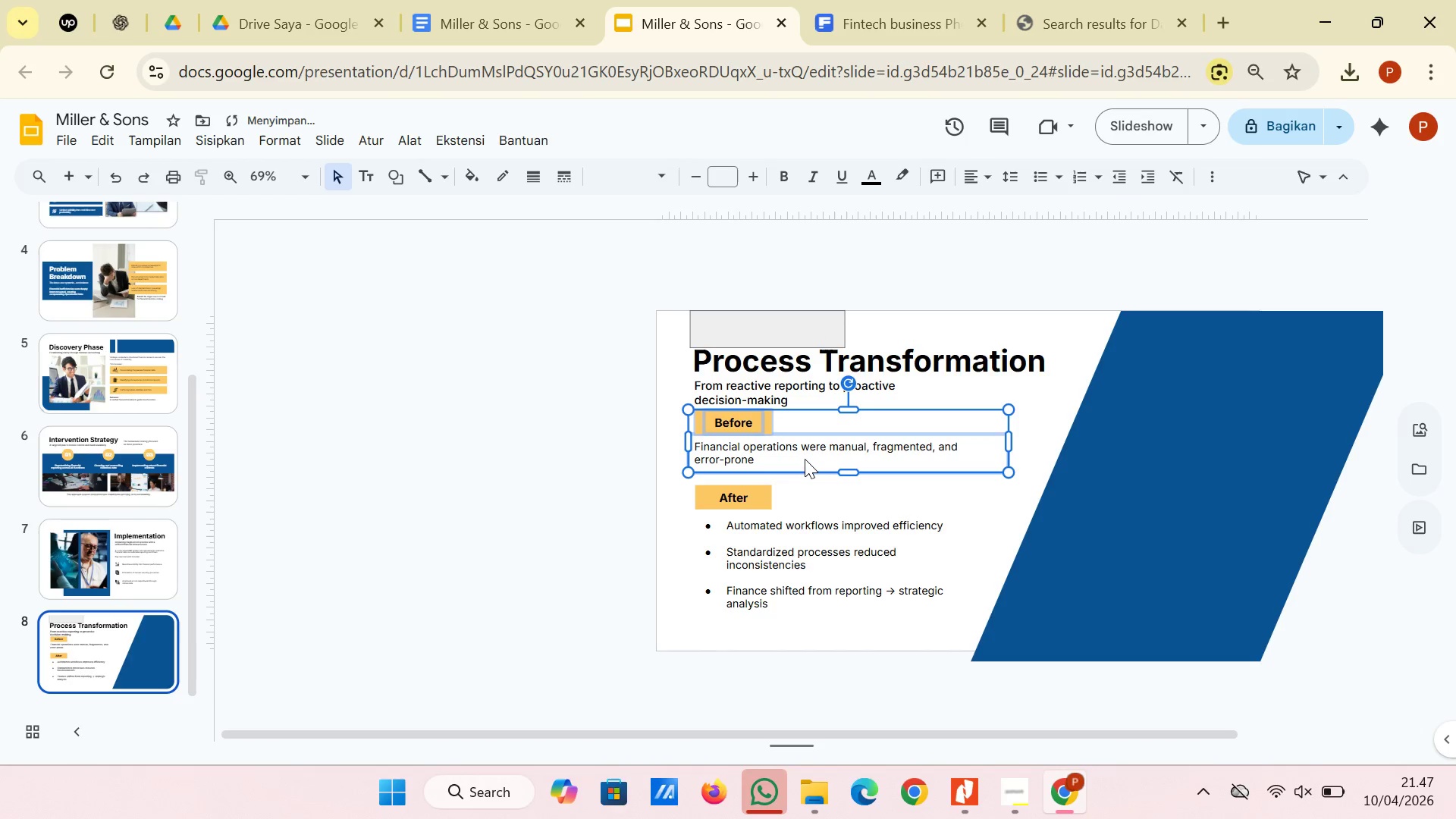 
key(ArrowDown)
 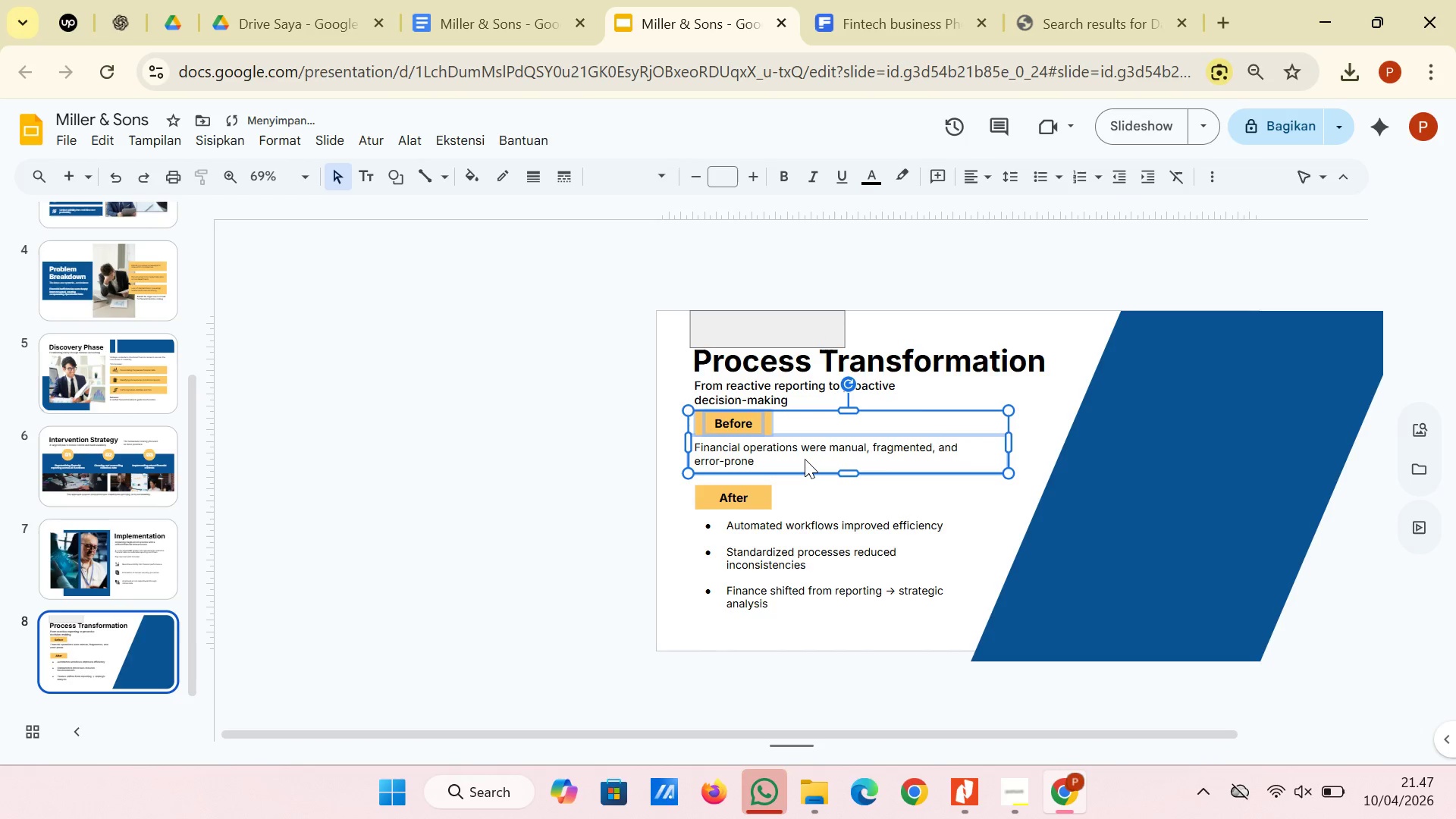 
key(ArrowDown)
 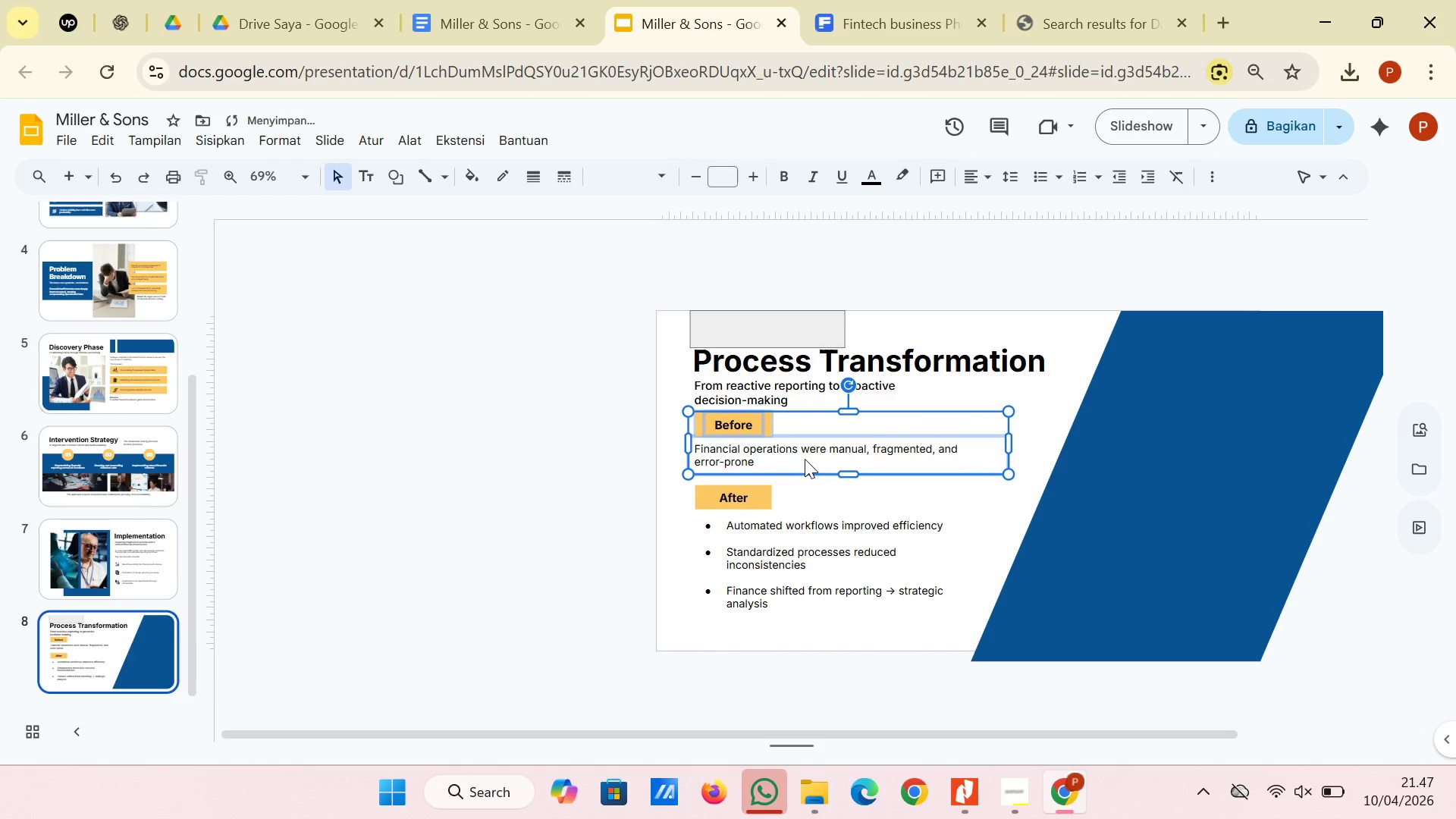 
key(ArrowDown)
 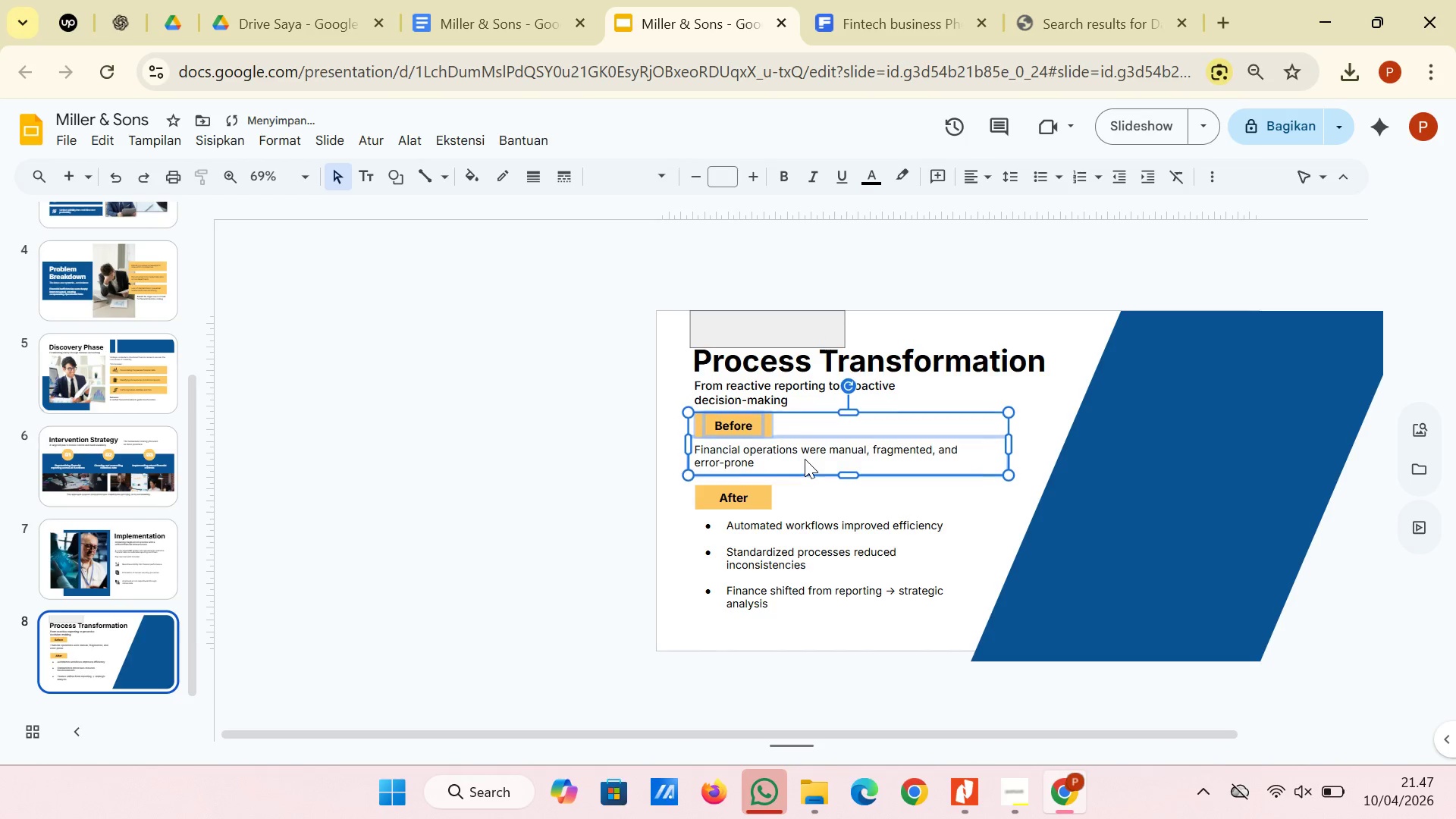 
key(ArrowDown)
 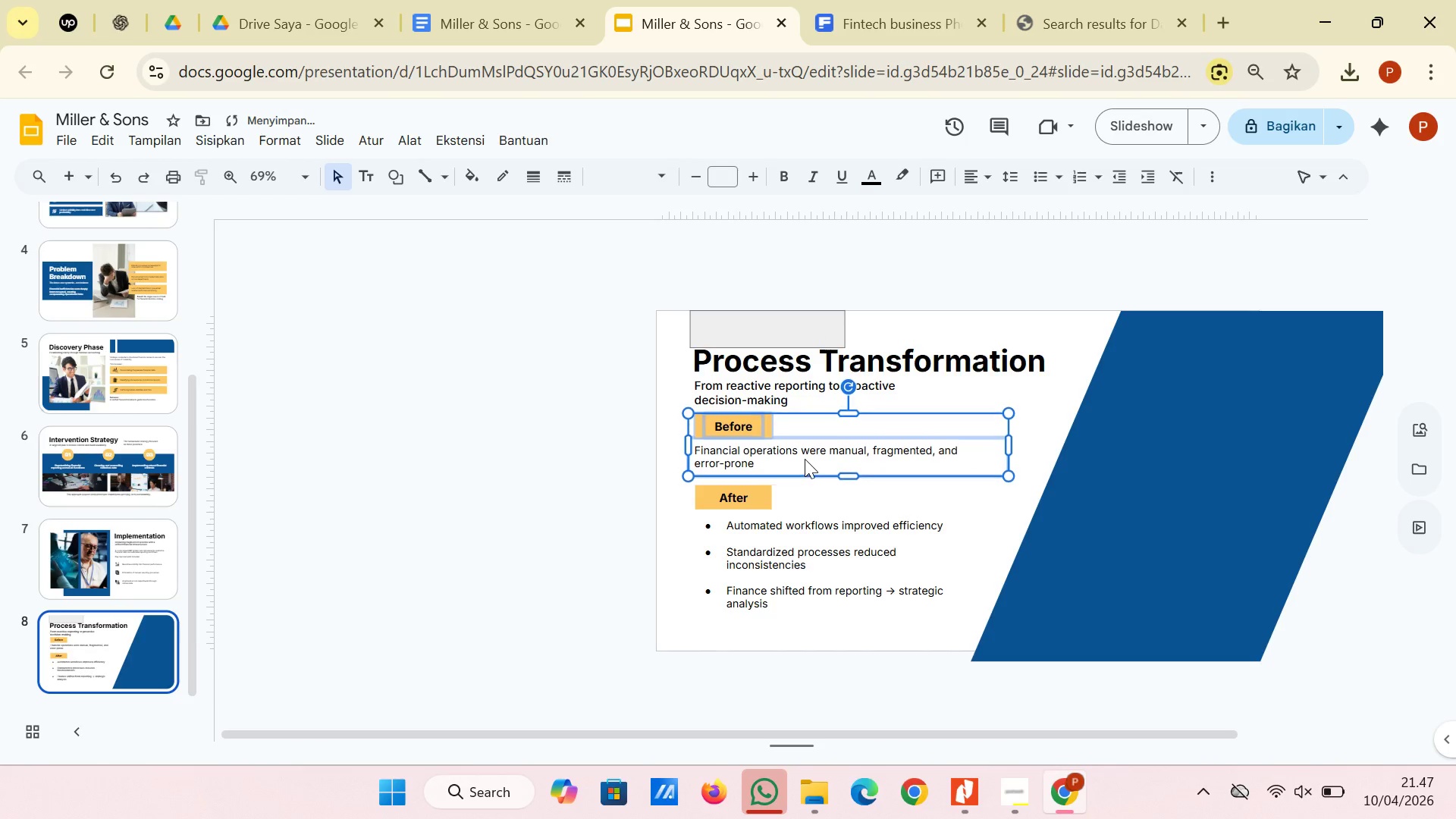 
key(ArrowDown)
 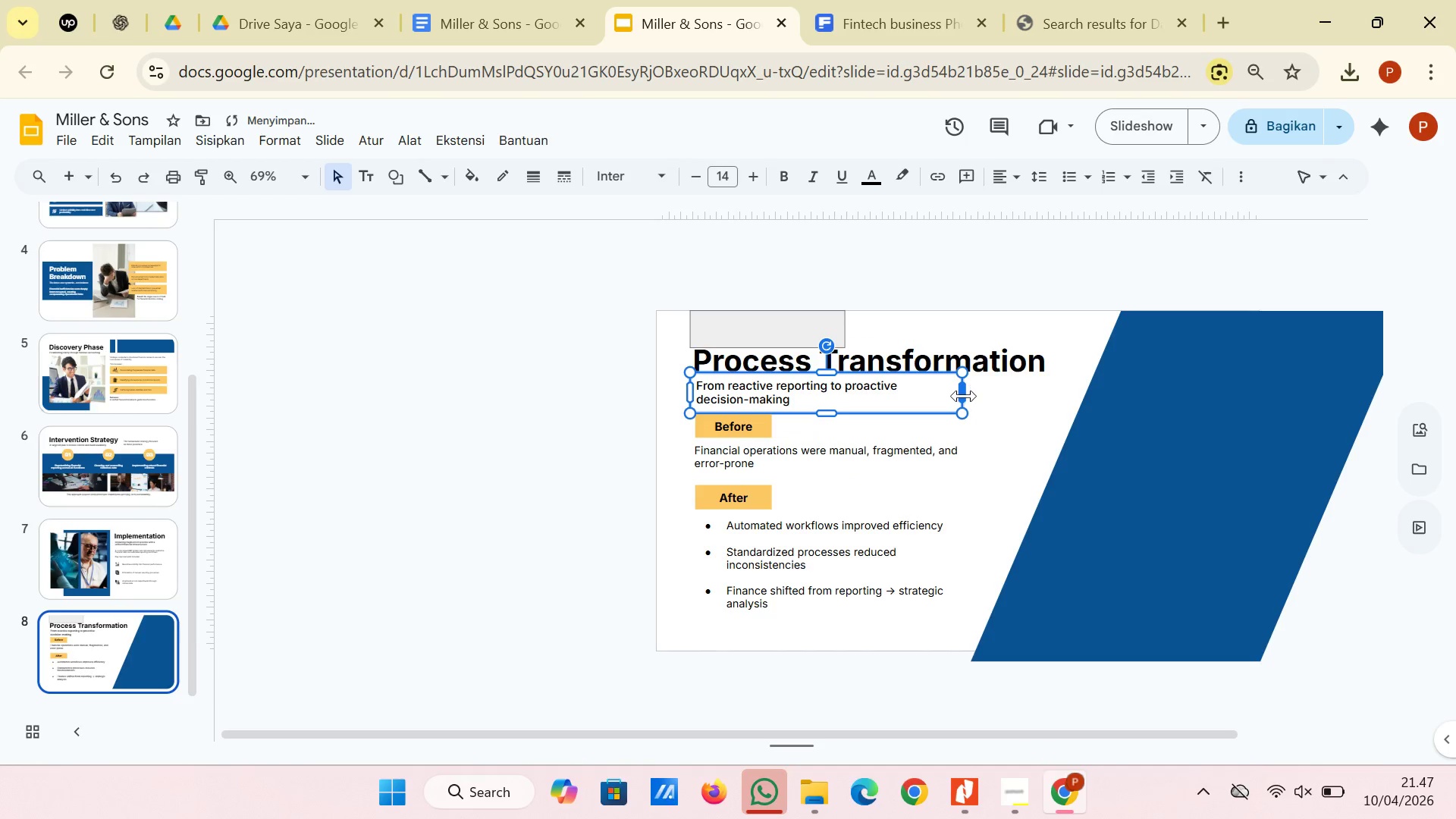 
key(Control+Z)
 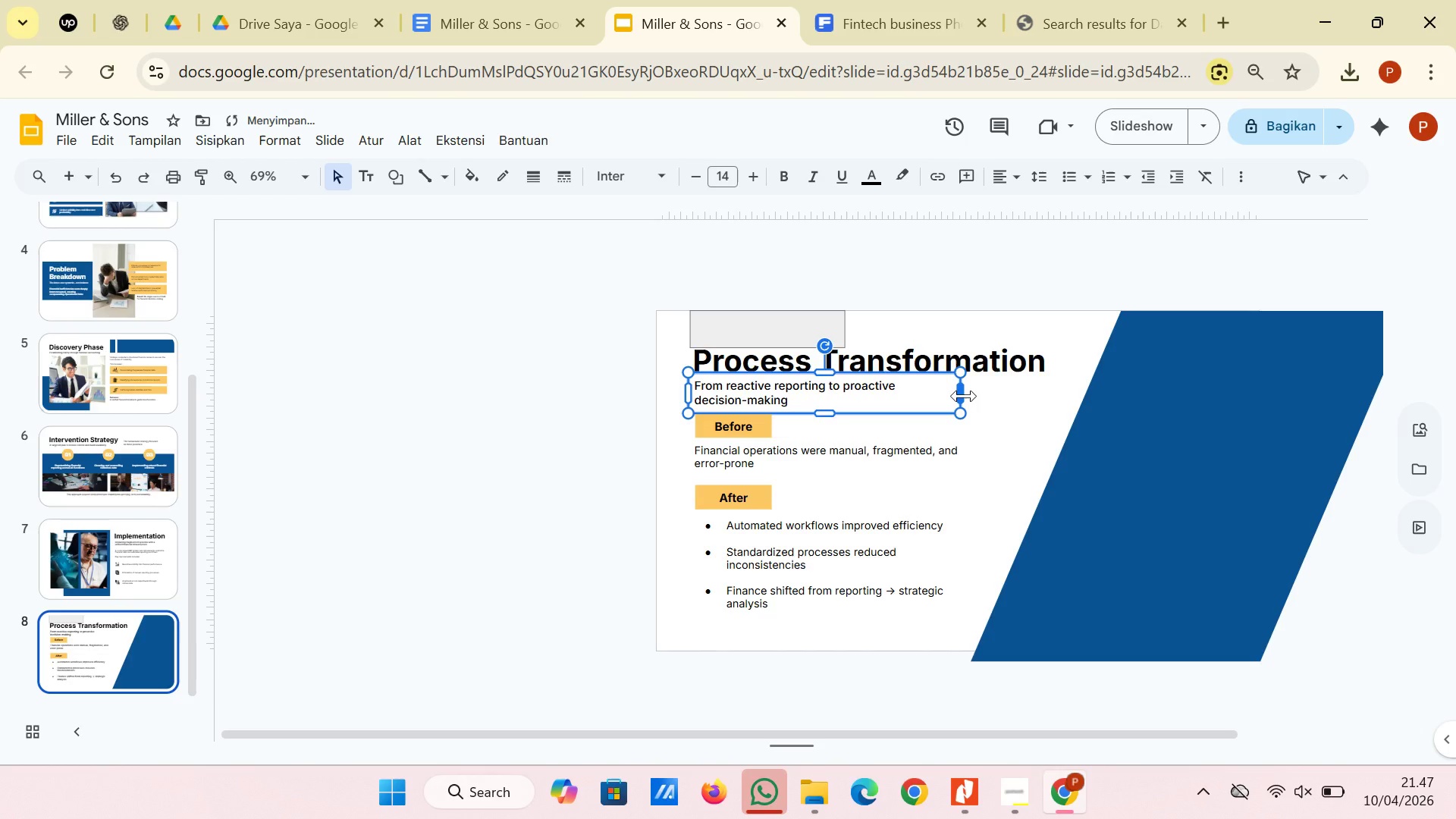 
left_click_drag(start_coordinate=[964, 396], to_coordinate=[1063, 391])
 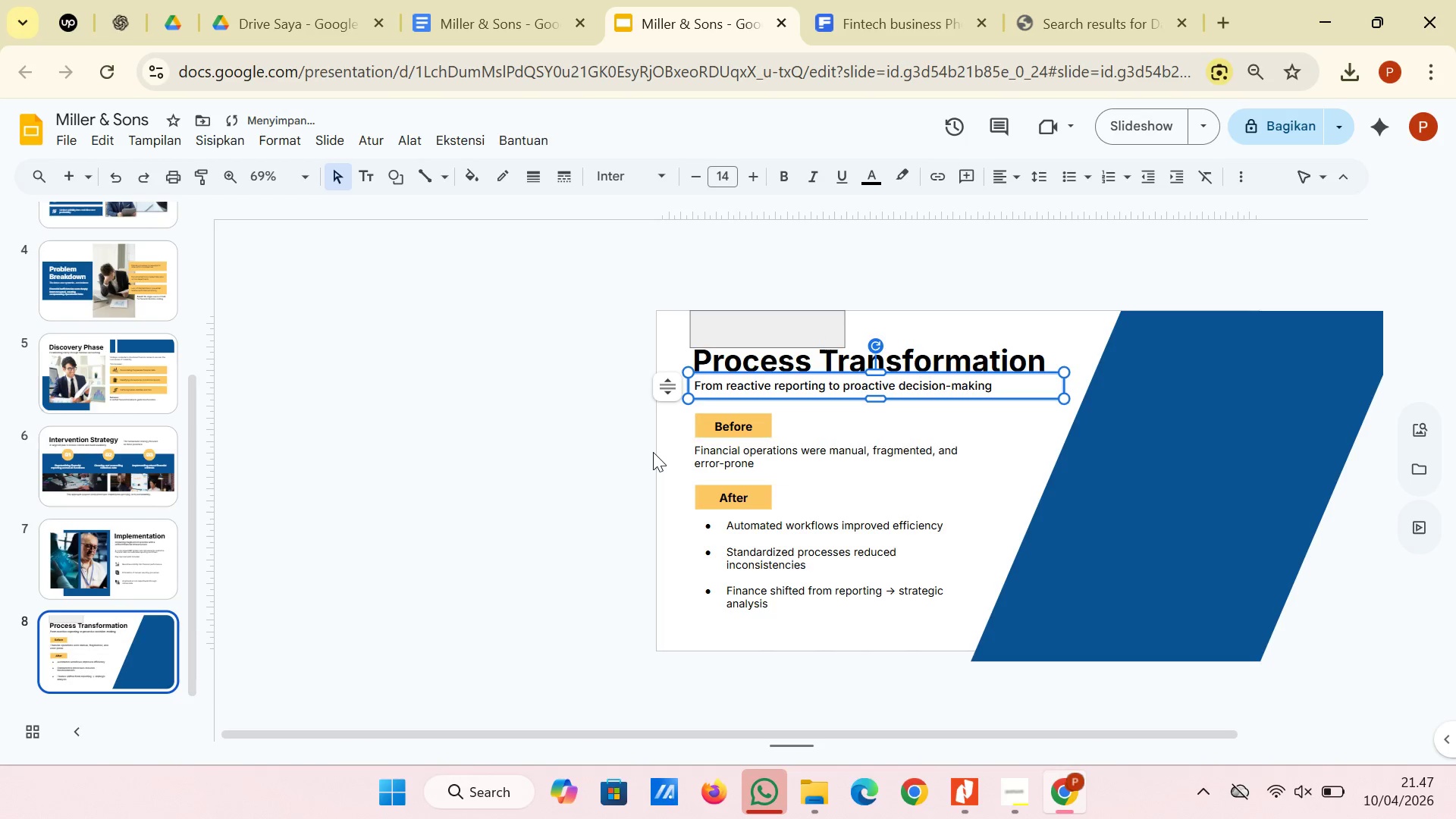 
left_click([653, 452])
 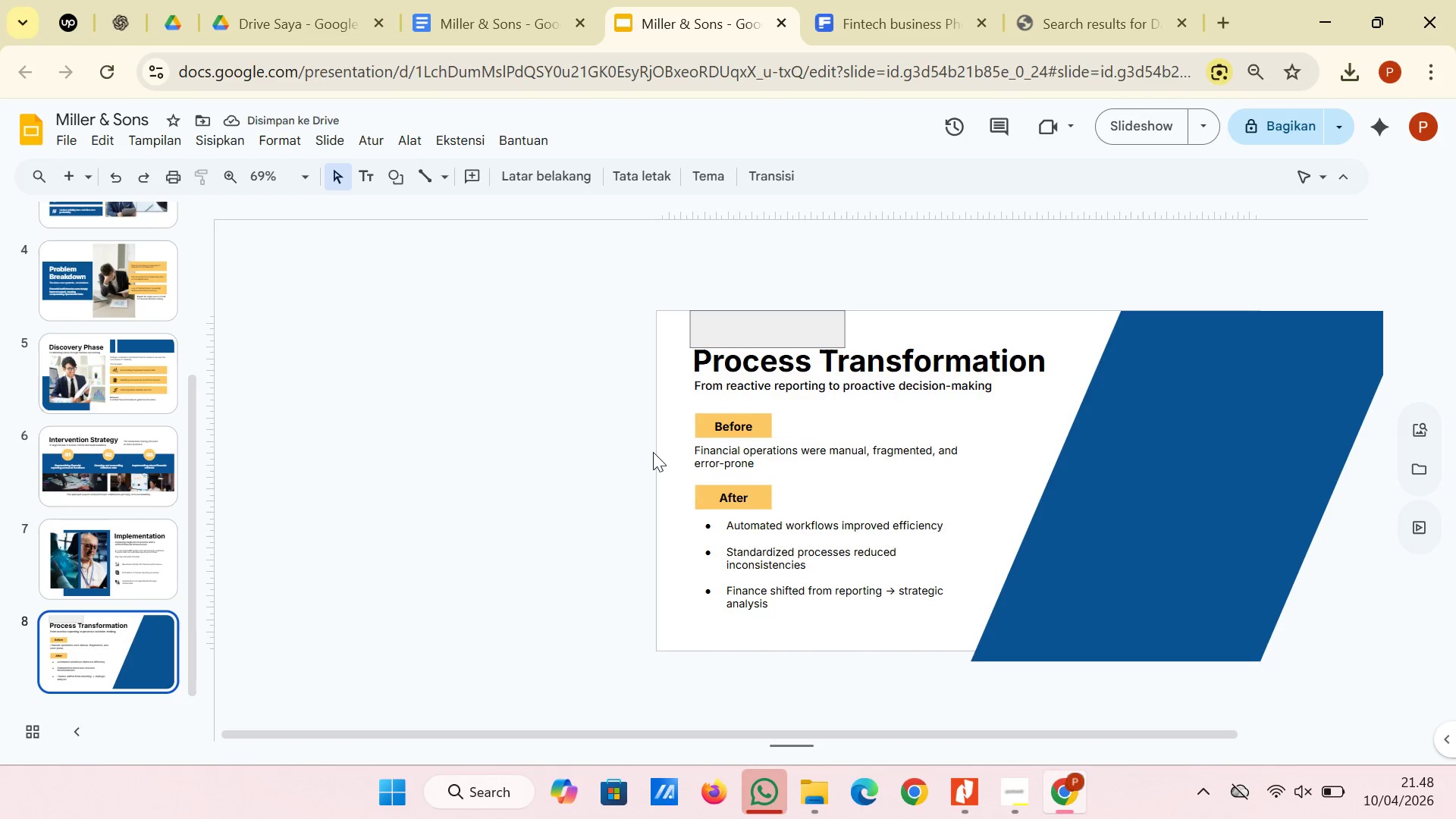 
wait(5.39)
 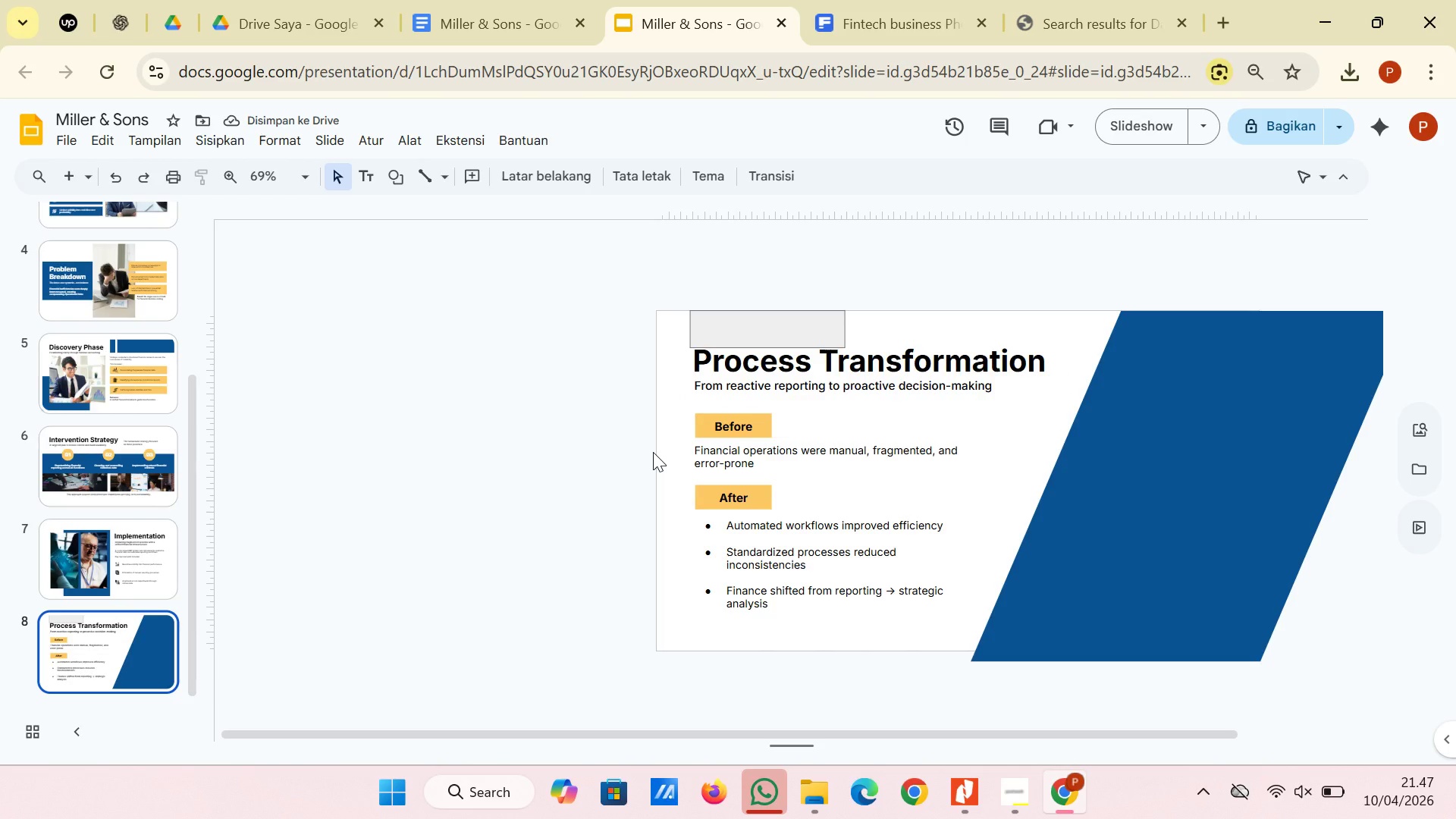 
left_click_drag(start_coordinate=[662, 391], to_coordinate=[742, 474])
 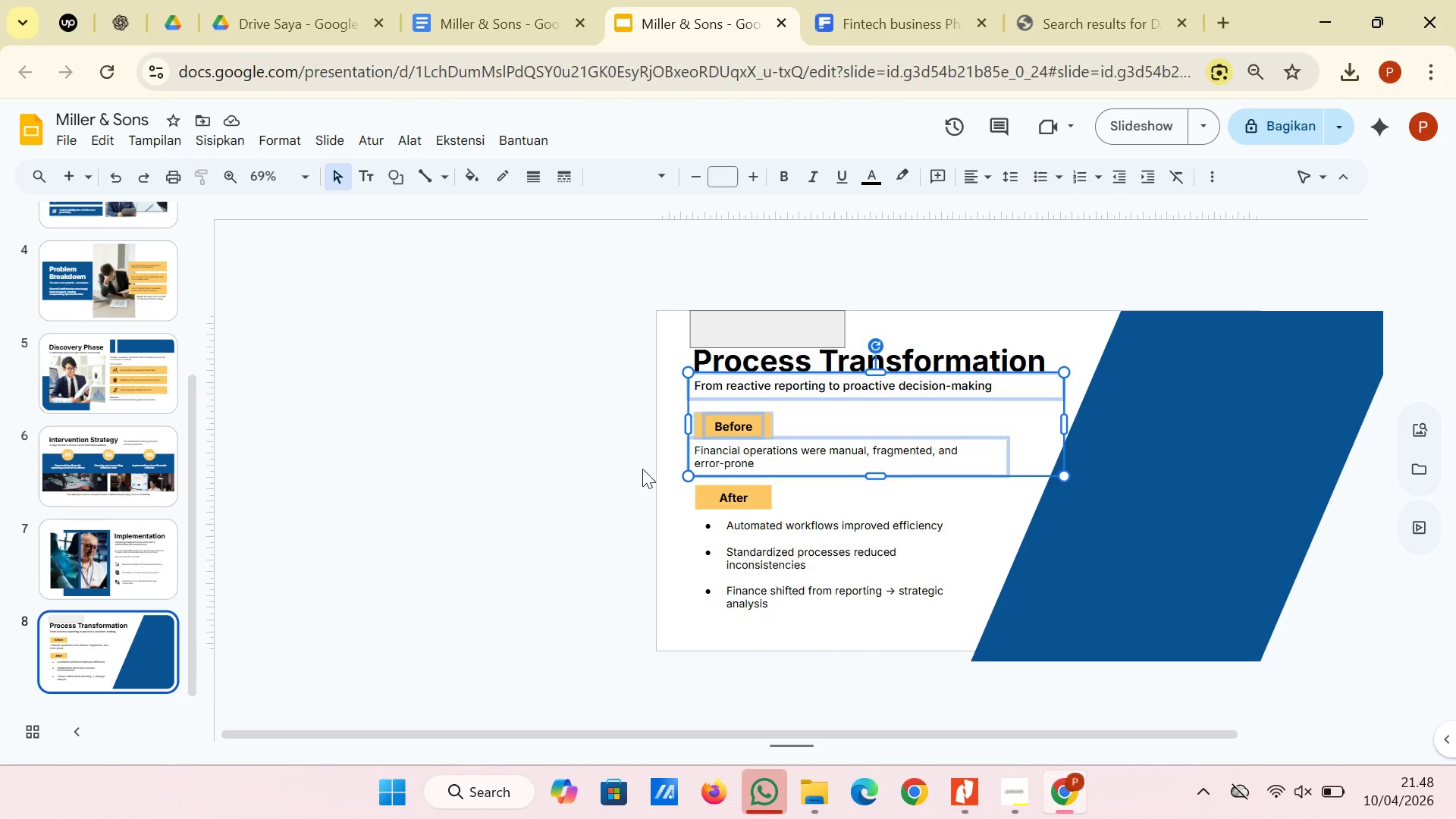 
left_click([637, 469])
 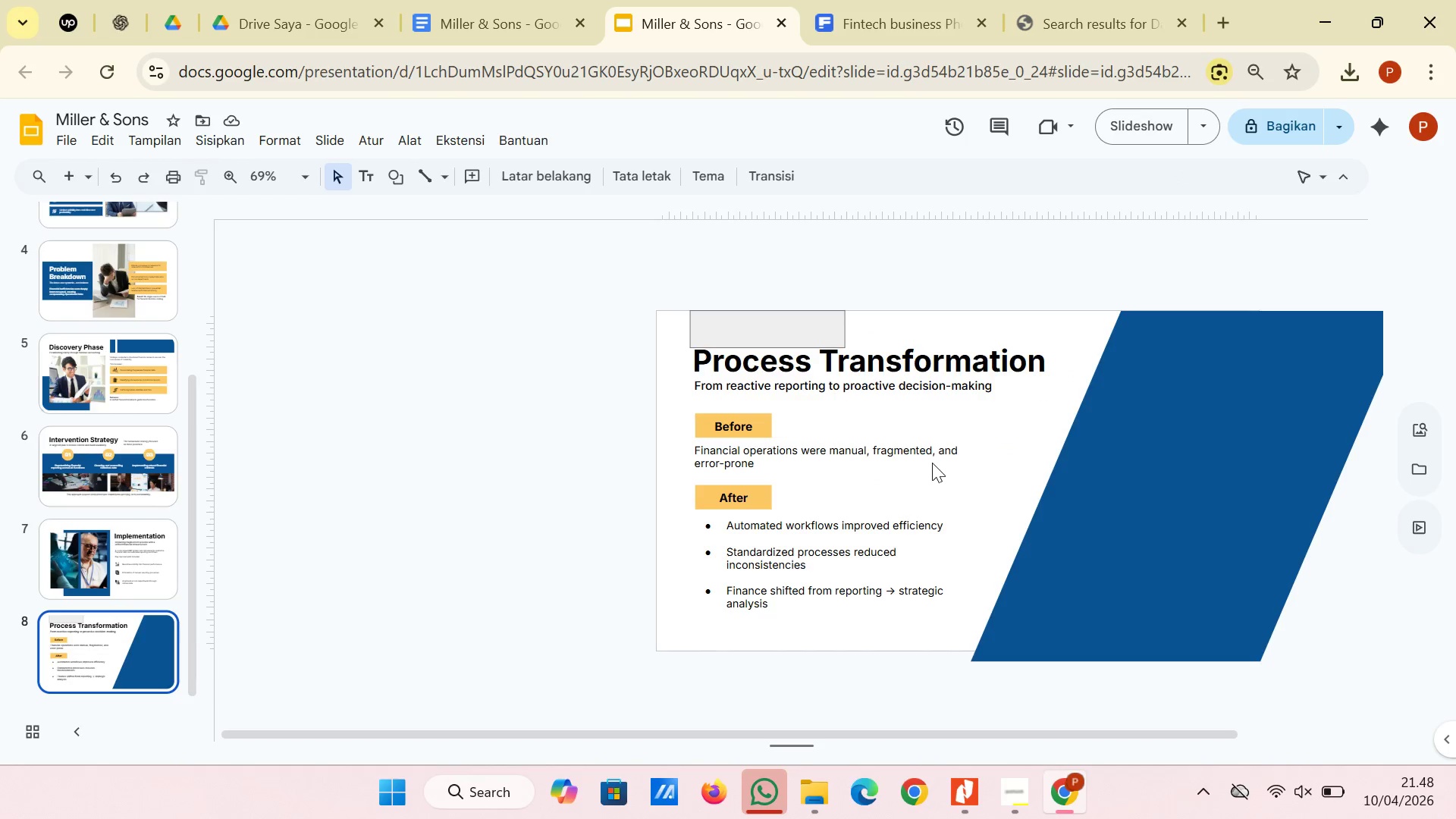 
left_click([921, 461])
 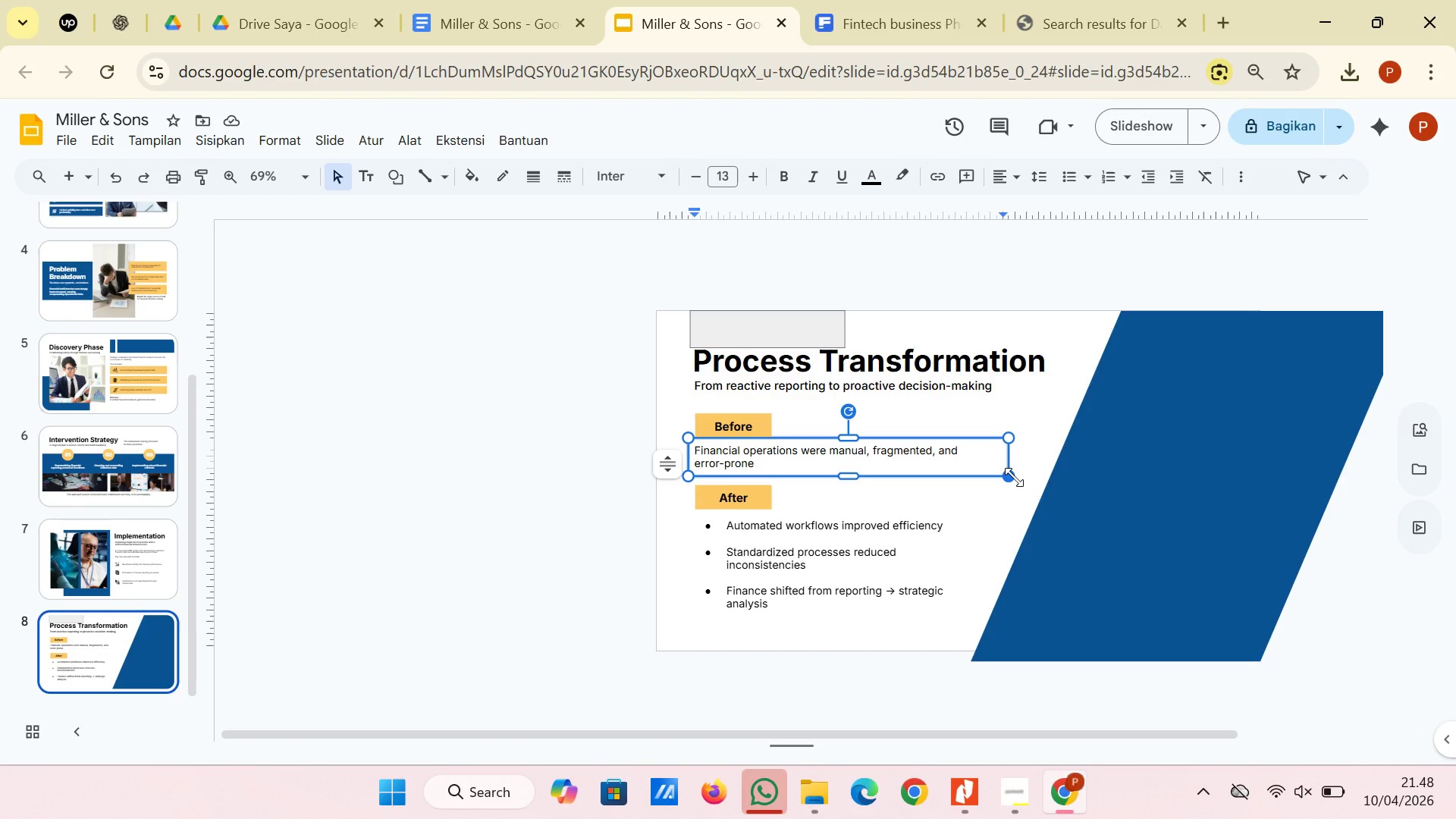 
left_click_drag(start_coordinate=[1014, 477], to_coordinate=[1034, 475])
 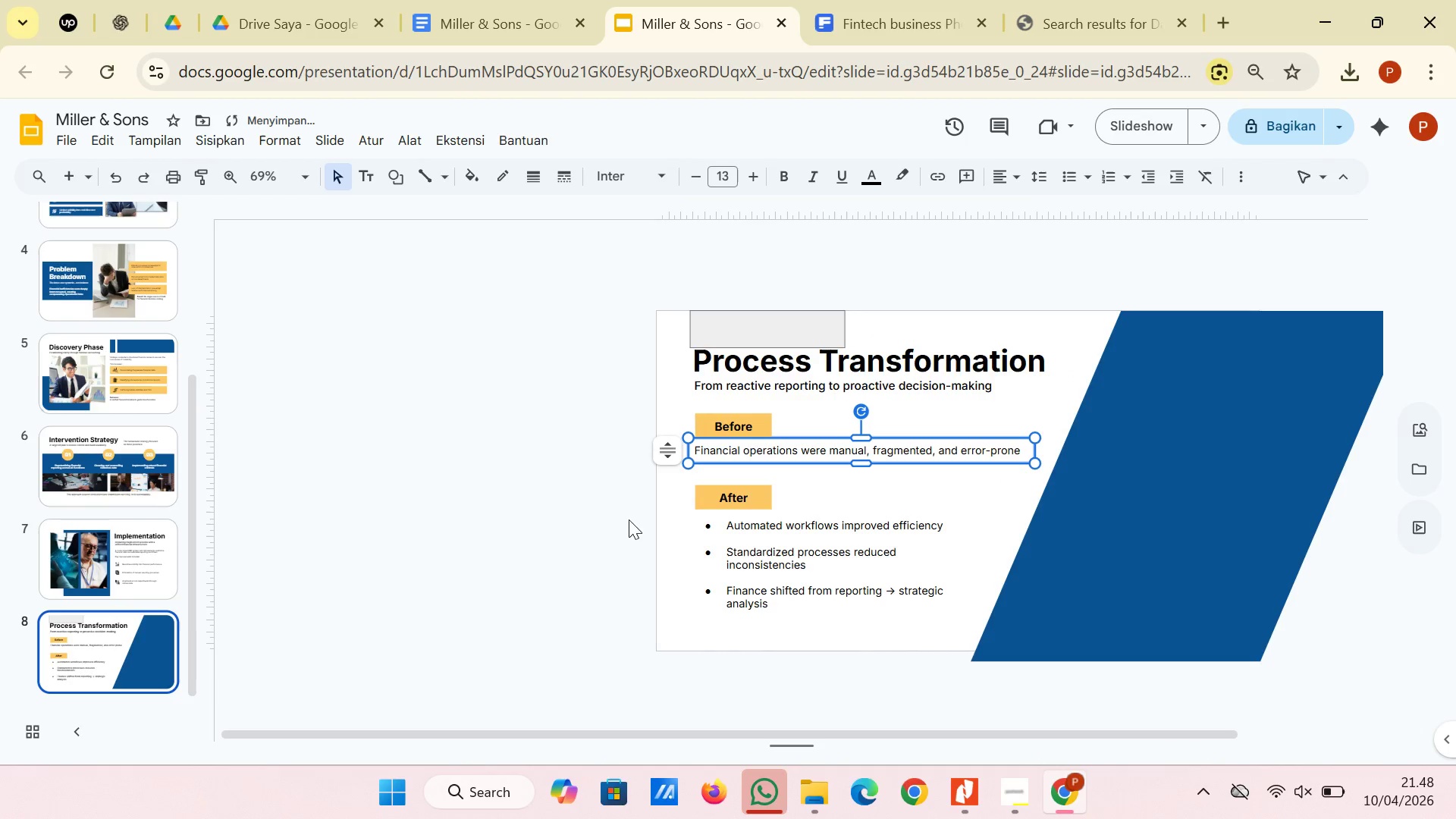 
left_click([578, 527])
 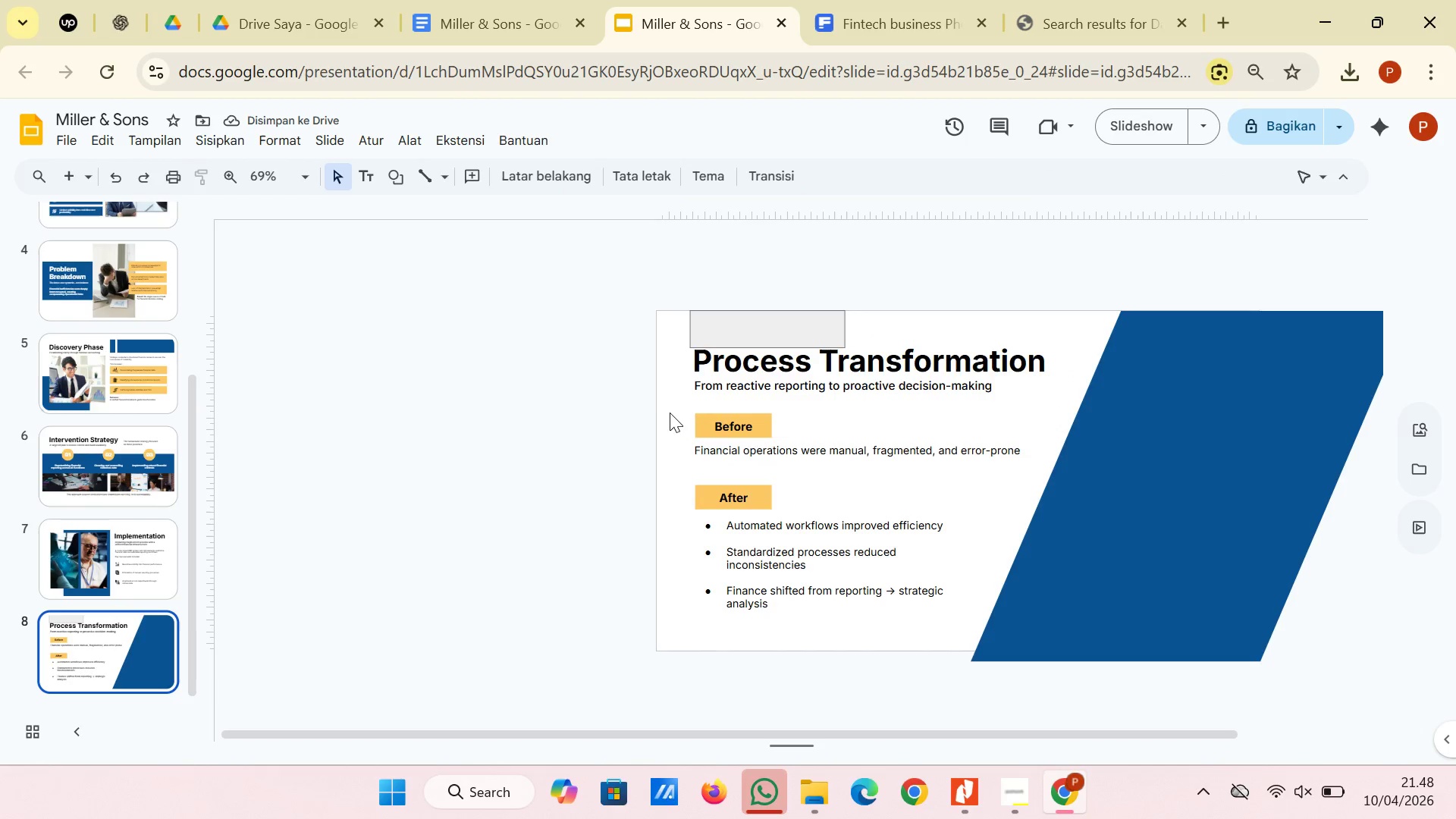 
left_click_drag(start_coordinate=[675, 406], to_coordinate=[768, 462])
 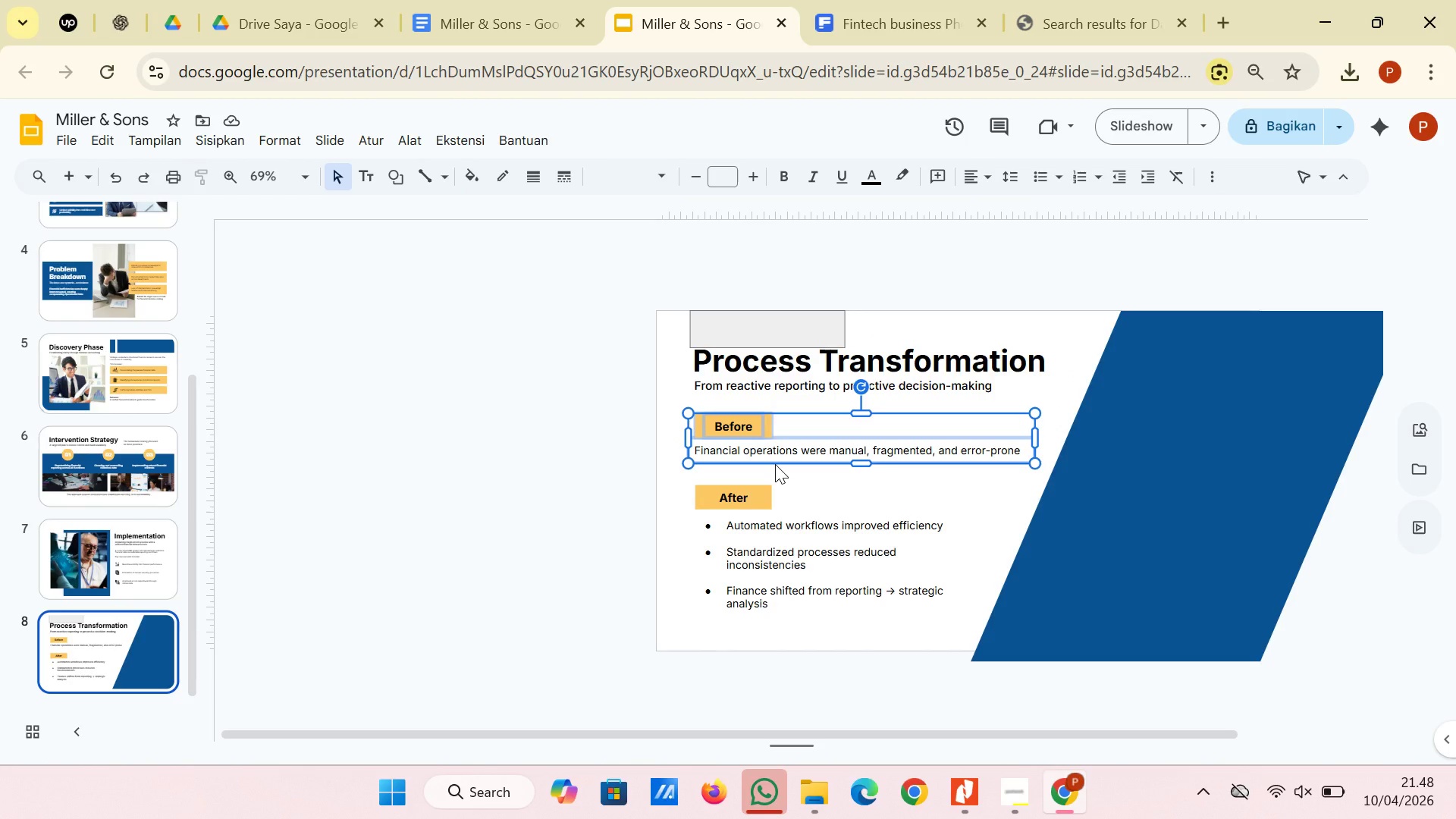 
wait(8.61)
 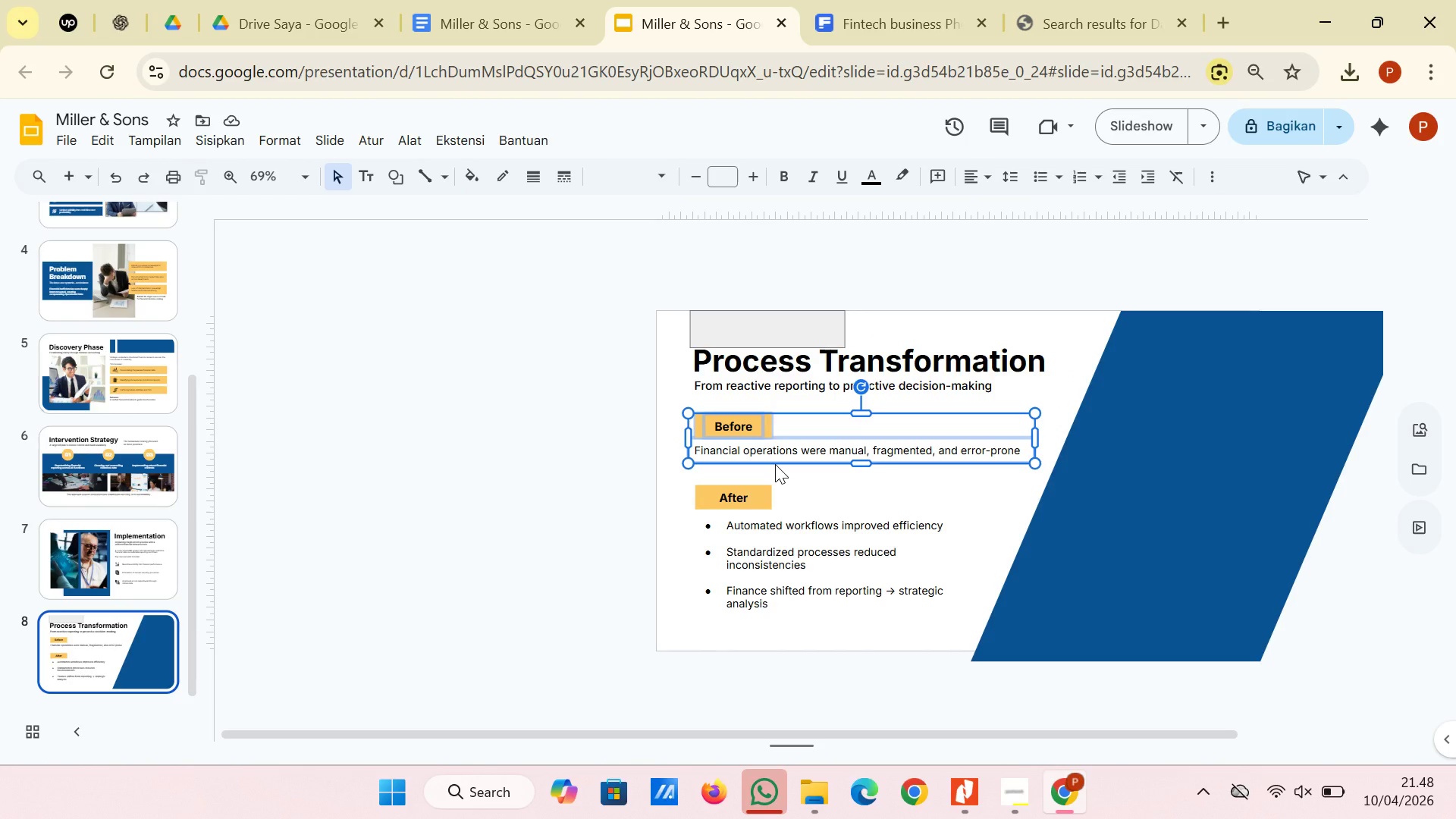 
left_click([993, 553])
 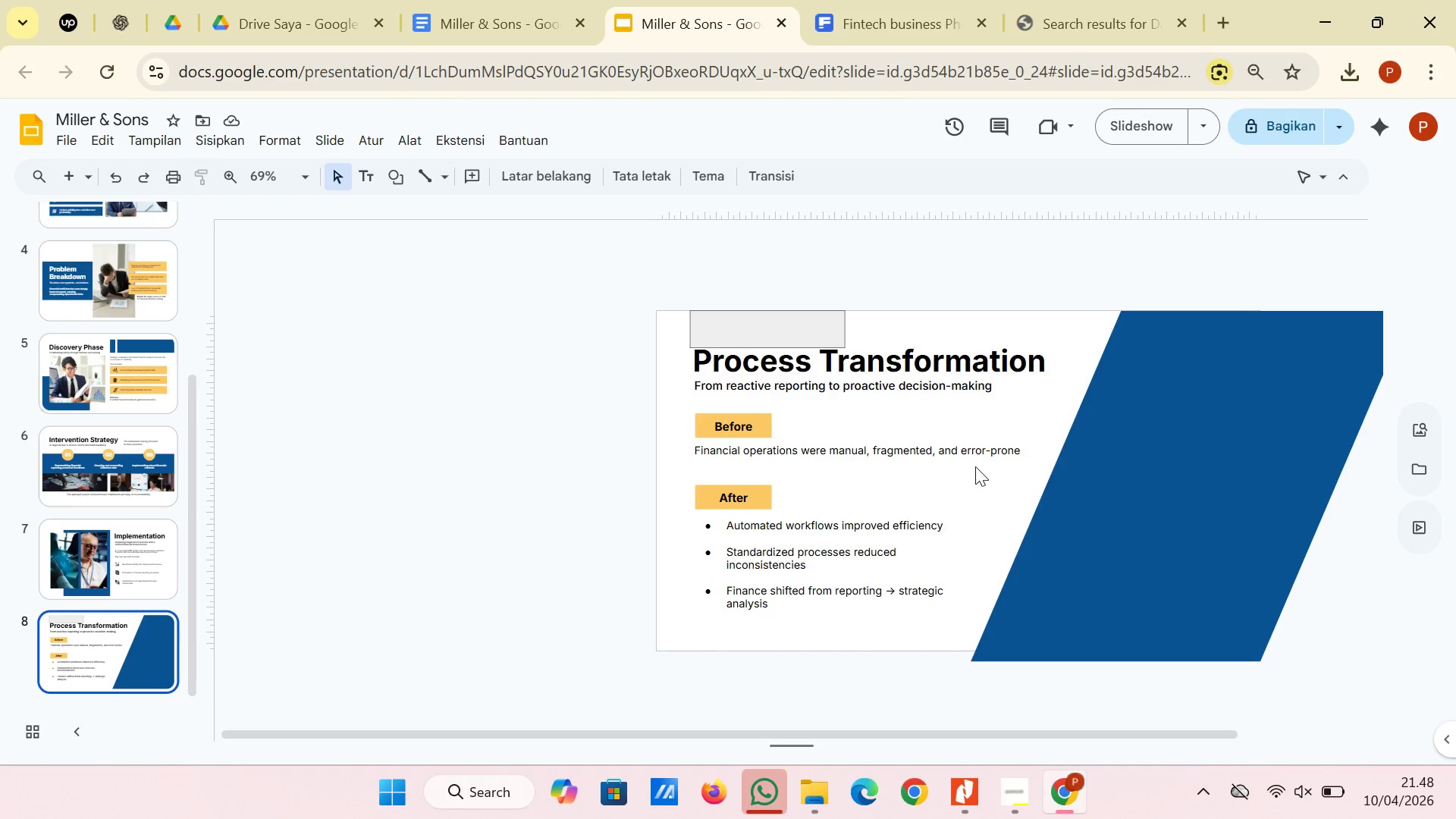 
left_click([975, 453])
 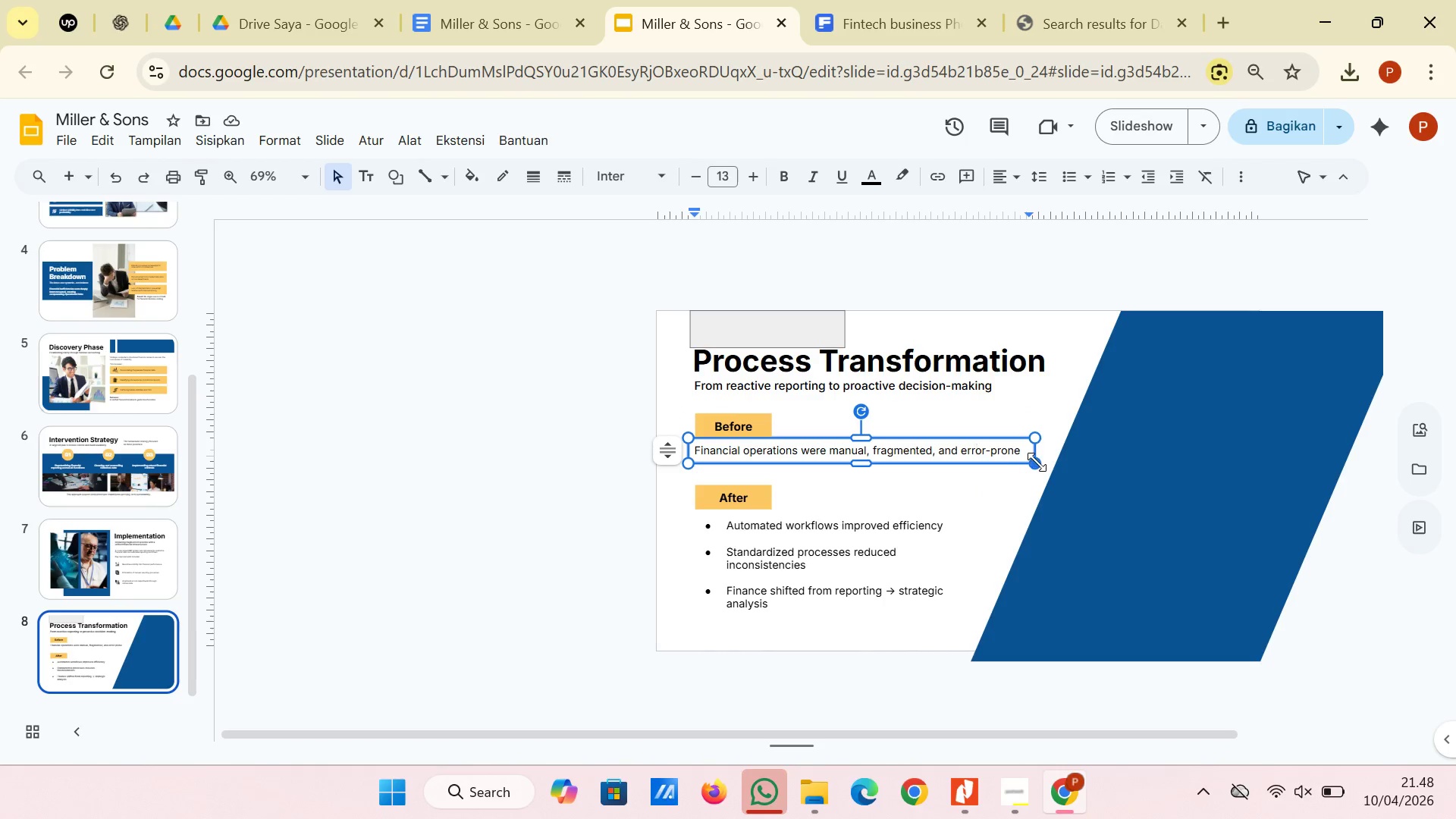 
left_click_drag(start_coordinate=[1037, 462], to_coordinate=[970, 467])
 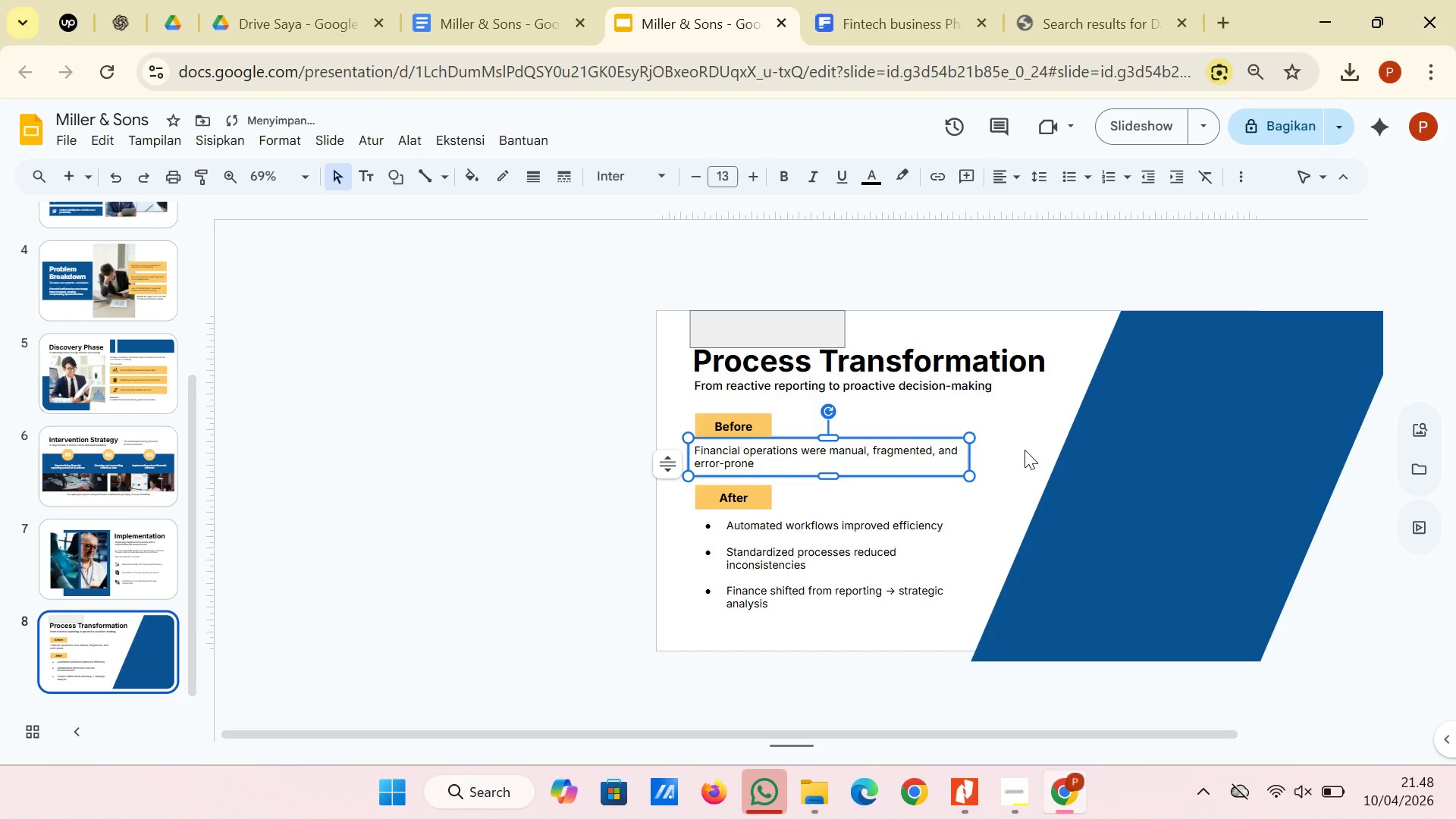 
left_click([1025, 450])
 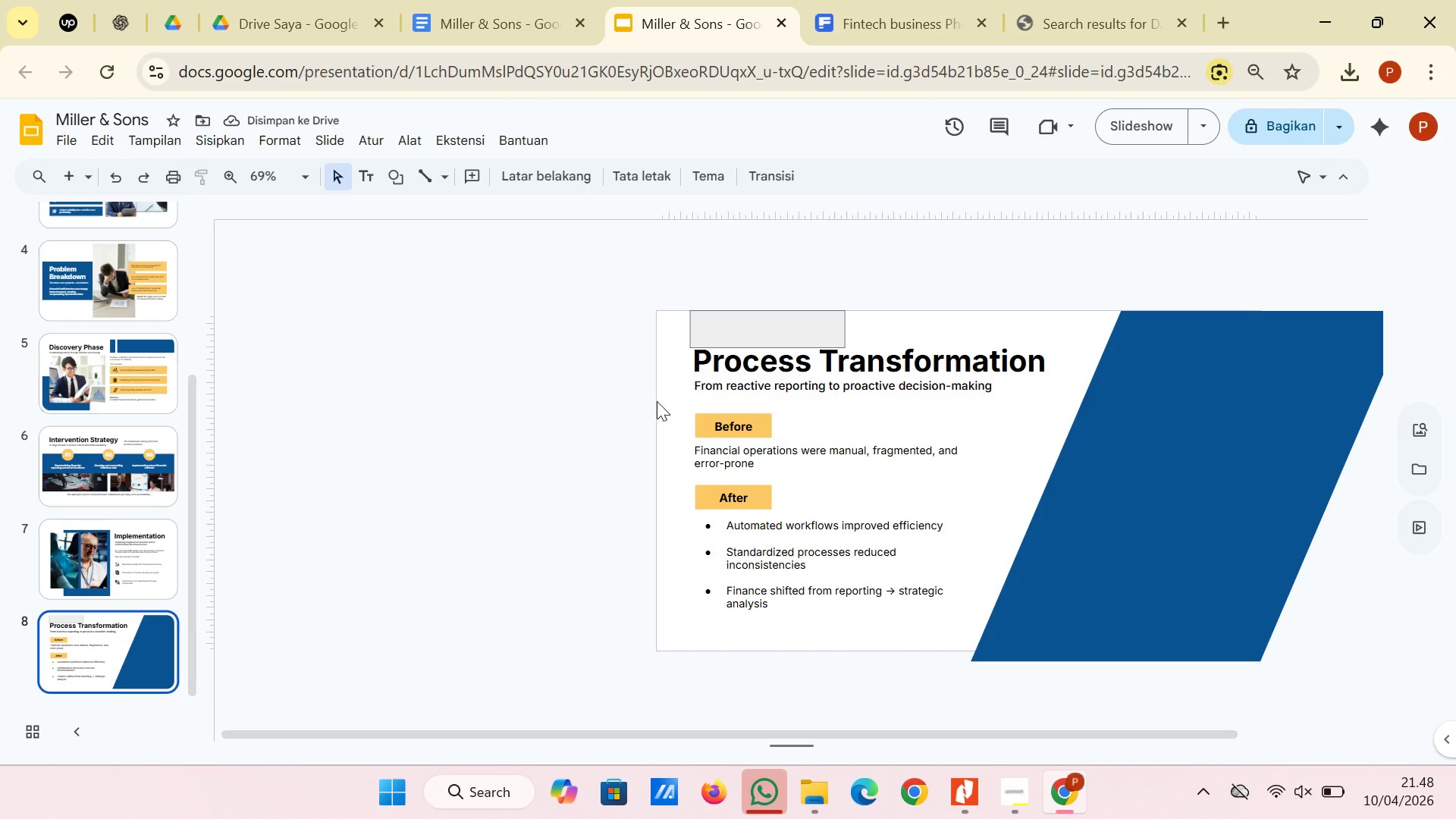 
left_click_drag(start_coordinate=[676, 403], to_coordinate=[775, 466])
 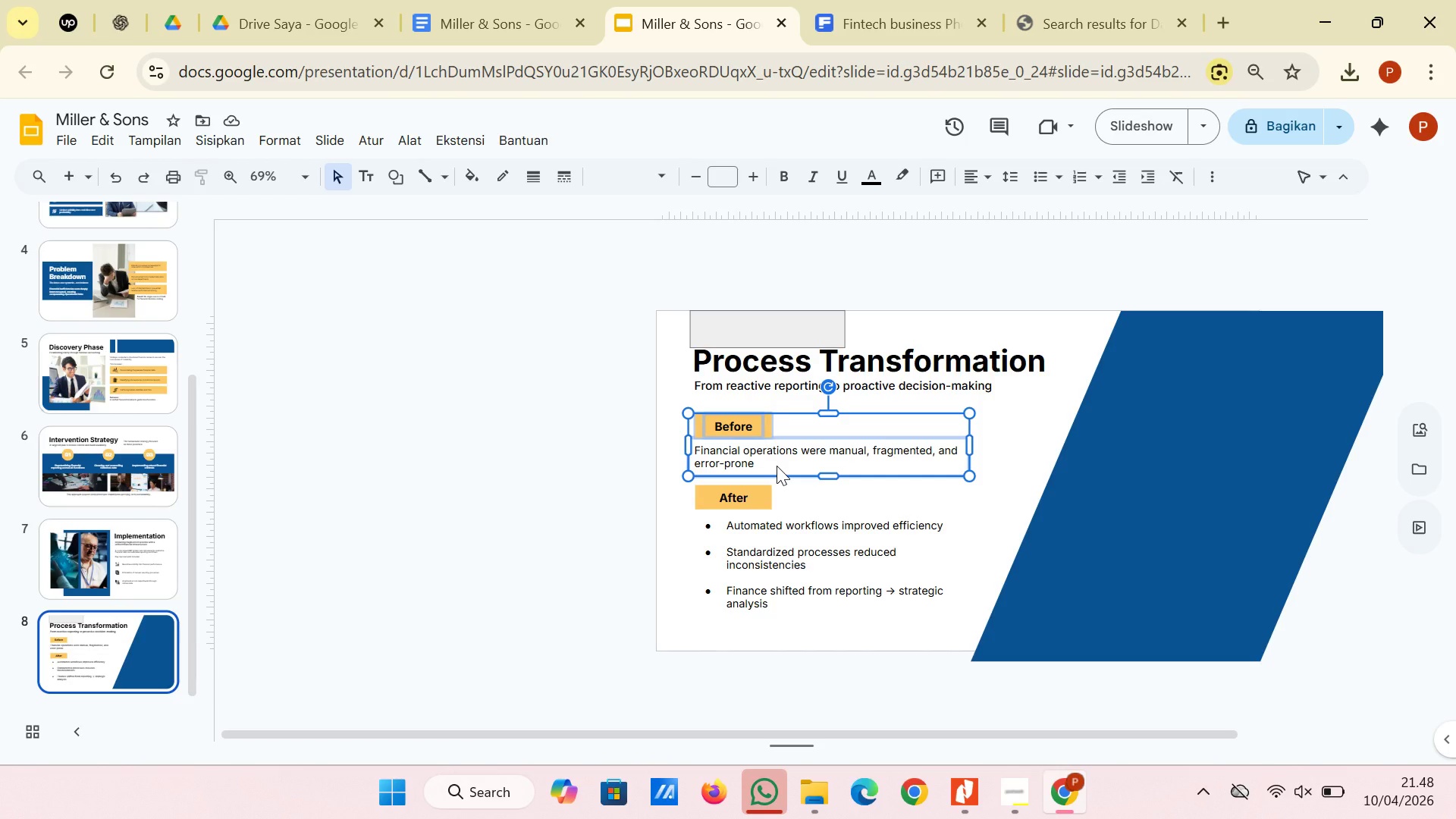 
key(ArrowUp)
 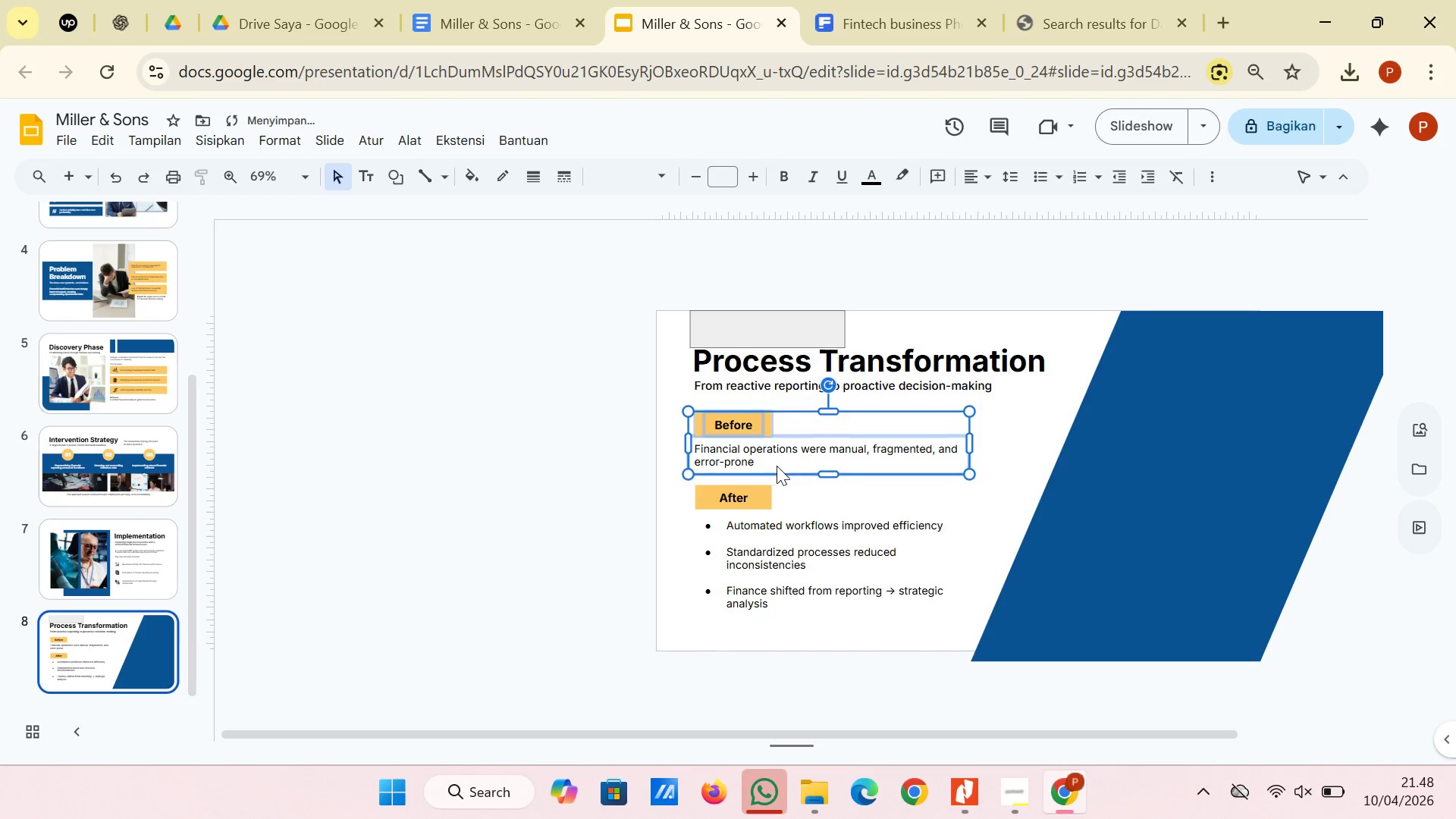 
key(ArrowUp)
 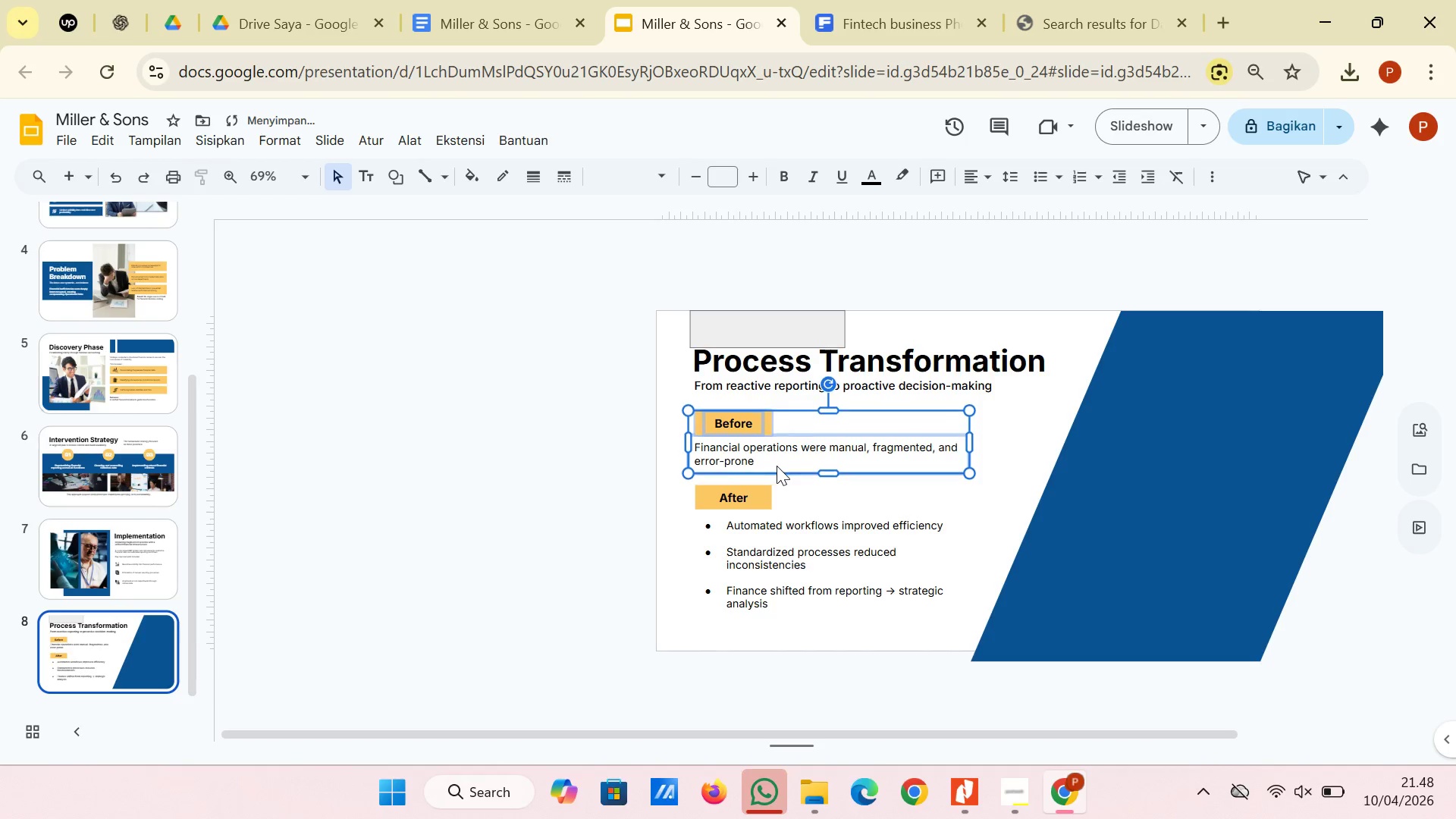 
key(ArrowUp)
 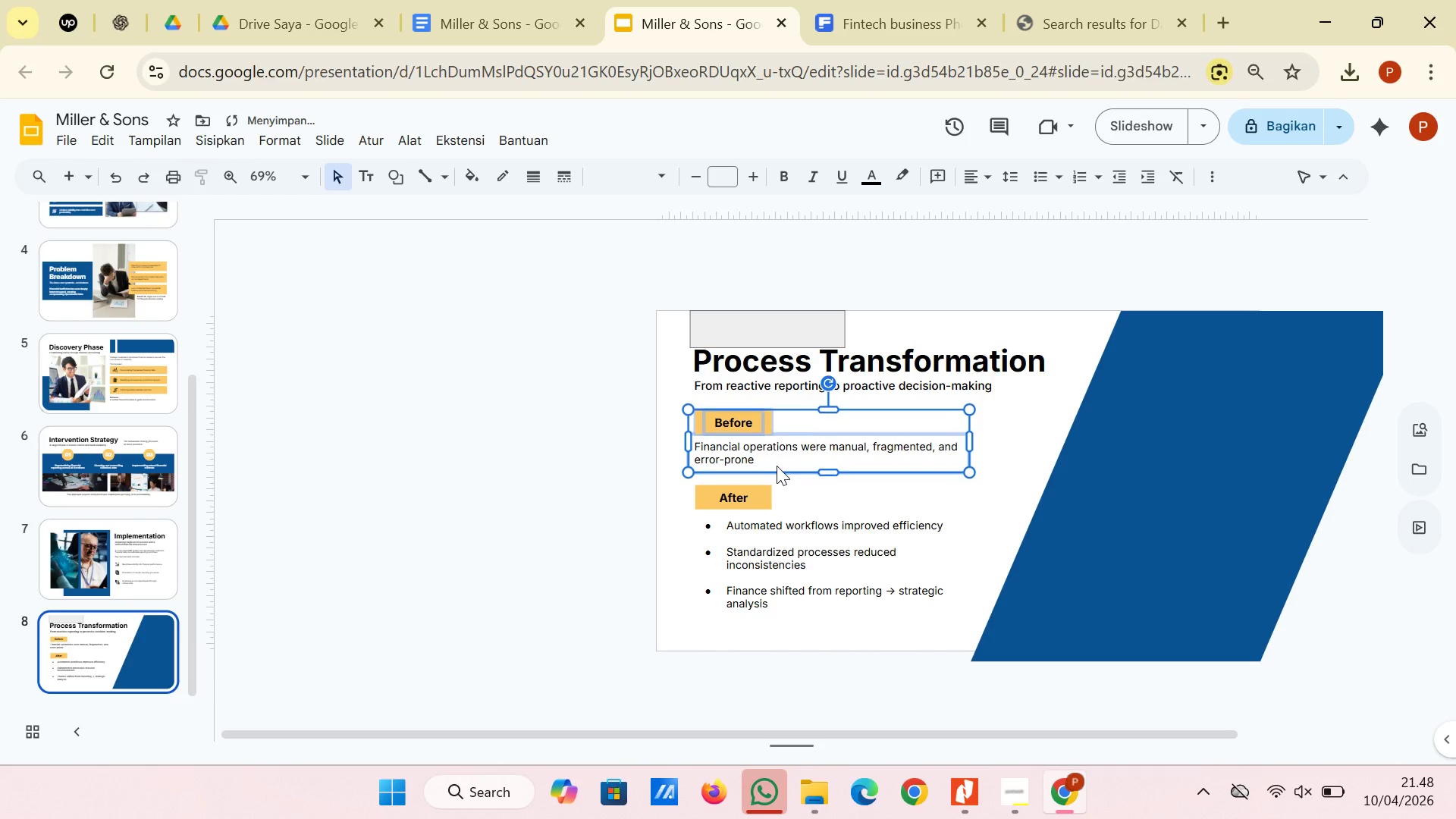 
key(ArrowUp)
 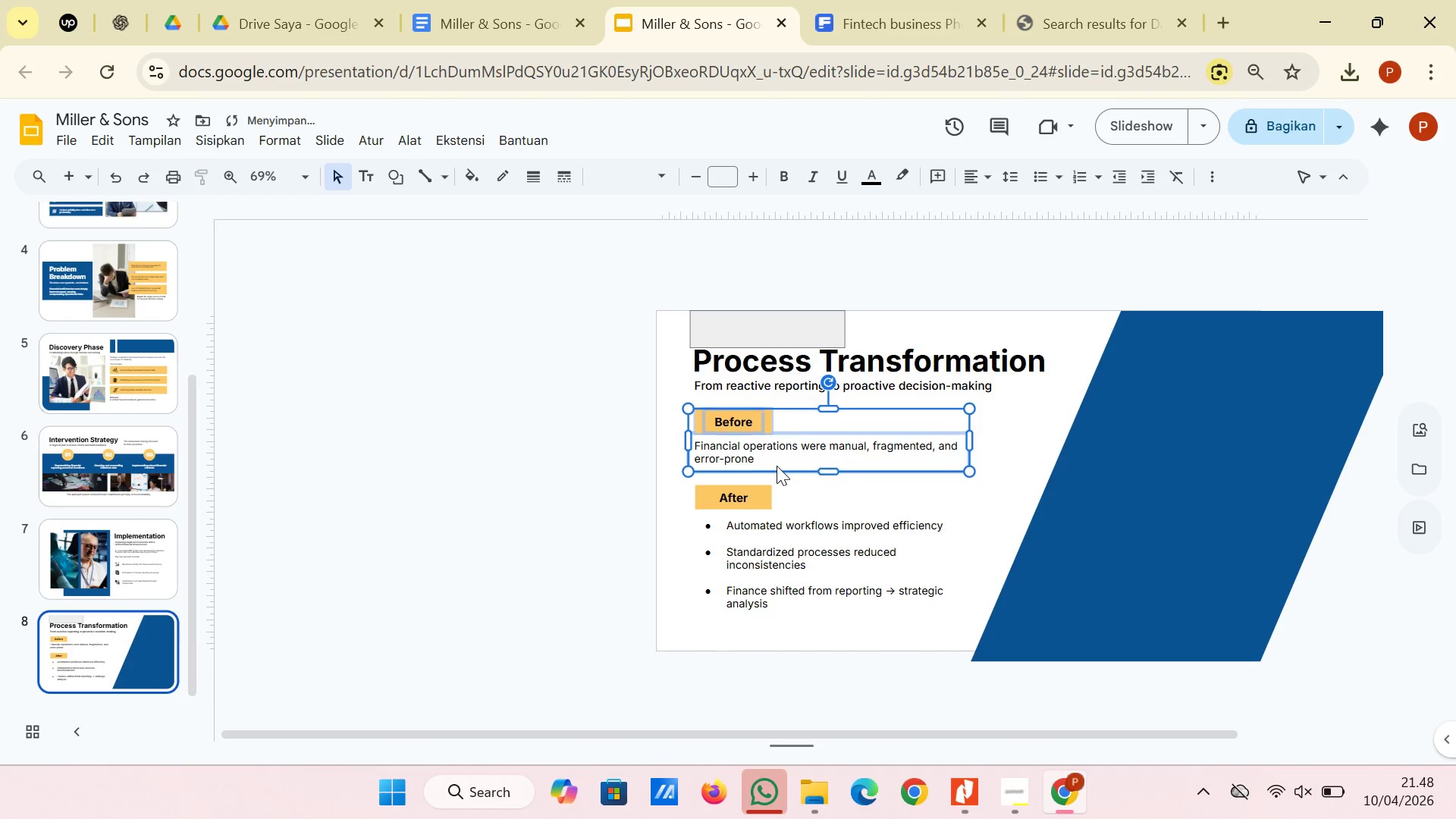 
key(ArrowUp)
 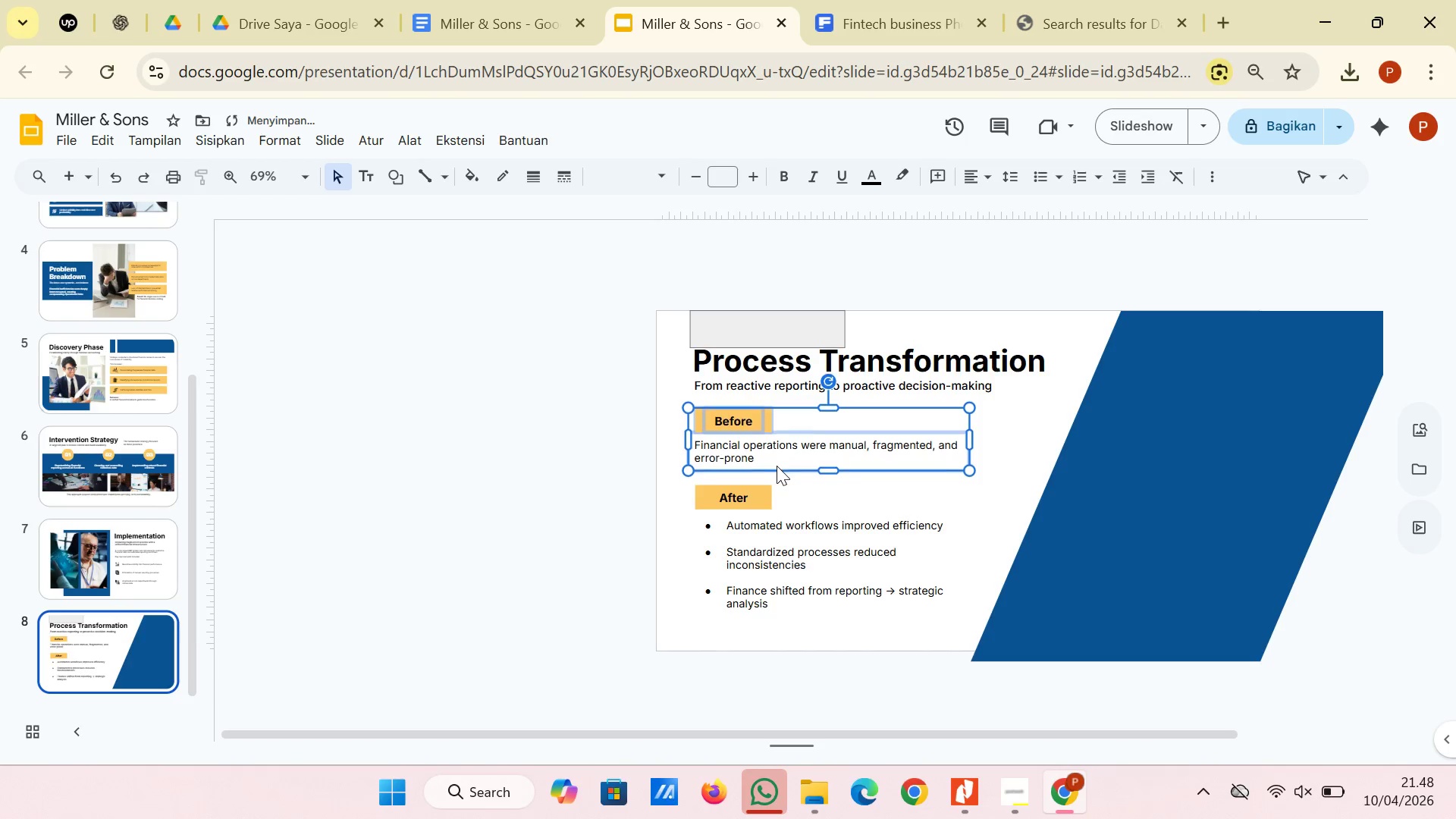 
key(ArrowUp)
 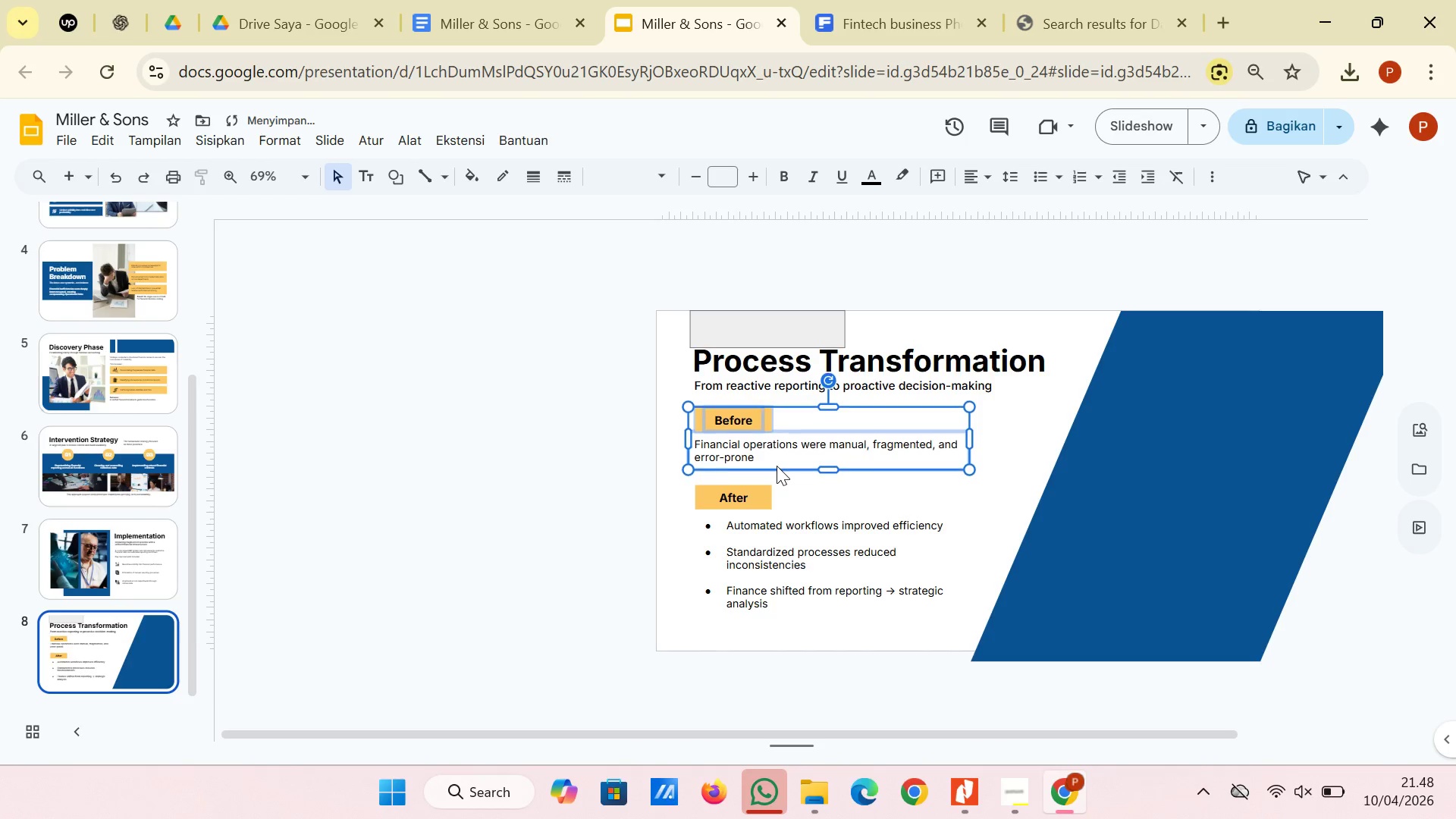 
key(ArrowUp)
 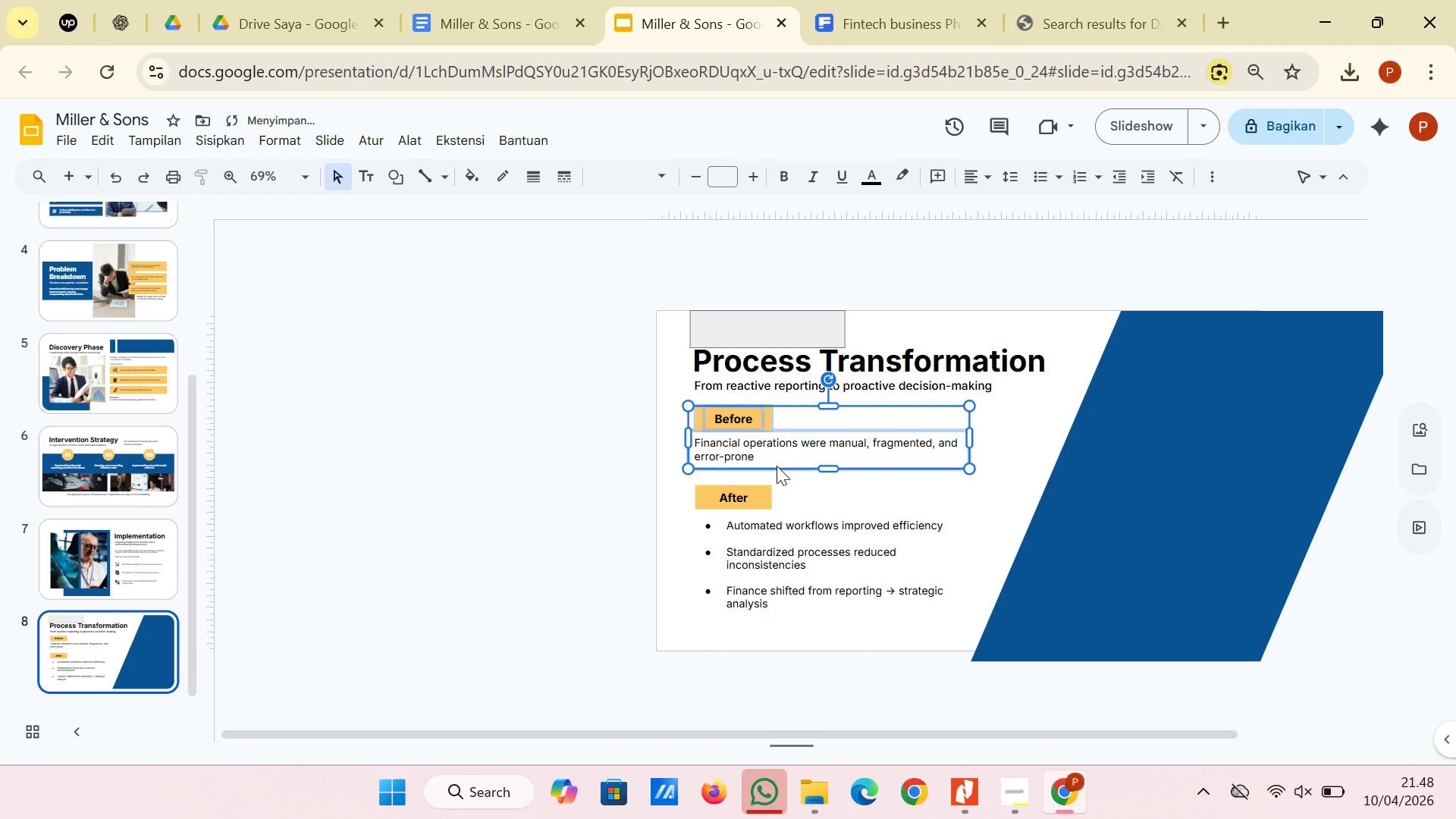 
key(ArrowUp)
 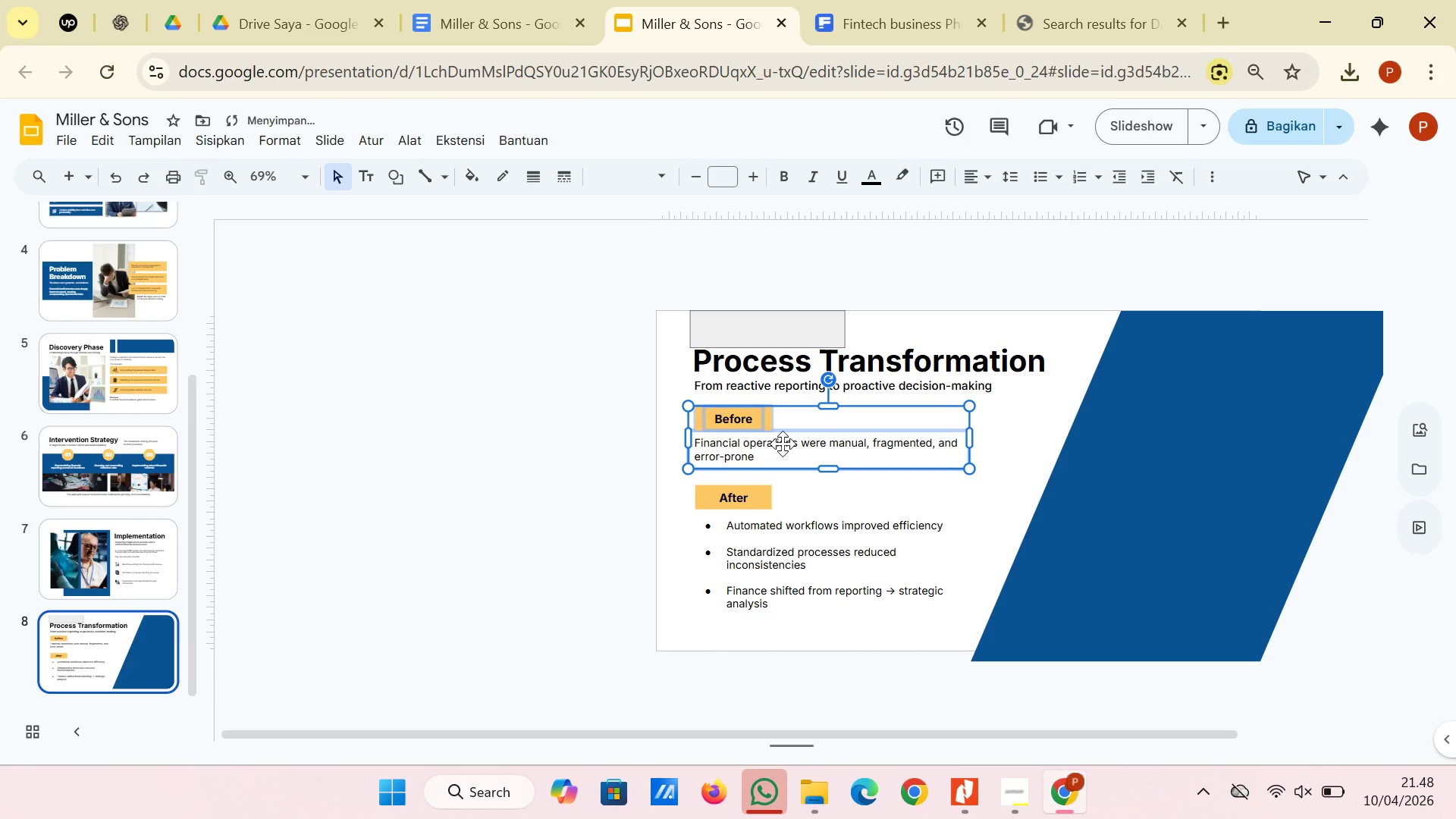 
left_click([628, 483])
 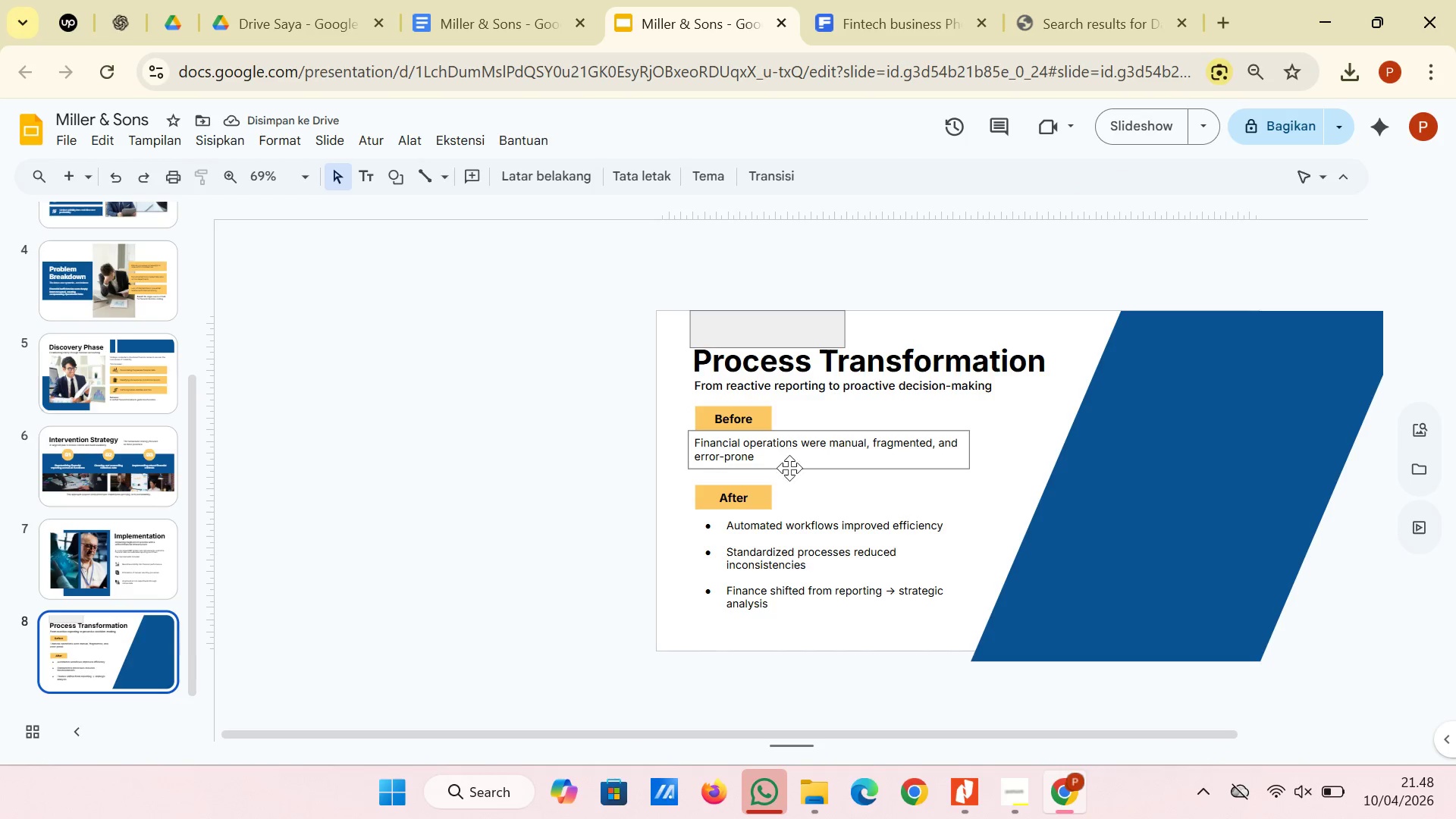 
left_click([795, 468])
 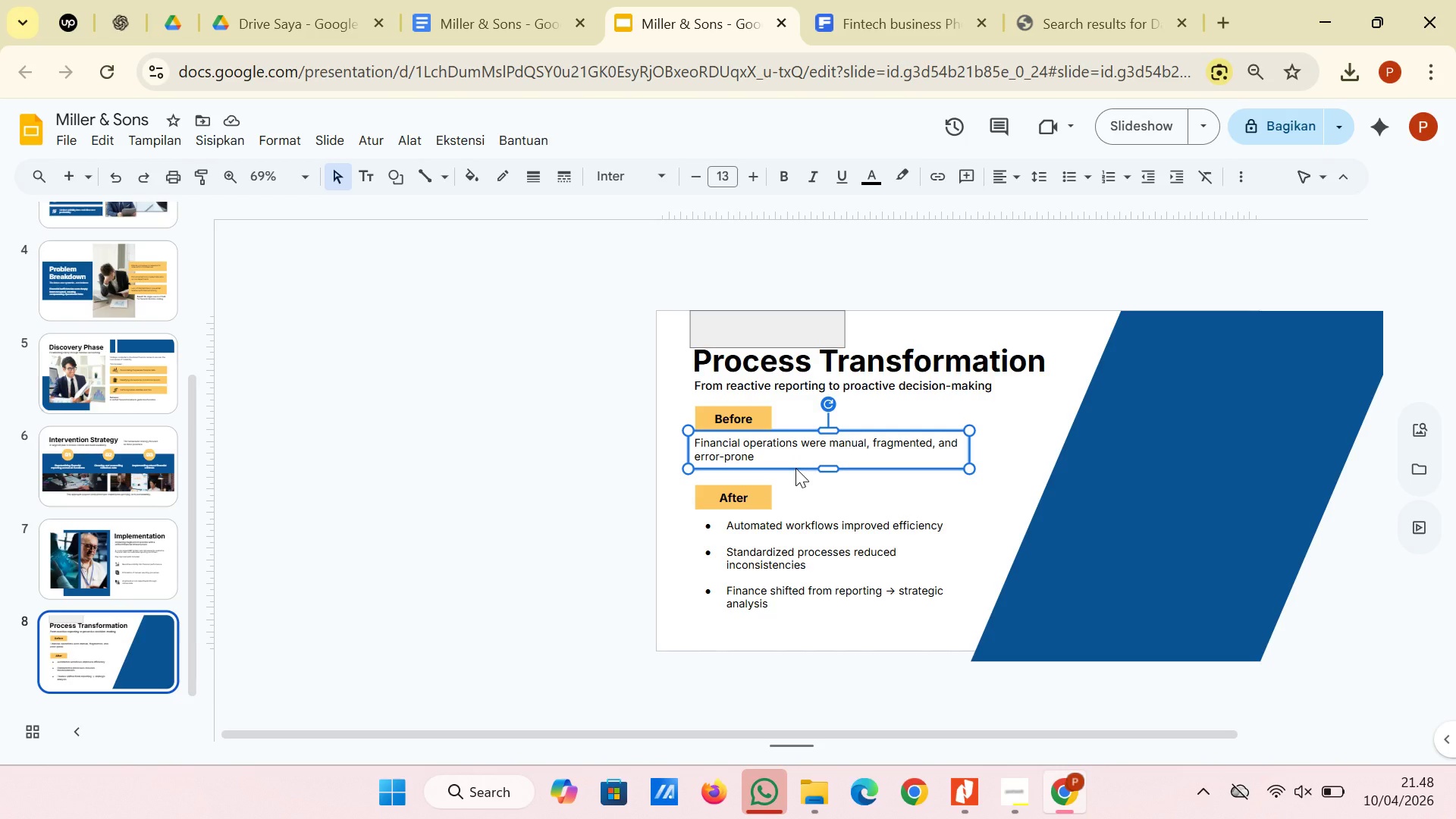 
key(ArrowDown)
 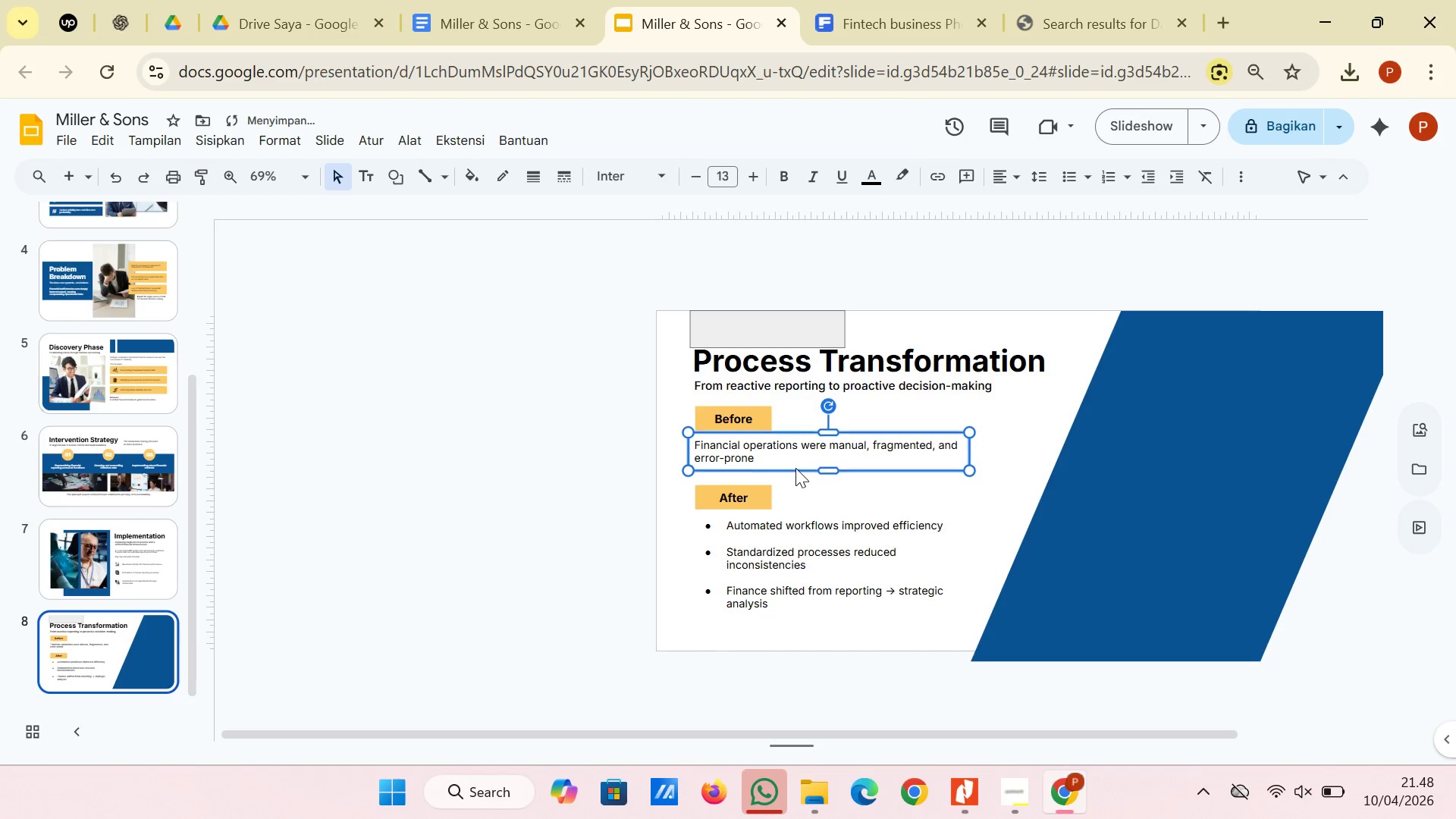 
key(ArrowDown)
 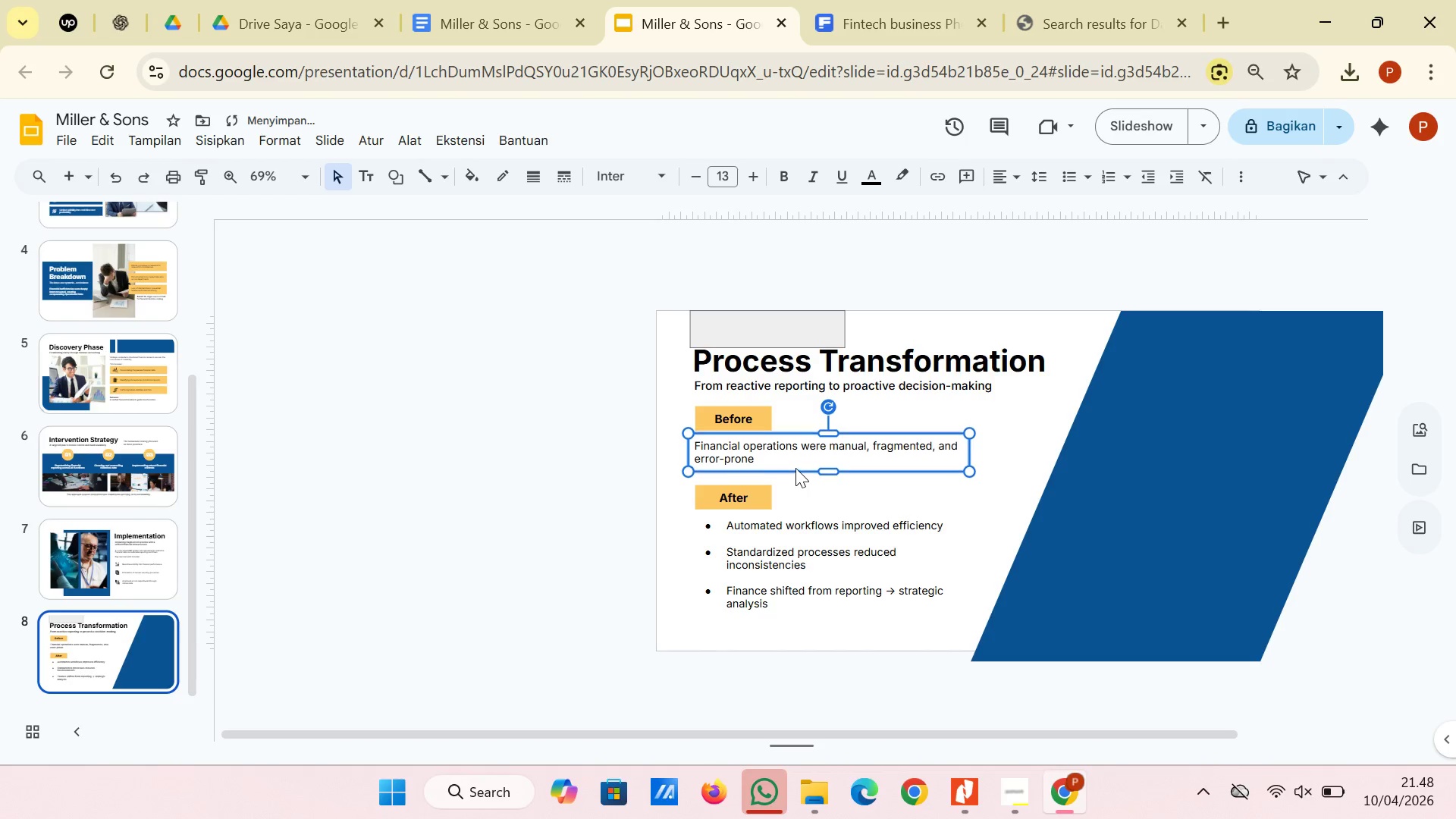 
key(ArrowDown)
 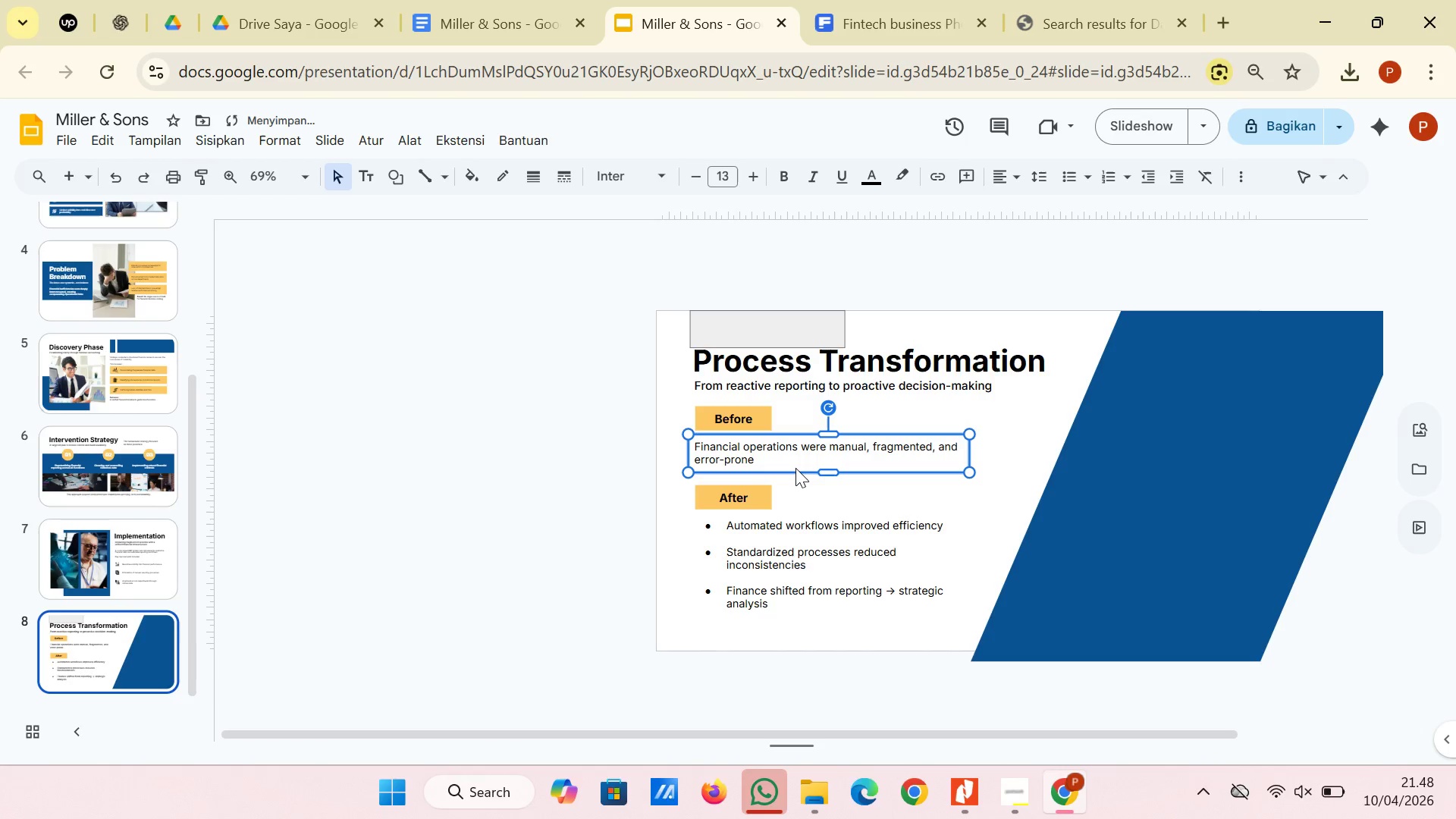 
key(ArrowDown)
 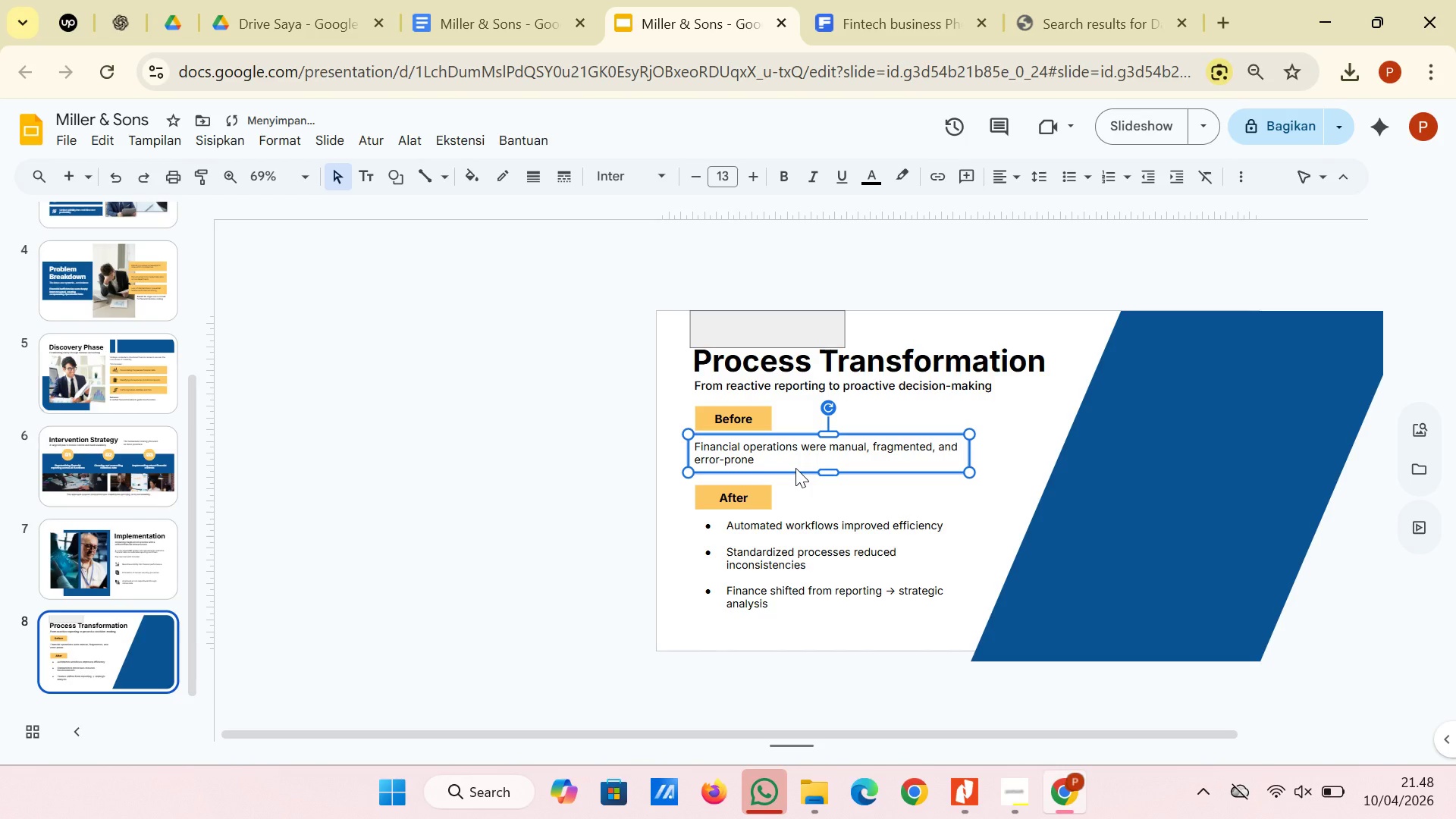 
key(ArrowDown)
 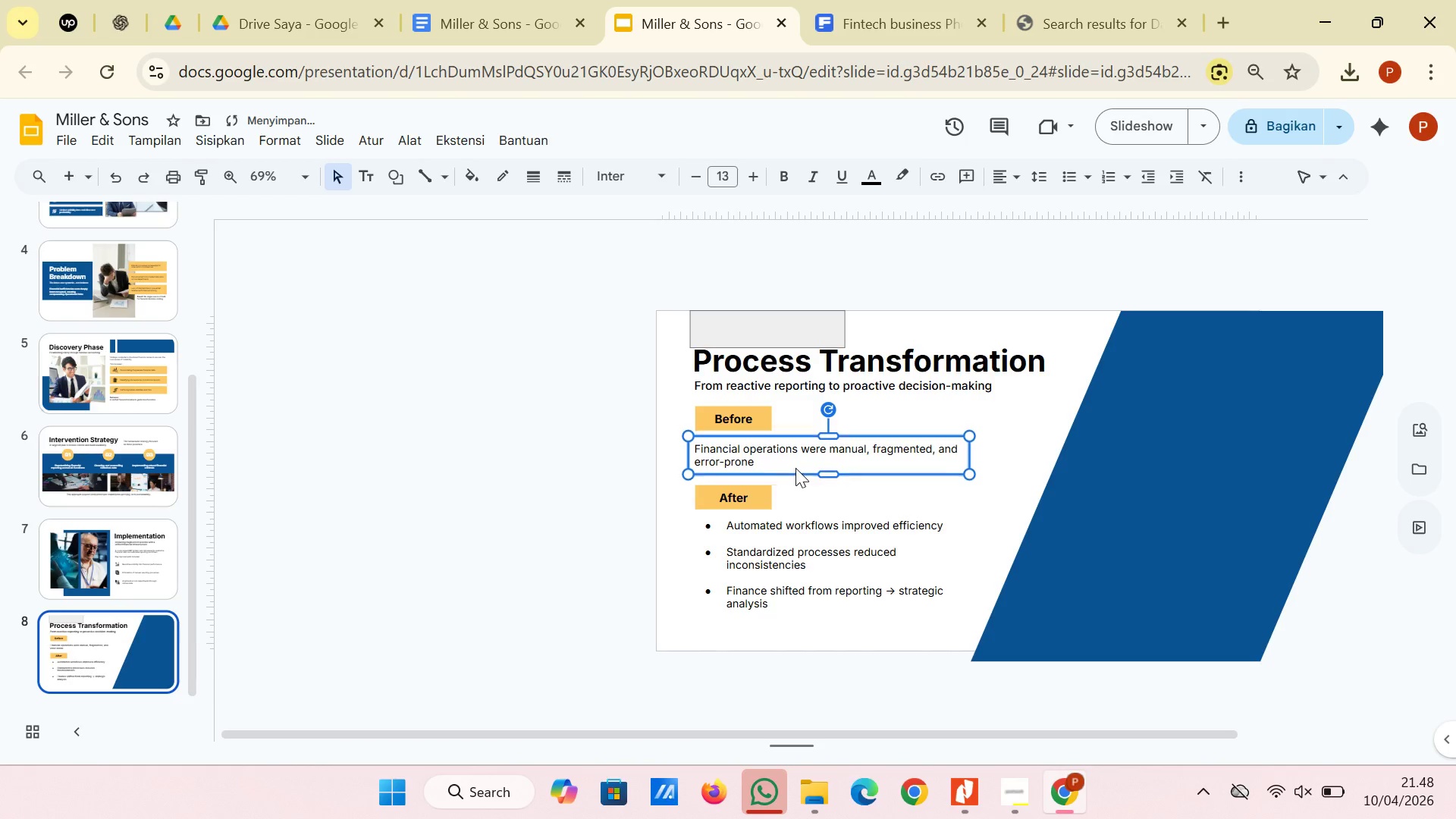 
key(ArrowDown)
 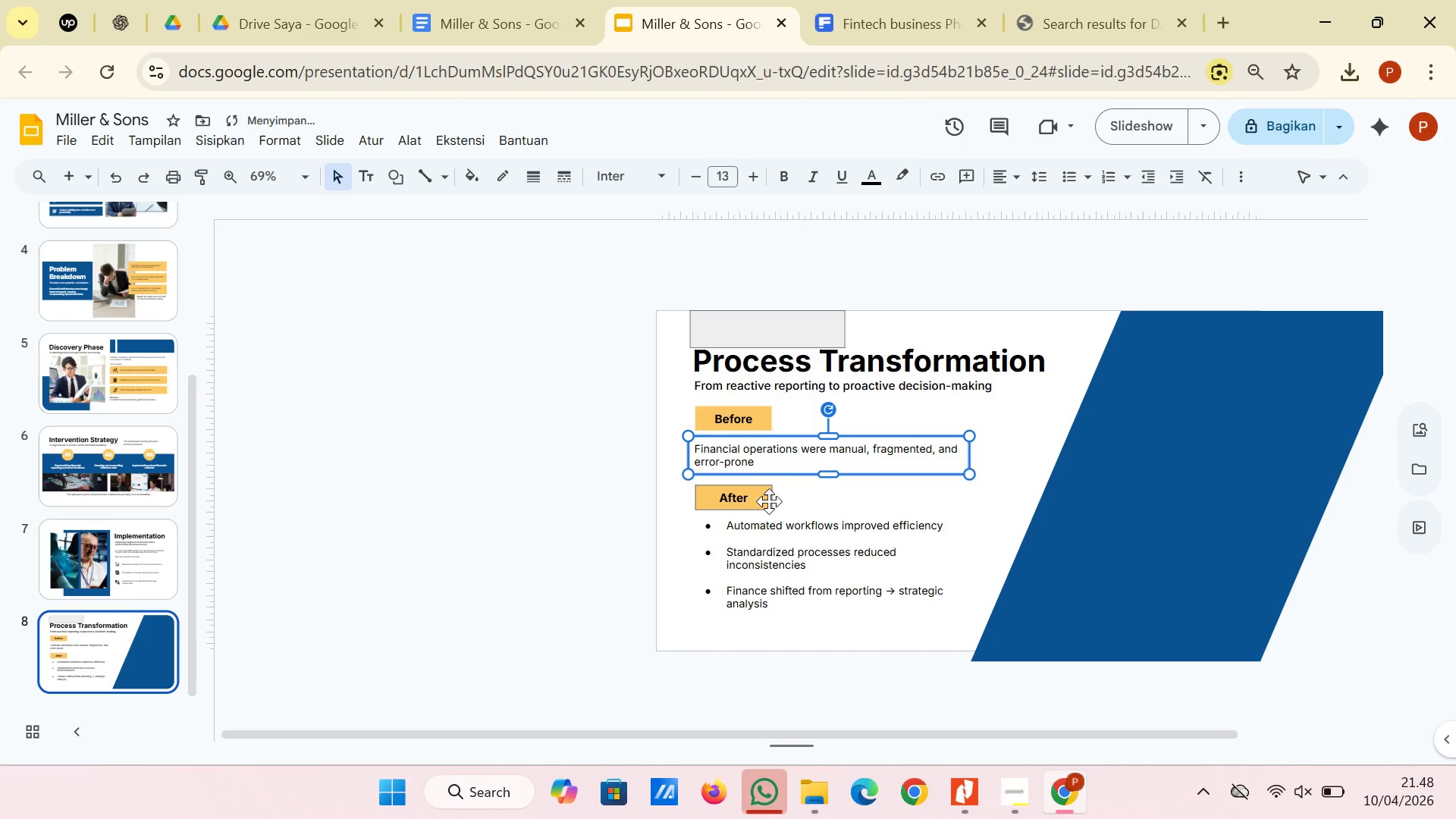 
left_click([769, 501])
 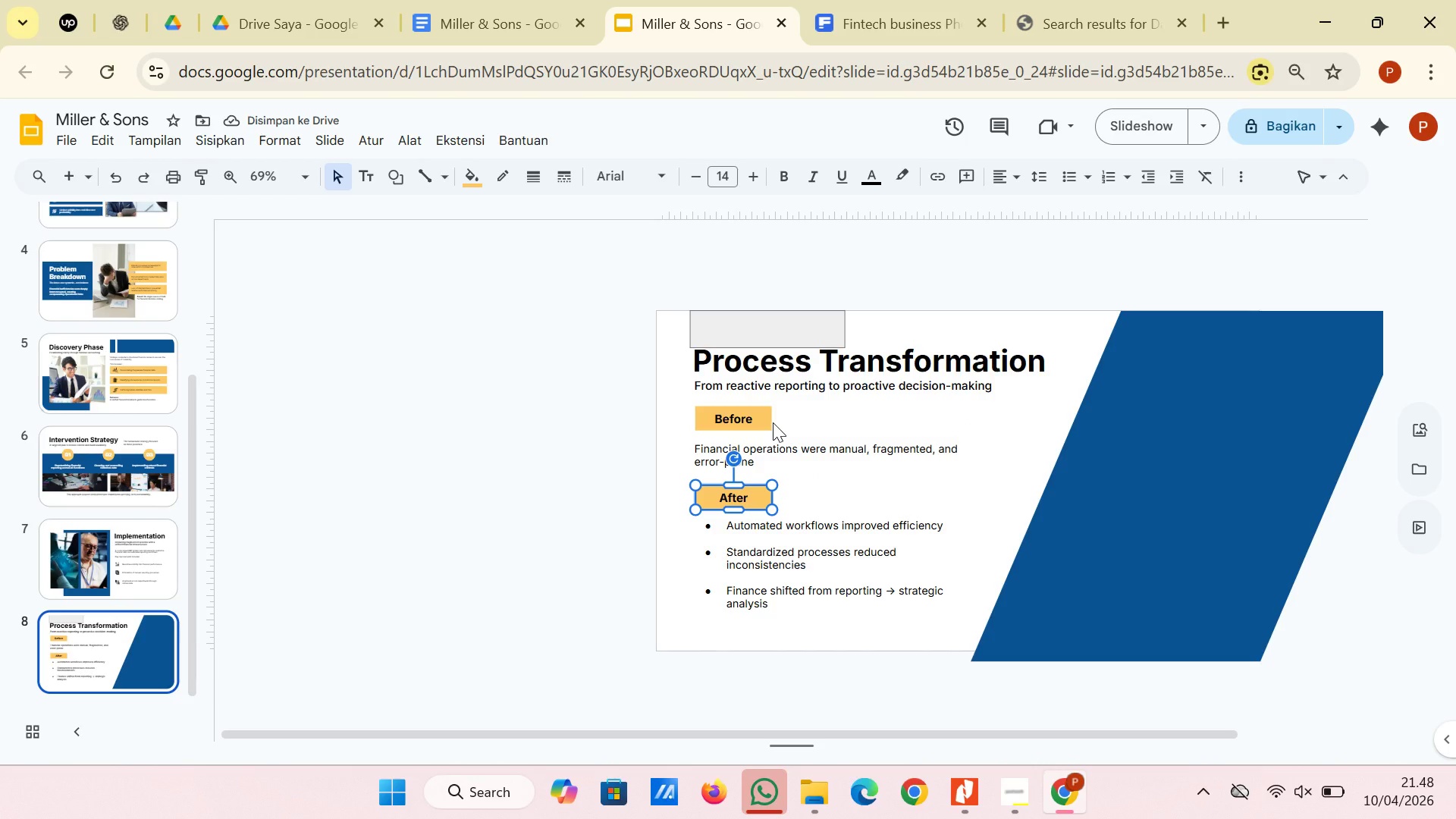 
hold_key(key=ShiftLeft, duration=0.64)
left_click([769, 419])
 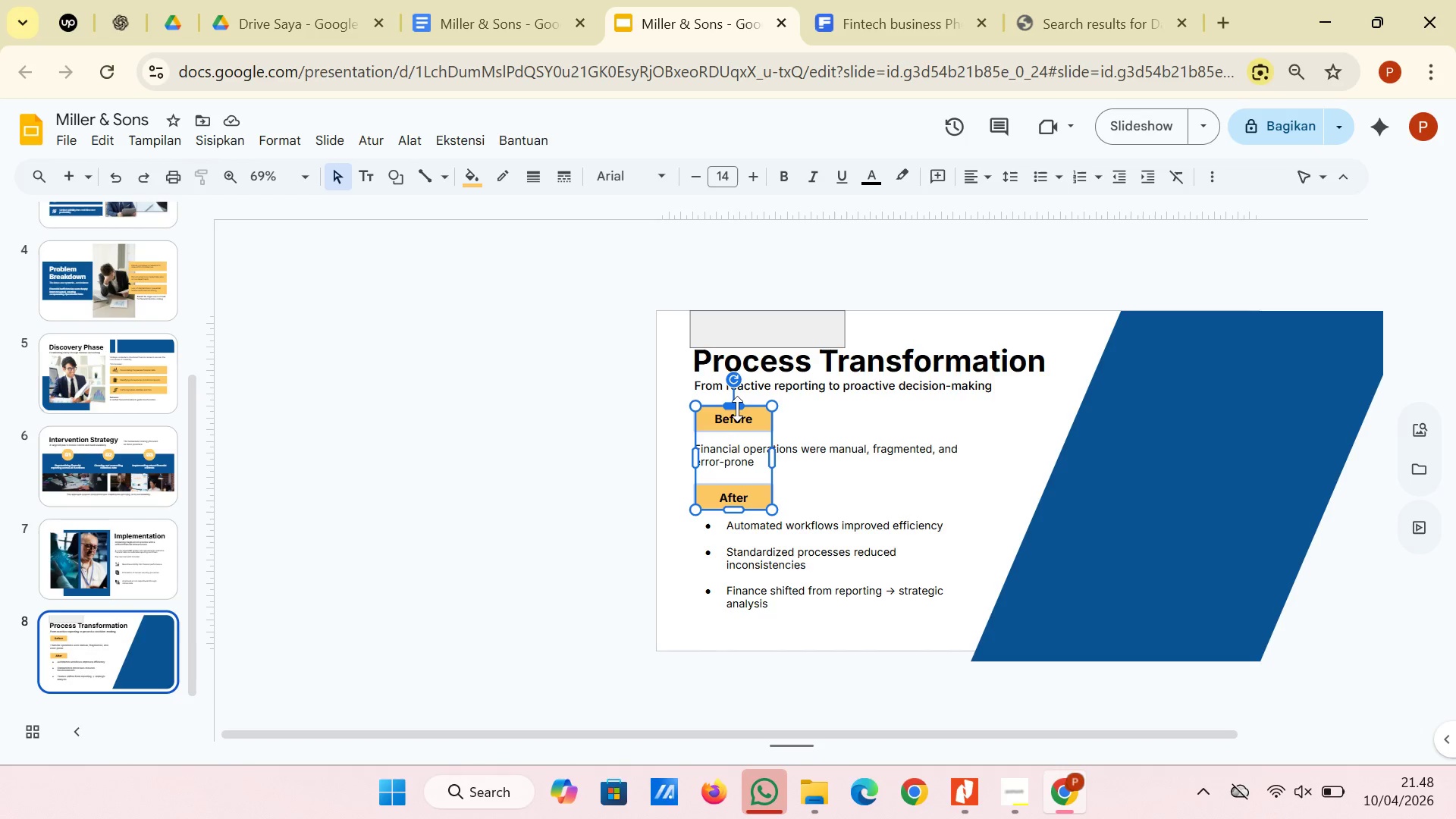 
left_click_drag(start_coordinate=[734, 403], to_coordinate=[734, 399])
 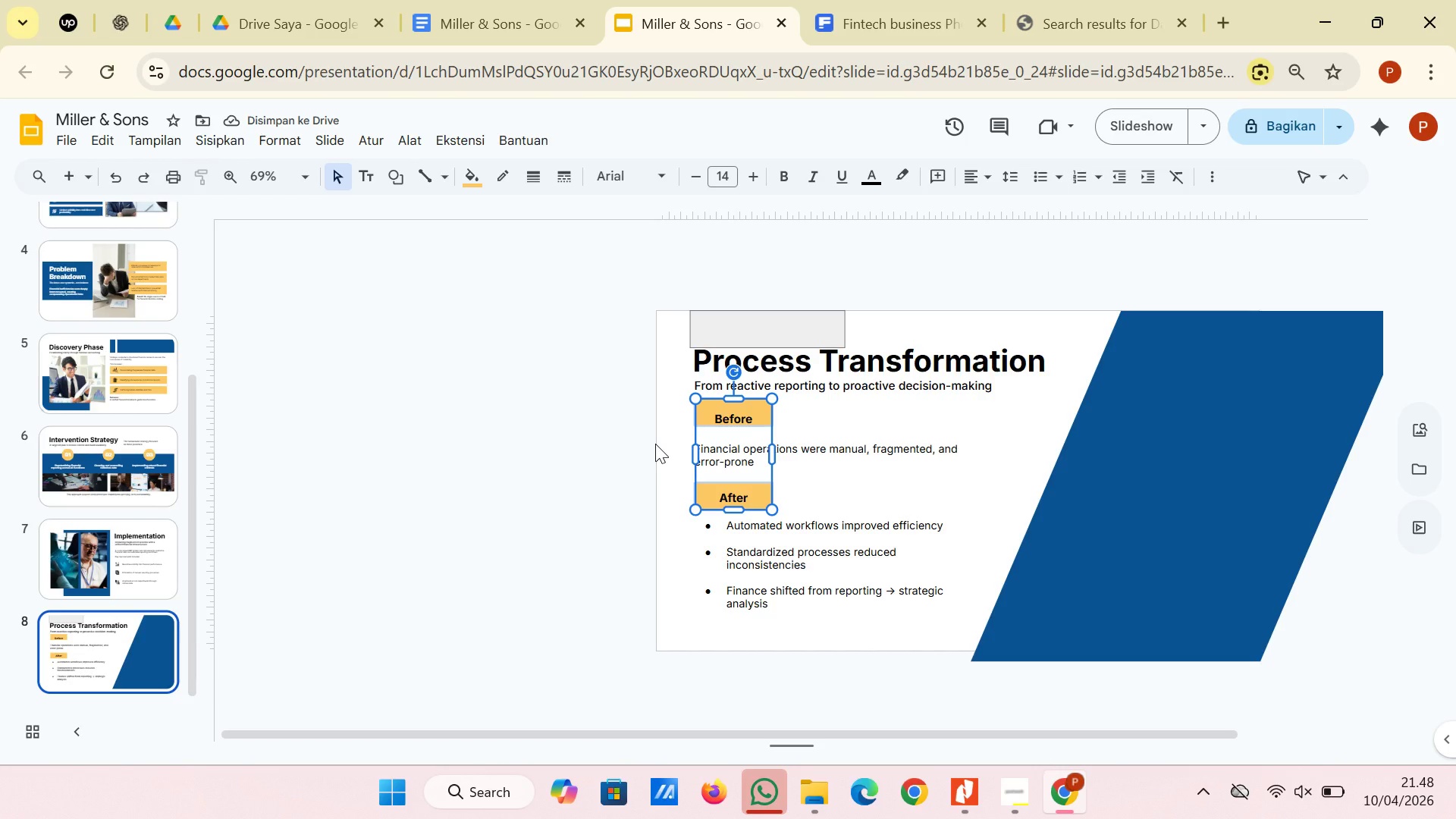 
left_click([655, 444])
 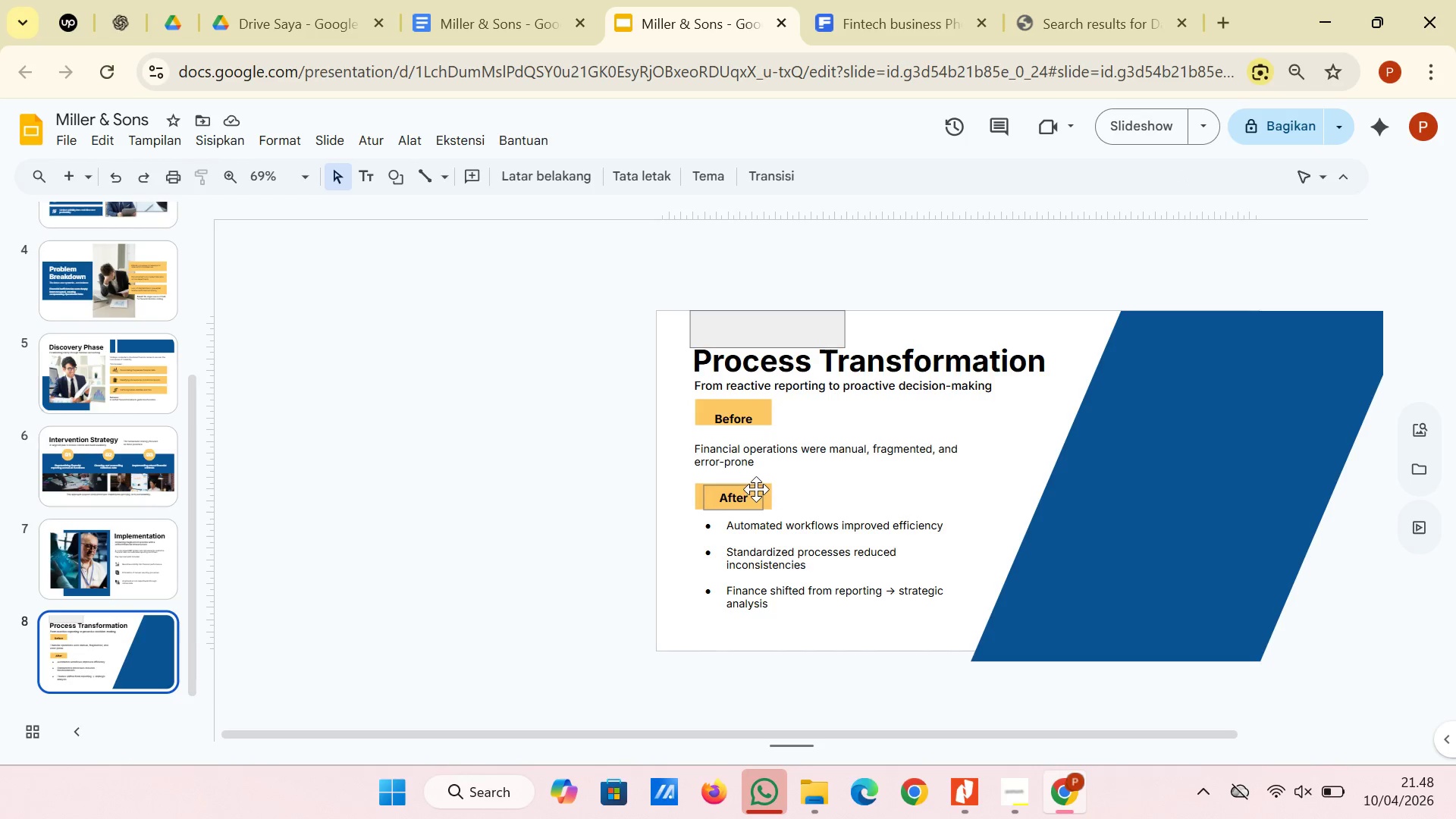 
left_click([748, 487])
 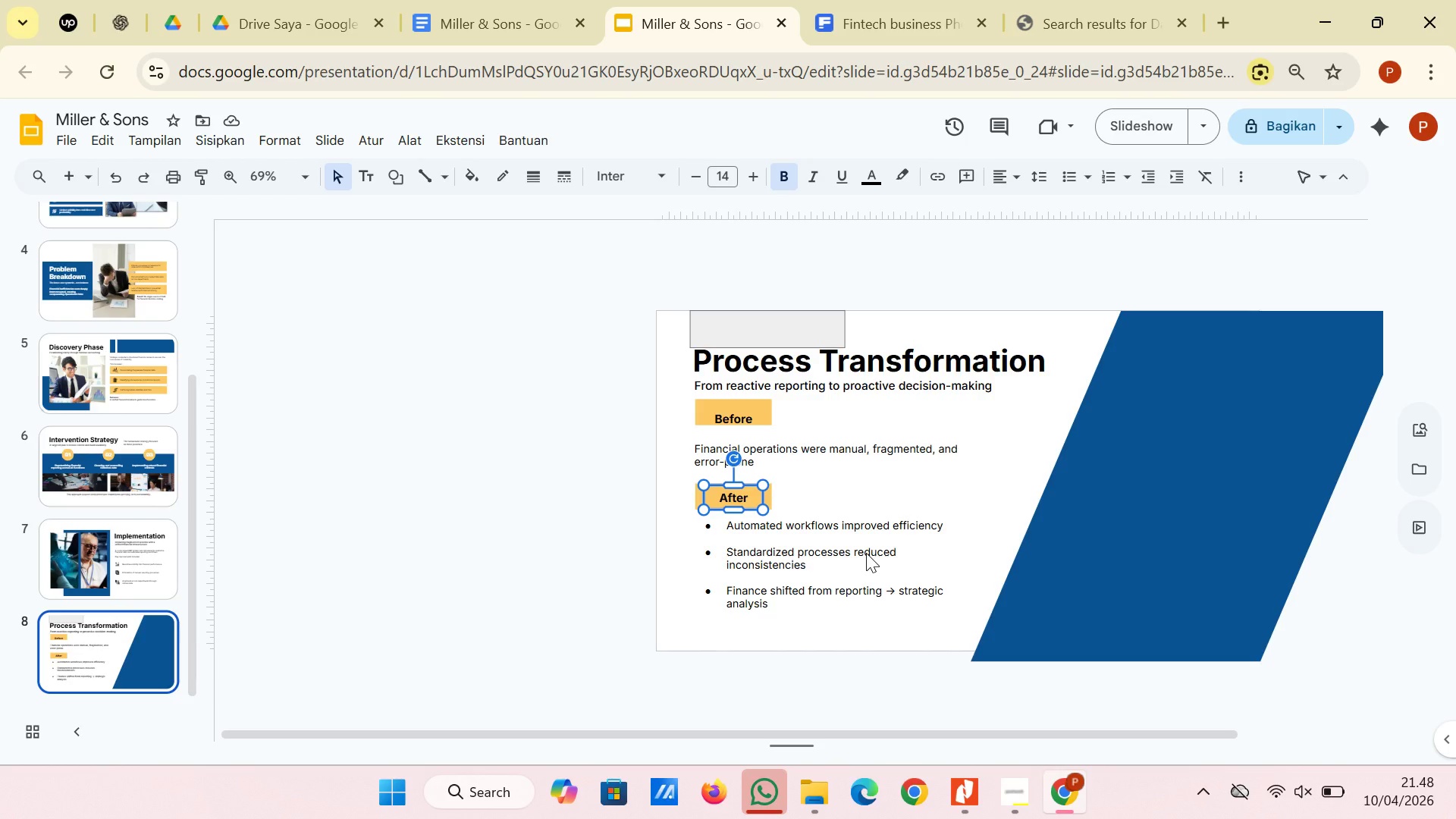 
key(ArrowUp)
 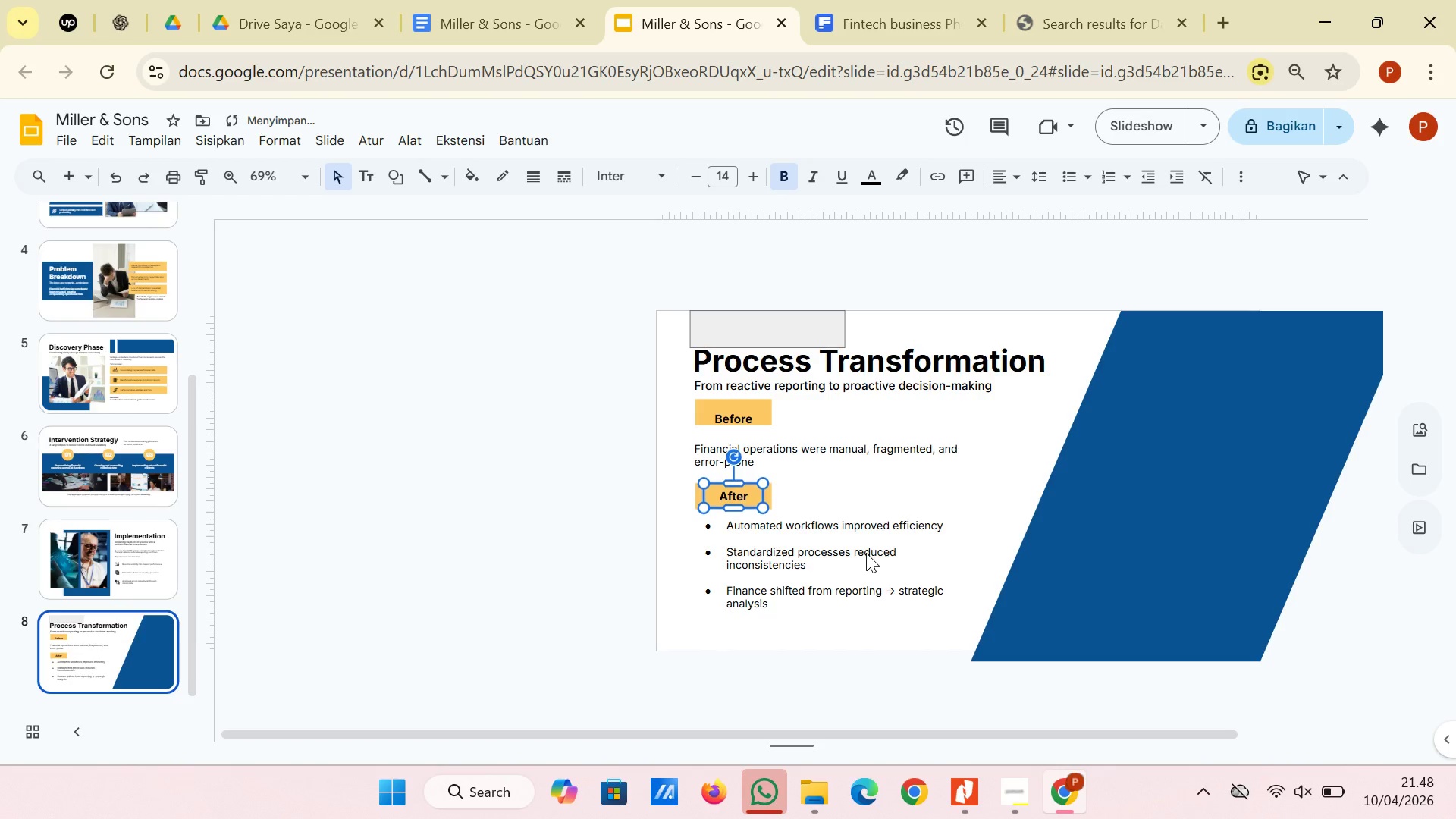 
key(ArrowUp)
 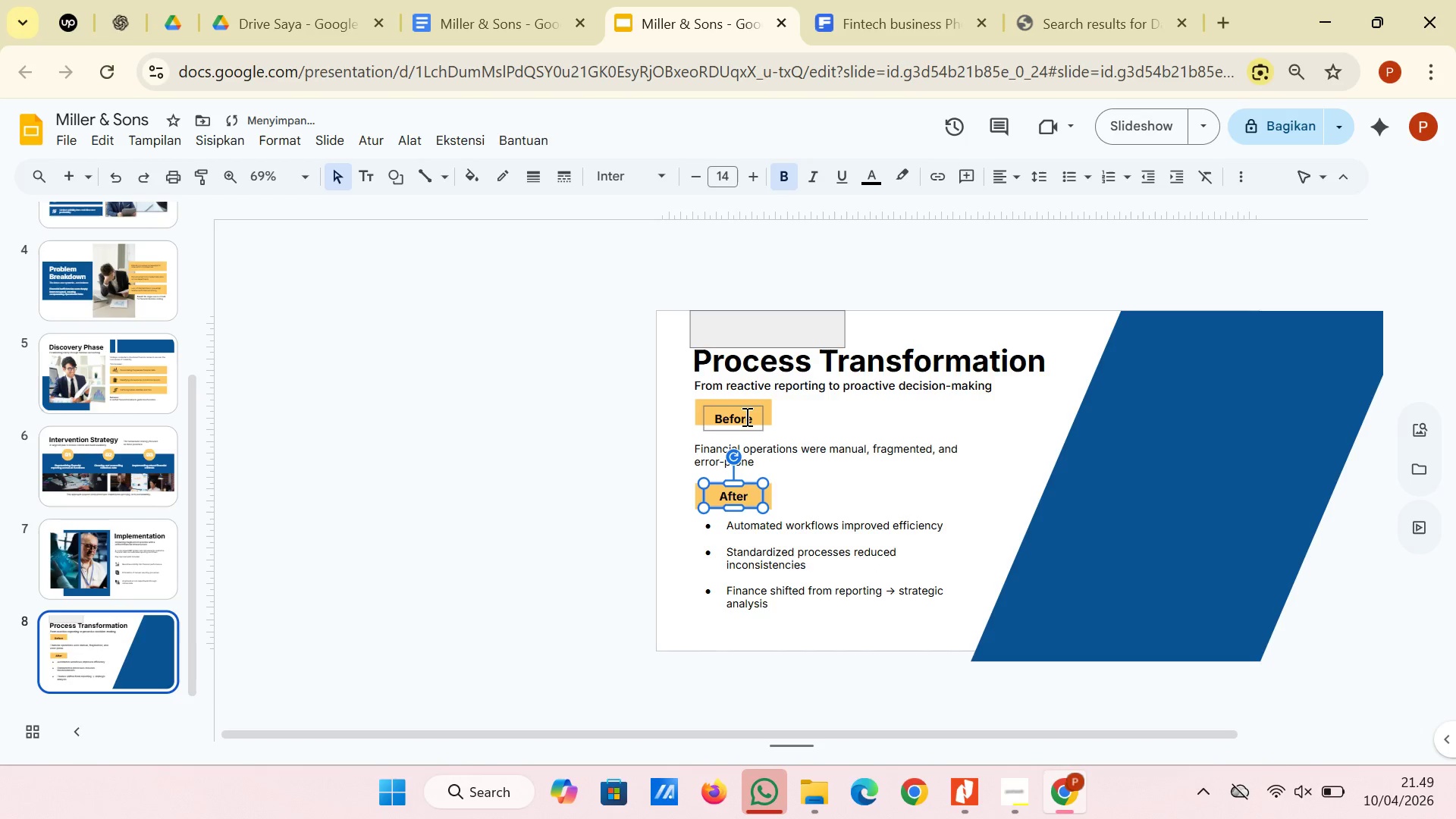 
left_click([748, 410])
 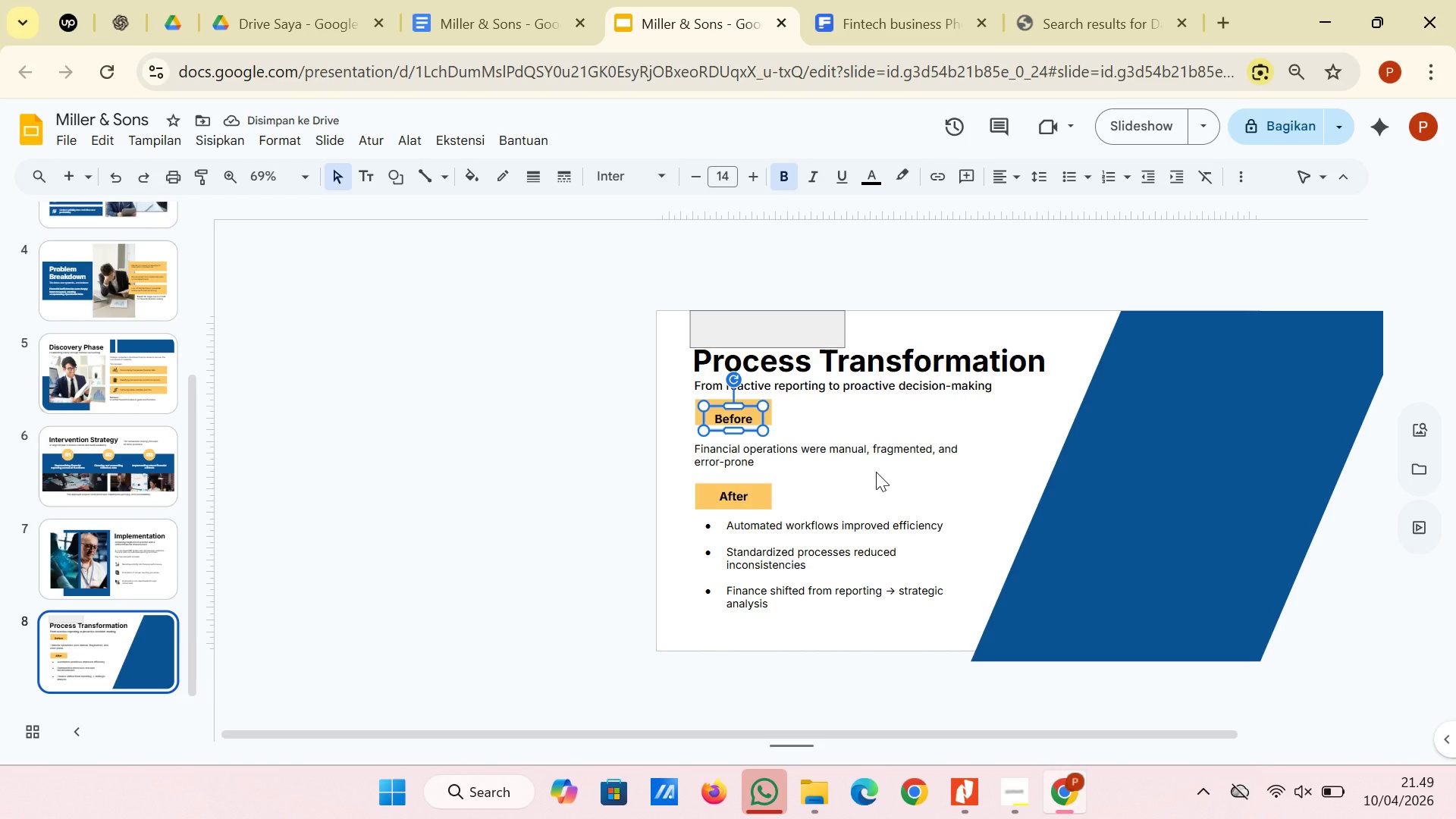 
key(ArrowUp)
 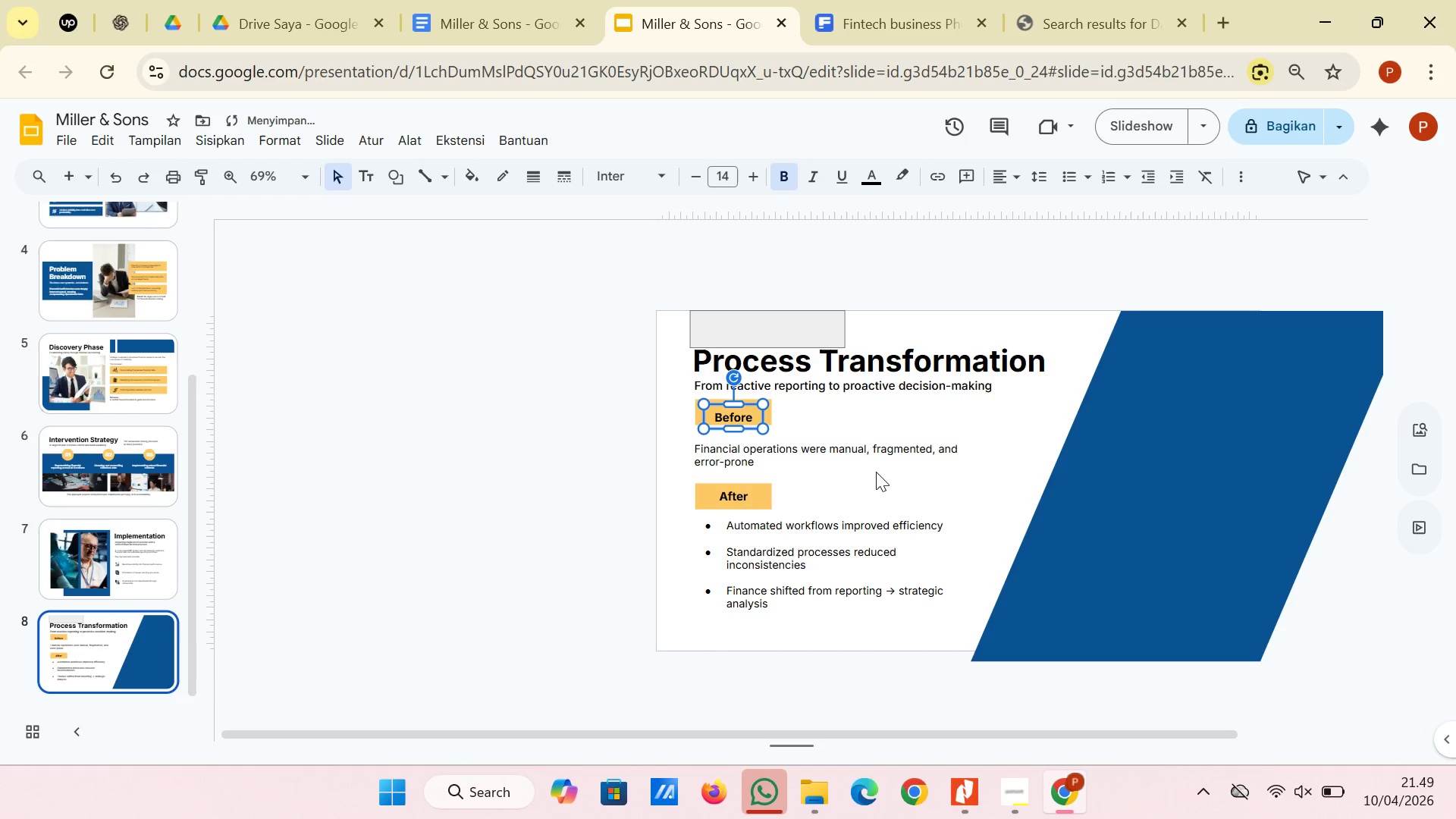 
key(ArrowUp)
 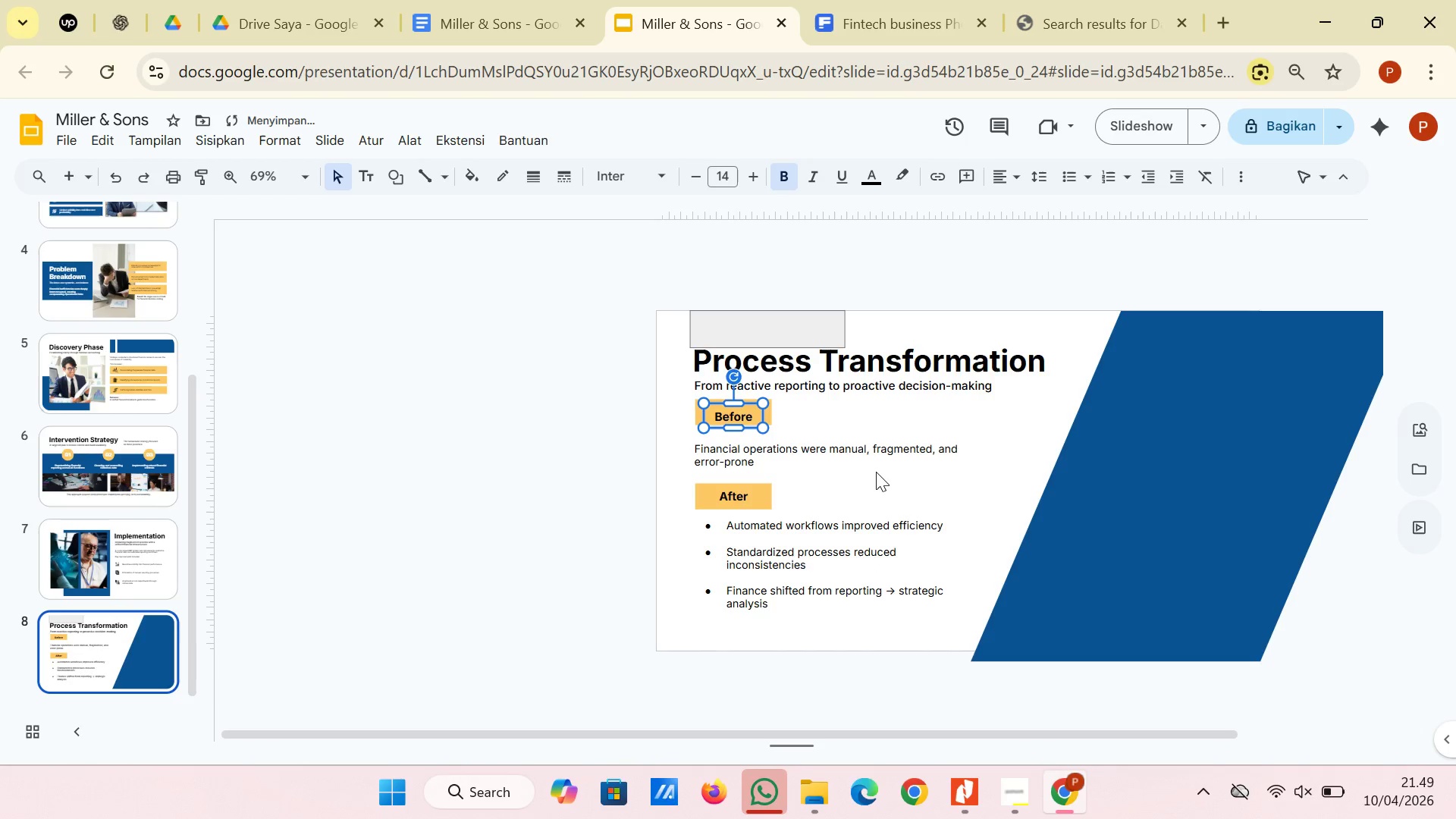 
key(ArrowUp)
 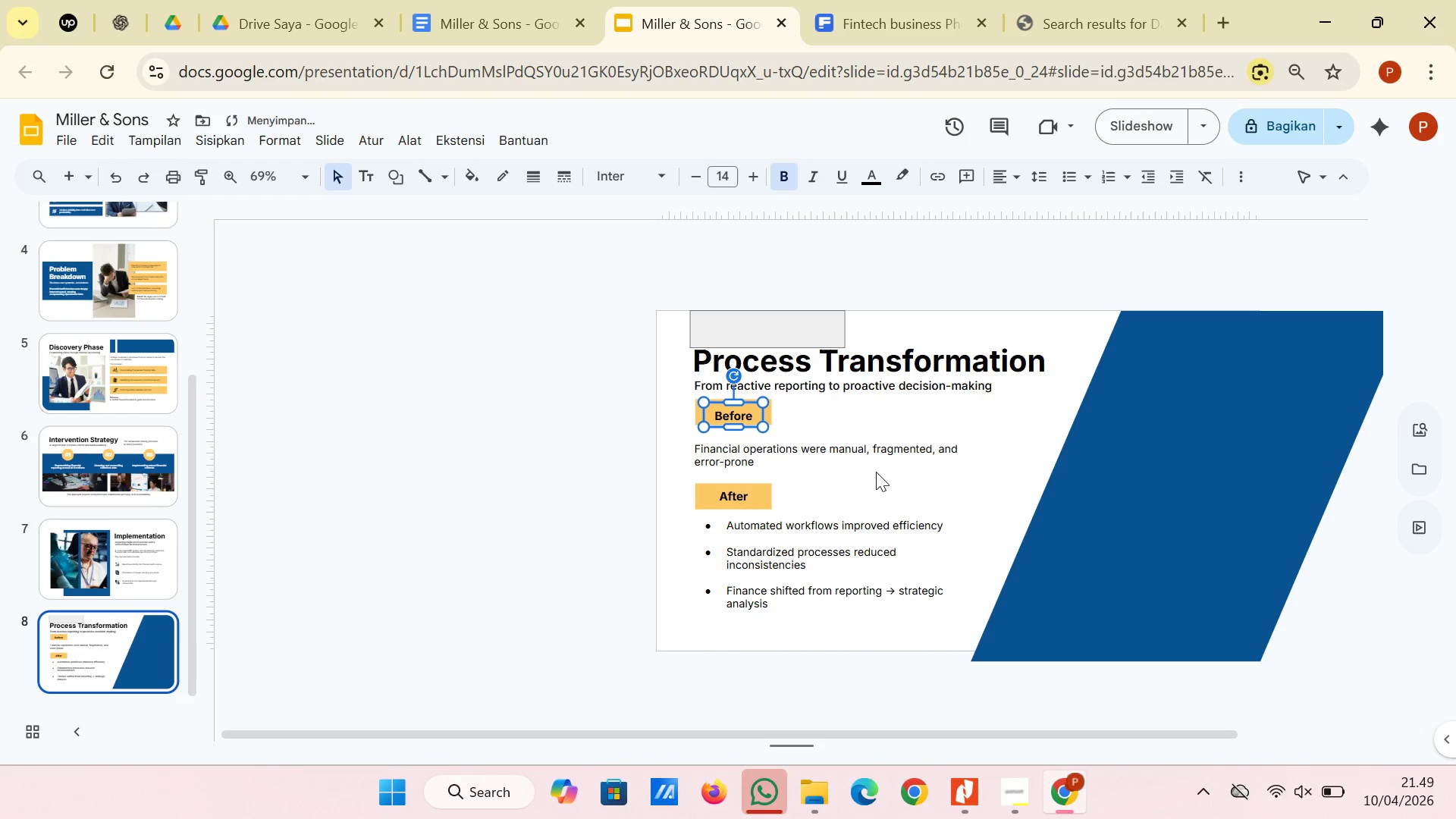 
key(ArrowUp)
 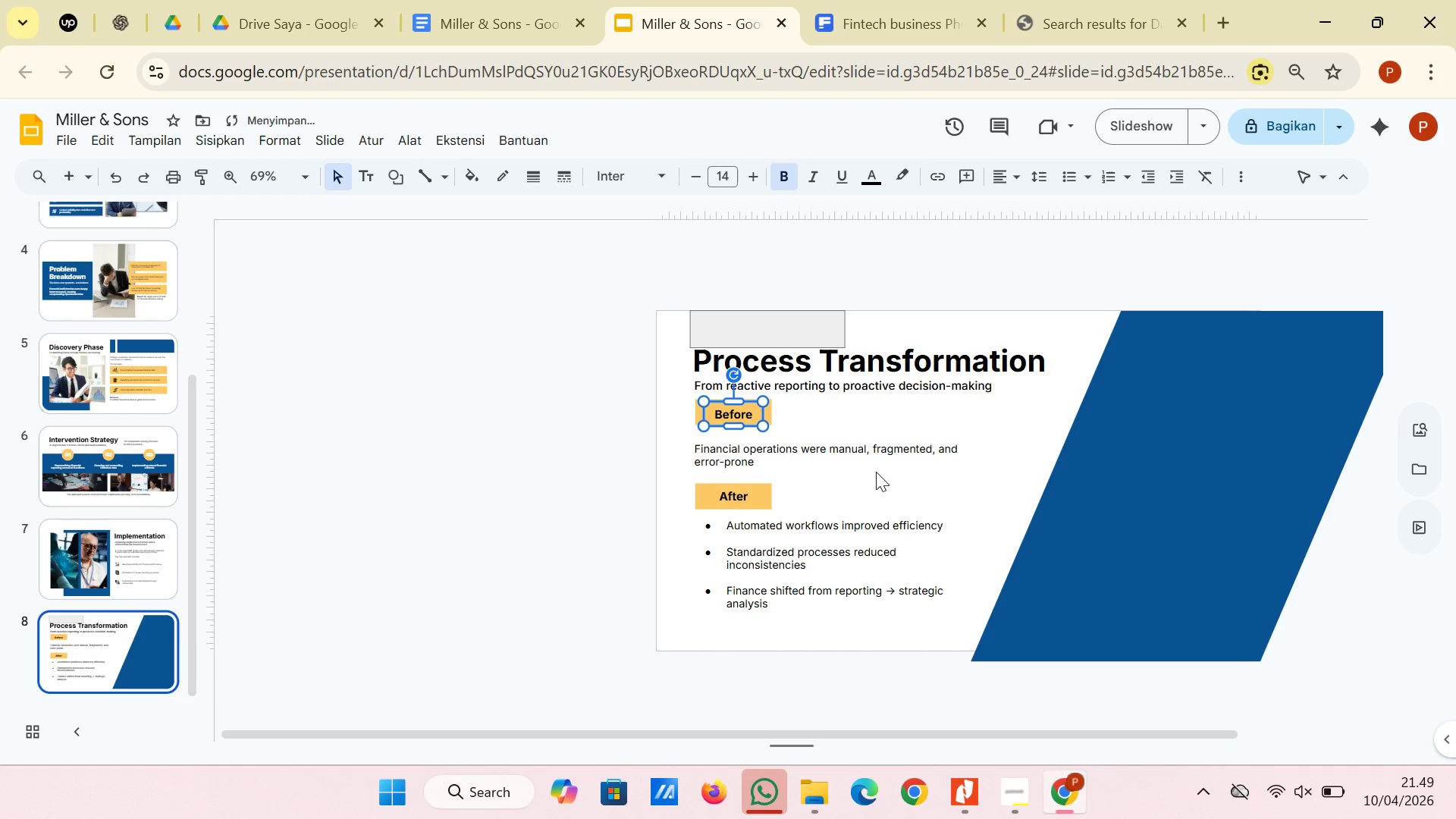 
key(ArrowUp)
 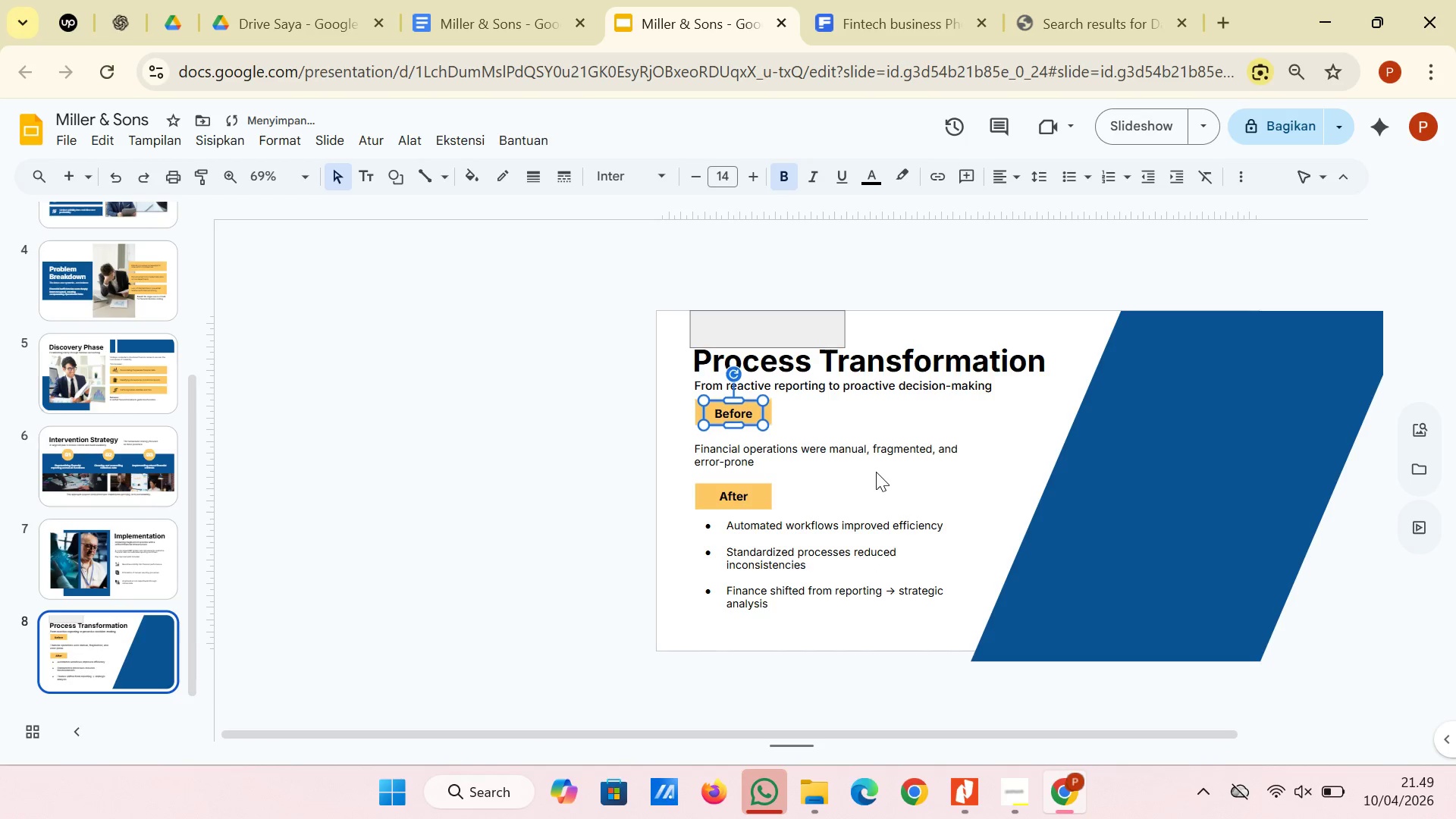 
key(ArrowUp)
 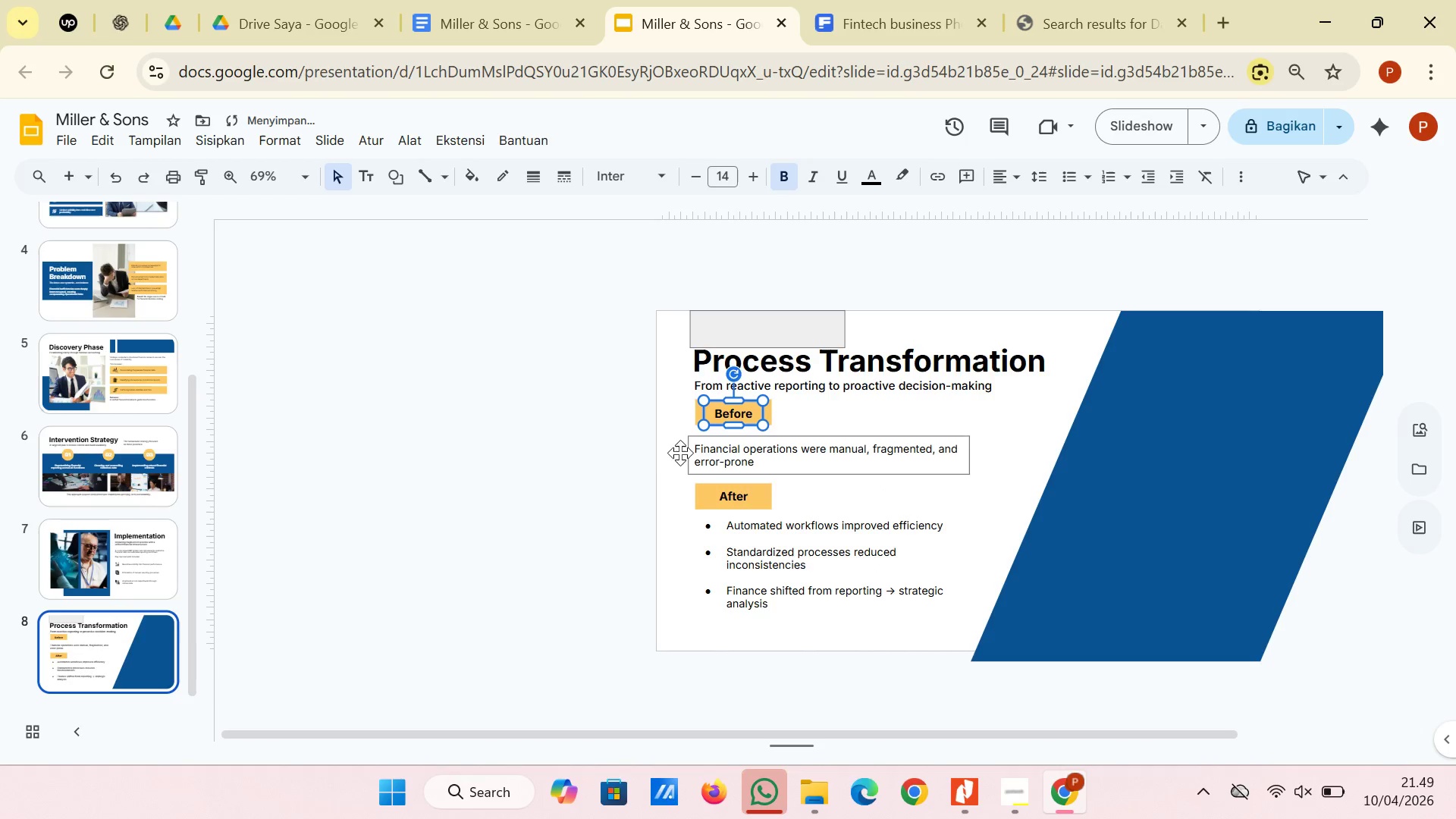 
left_click([639, 460])
 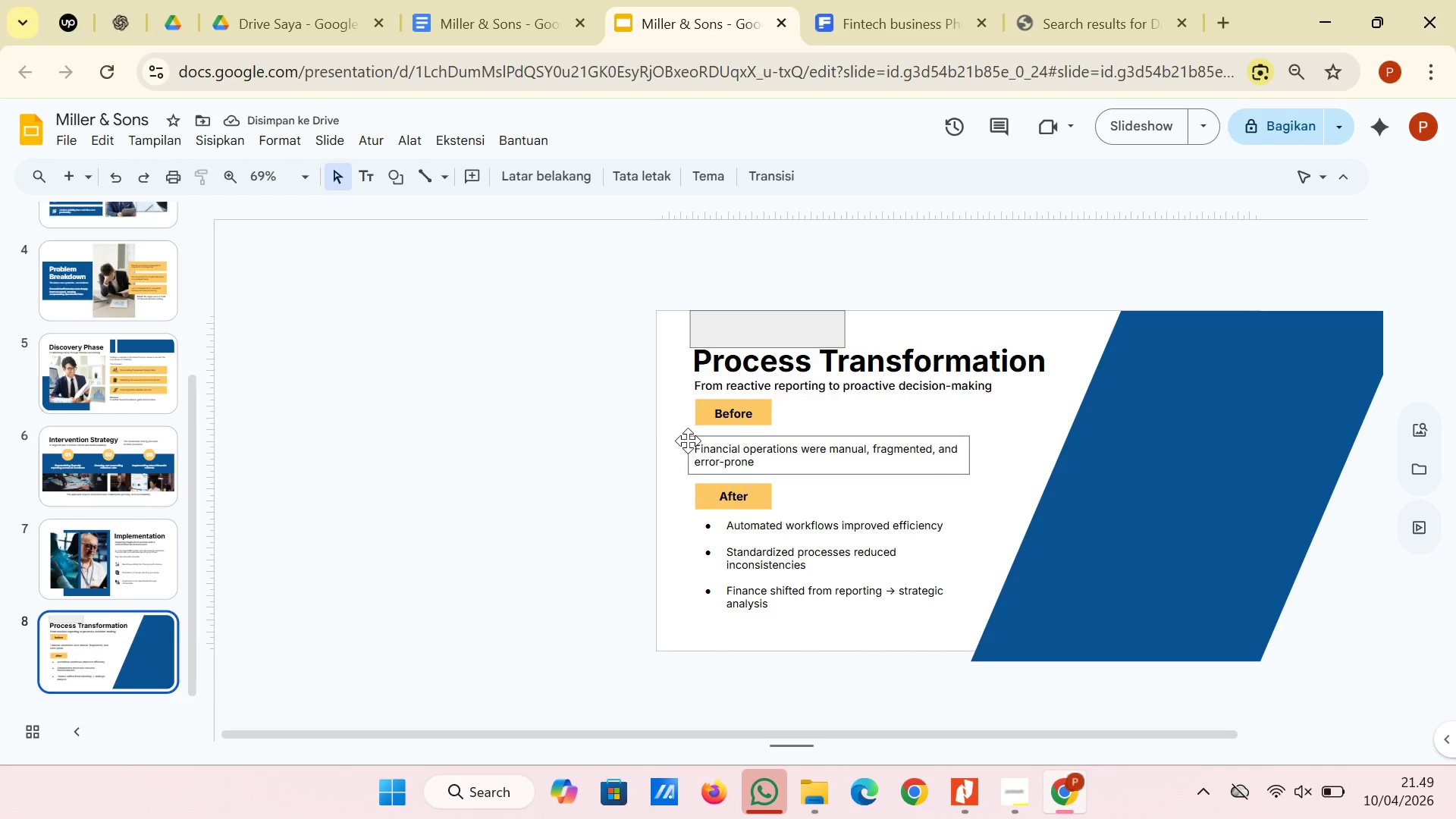 
left_click_drag(start_coordinate=[667, 428], to_coordinate=[742, 469])
 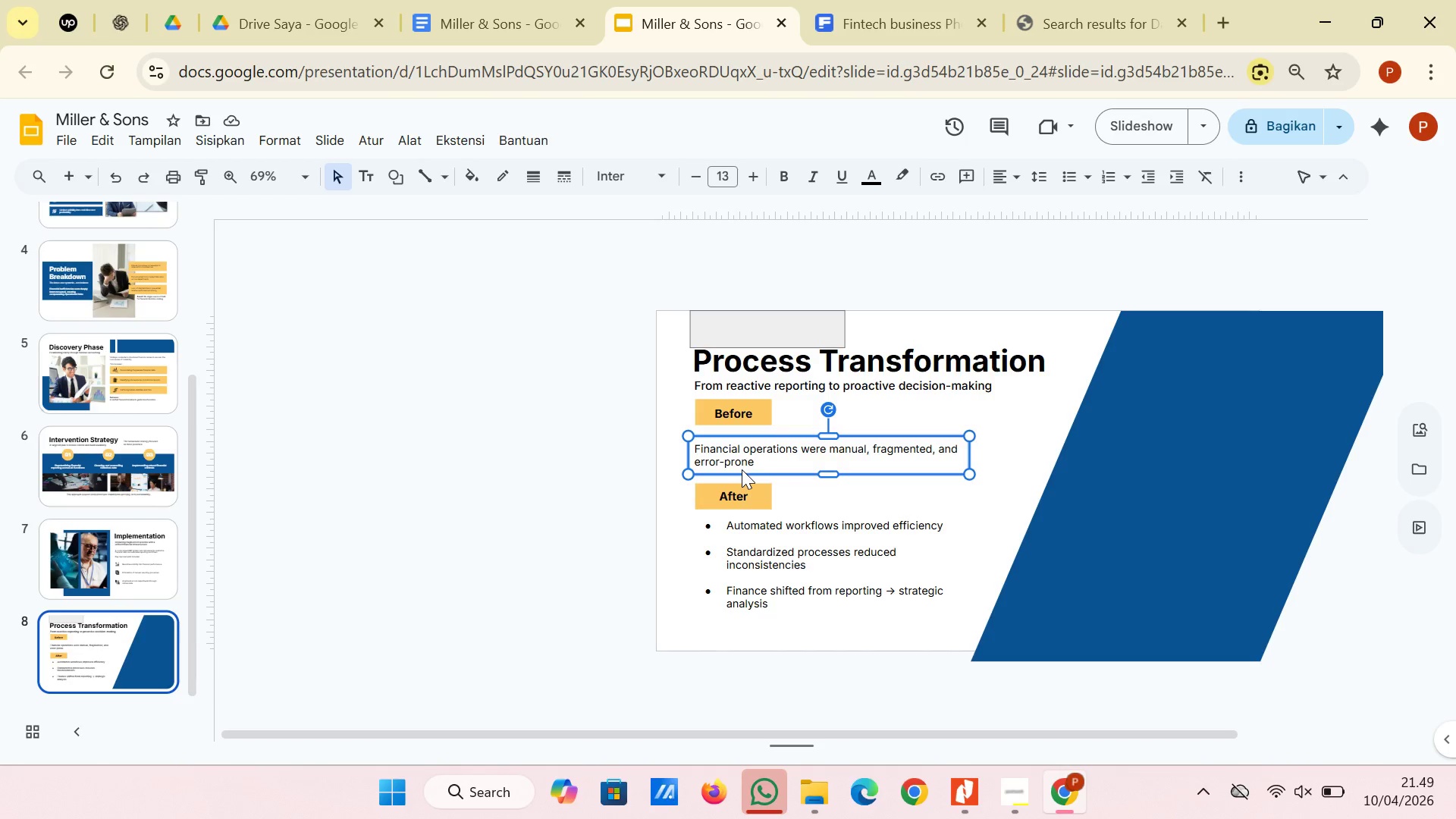 
key(ArrowUp)
 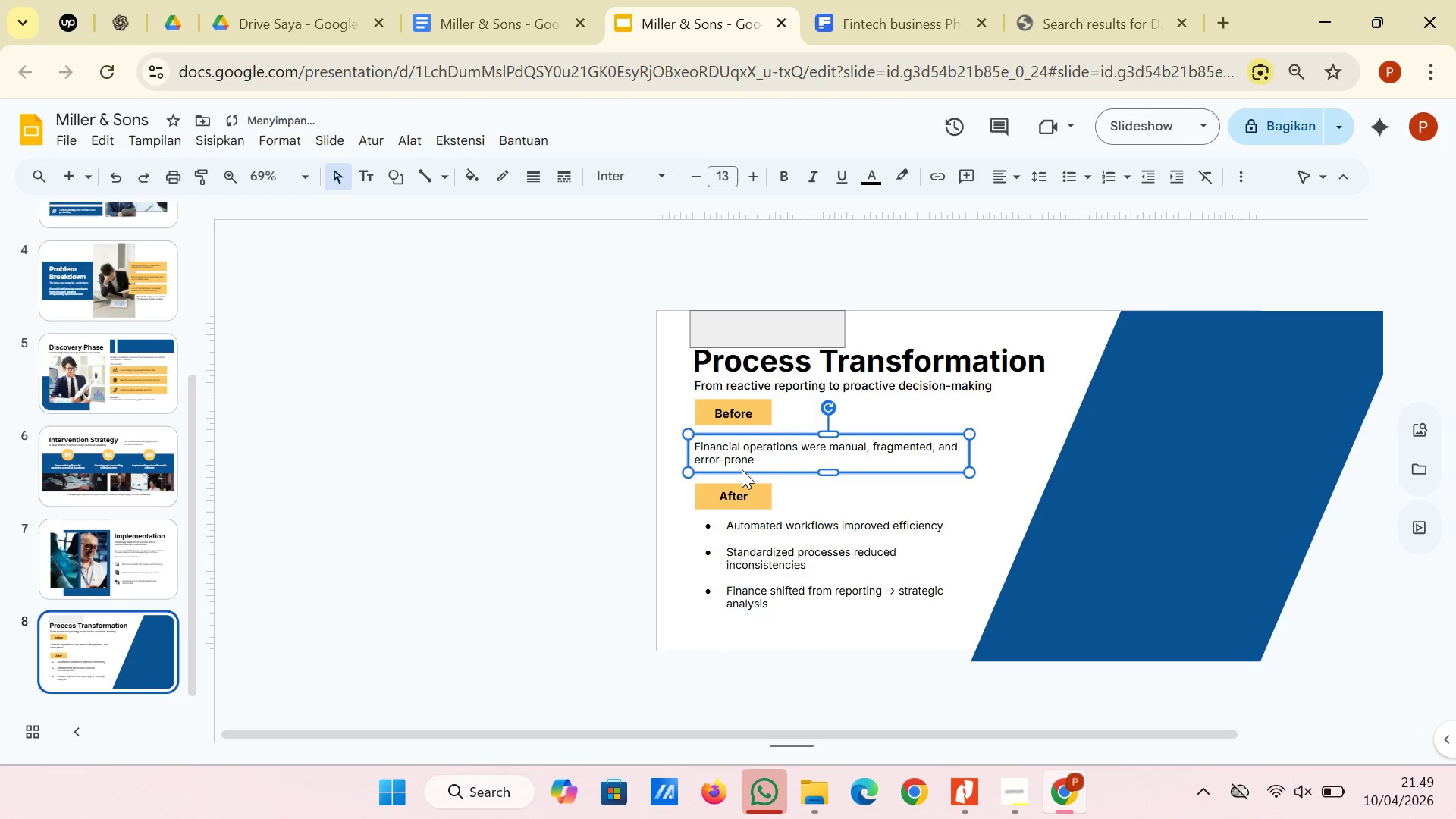 
key(ArrowUp)
 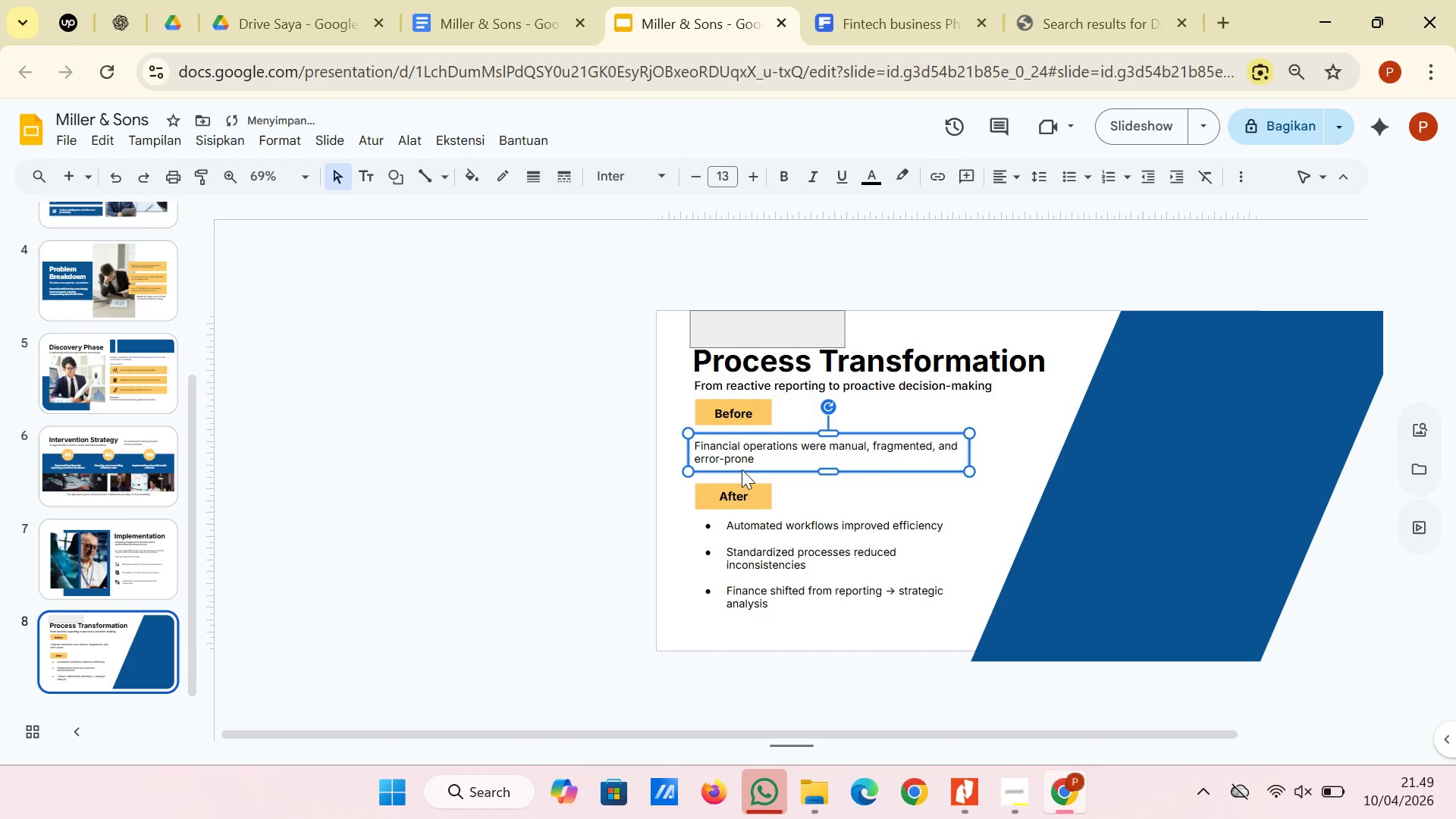 
key(ArrowUp)
 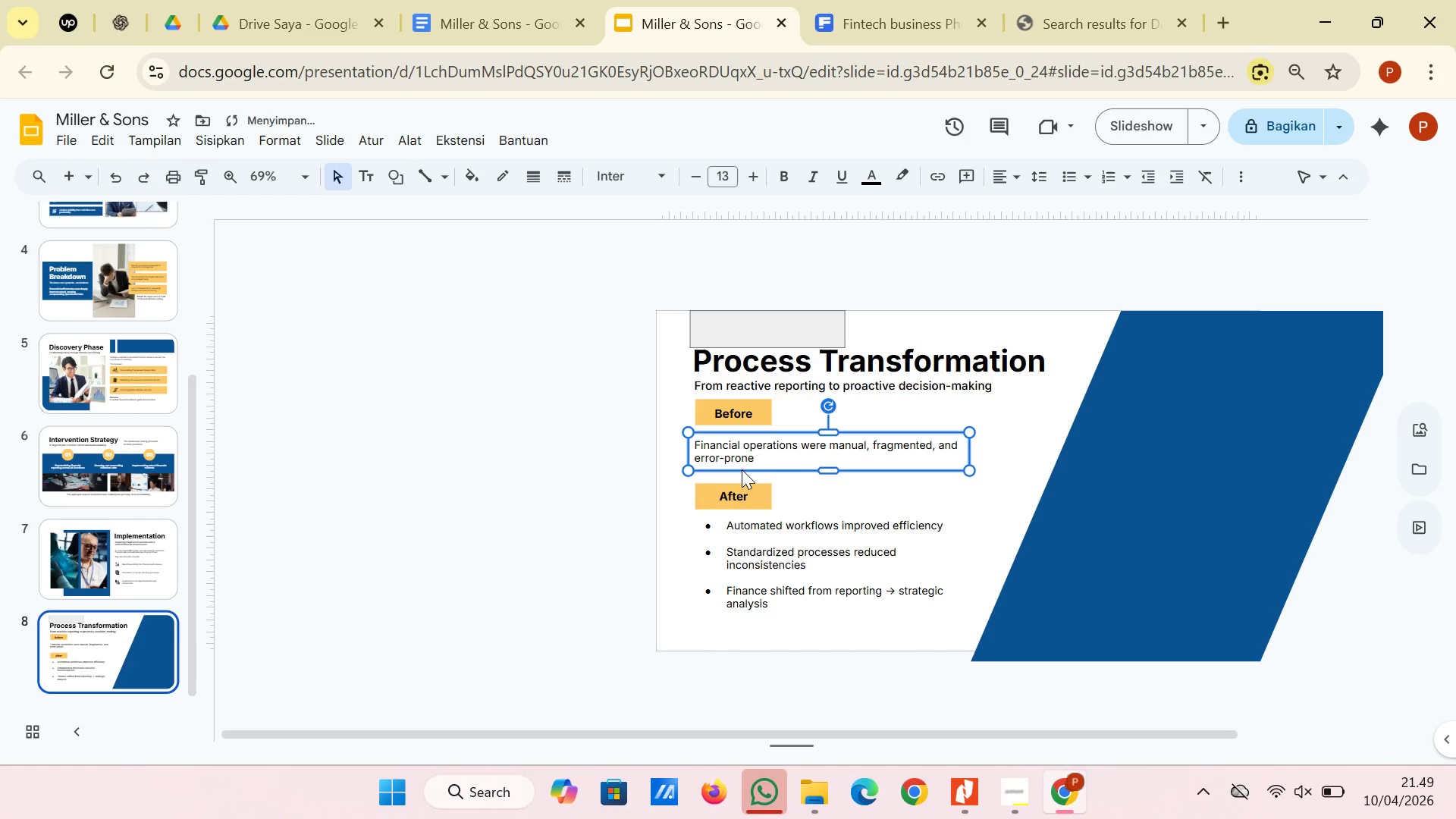 
key(ArrowUp)
 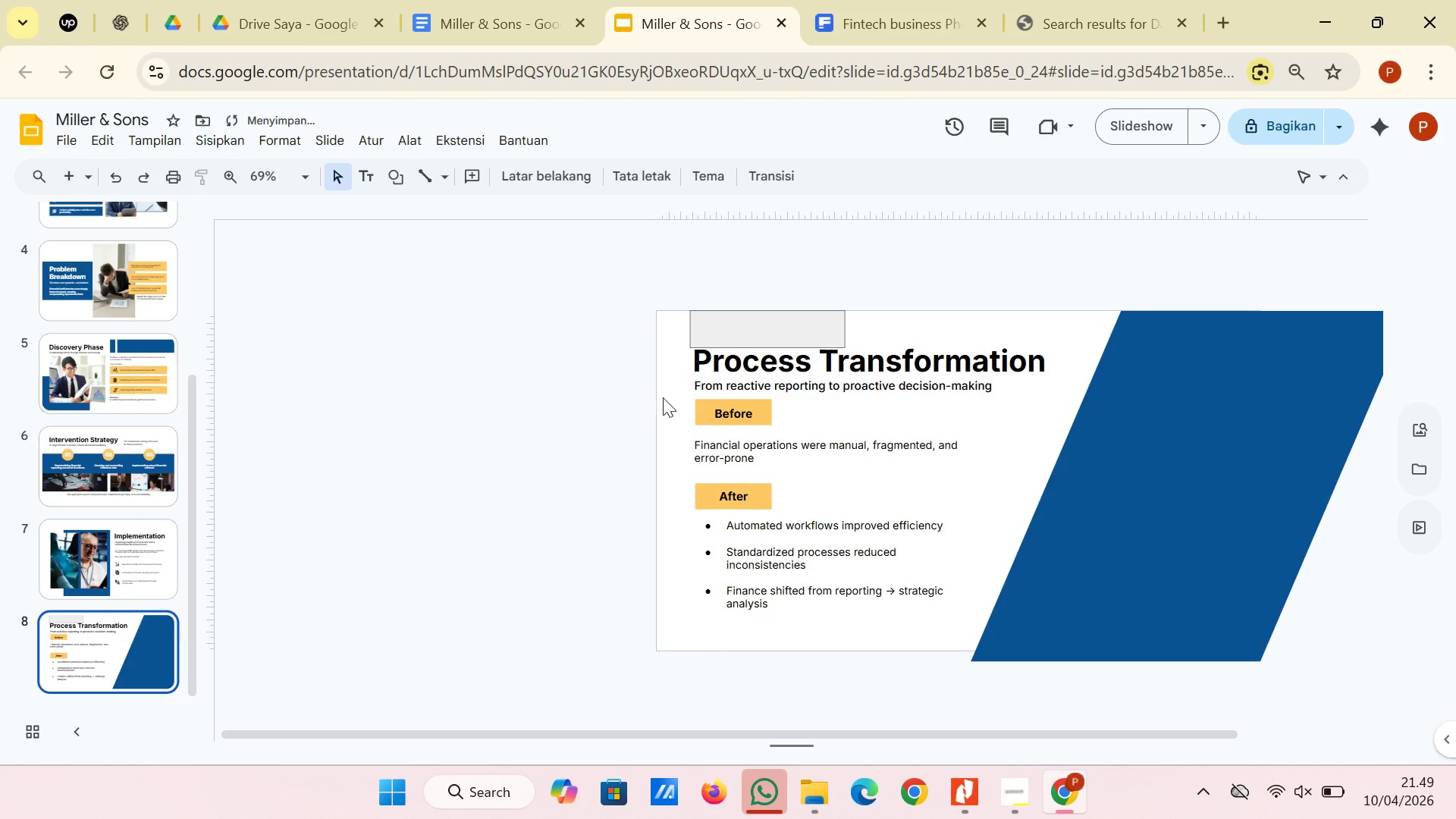 
left_click_drag(start_coordinate=[671, 394], to_coordinate=[769, 422])
 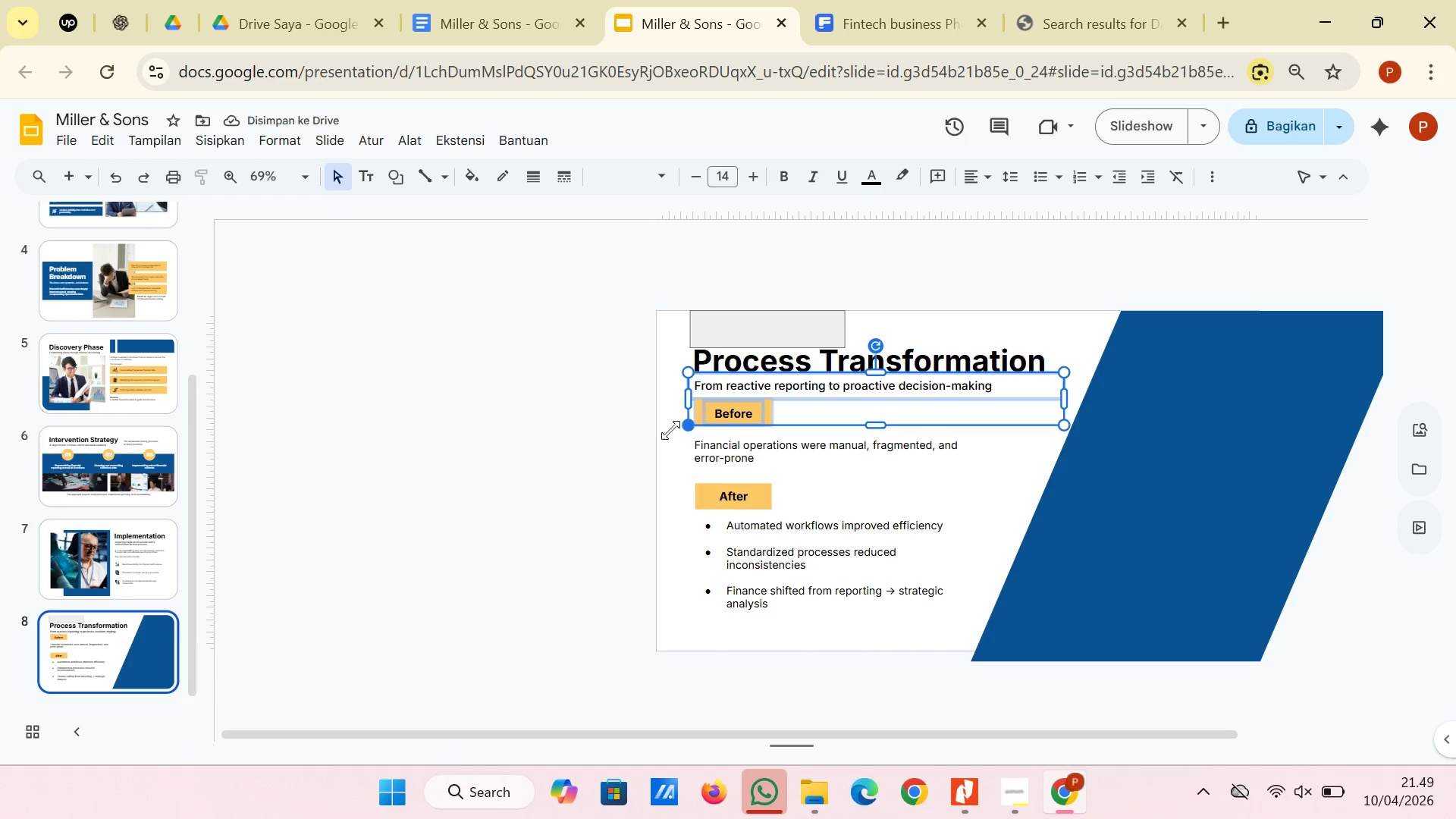 
left_click([651, 435])
 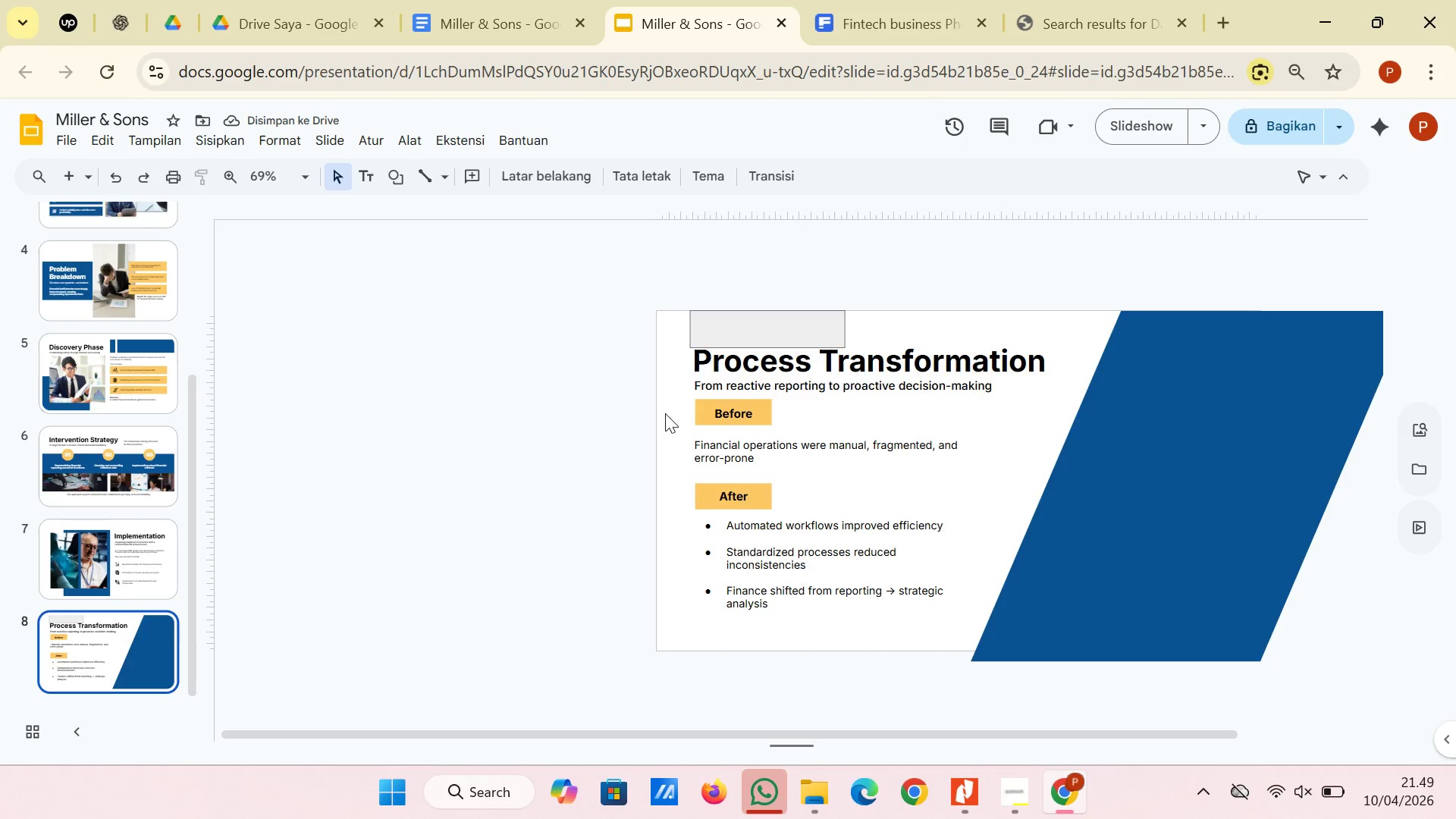 
left_click_drag(start_coordinate=[668, 411], to_coordinate=[754, 420])
 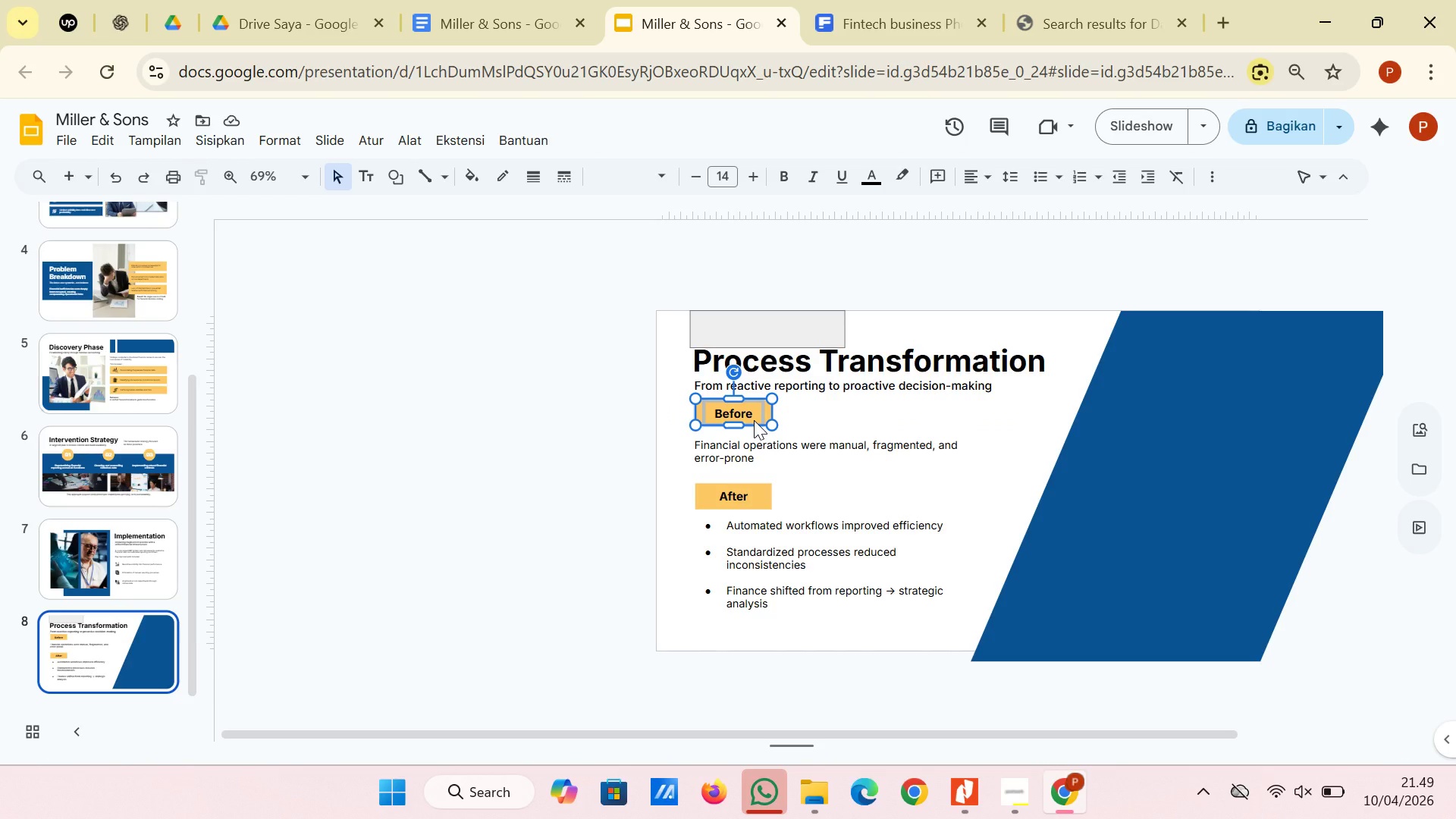 
key(ArrowDown)
 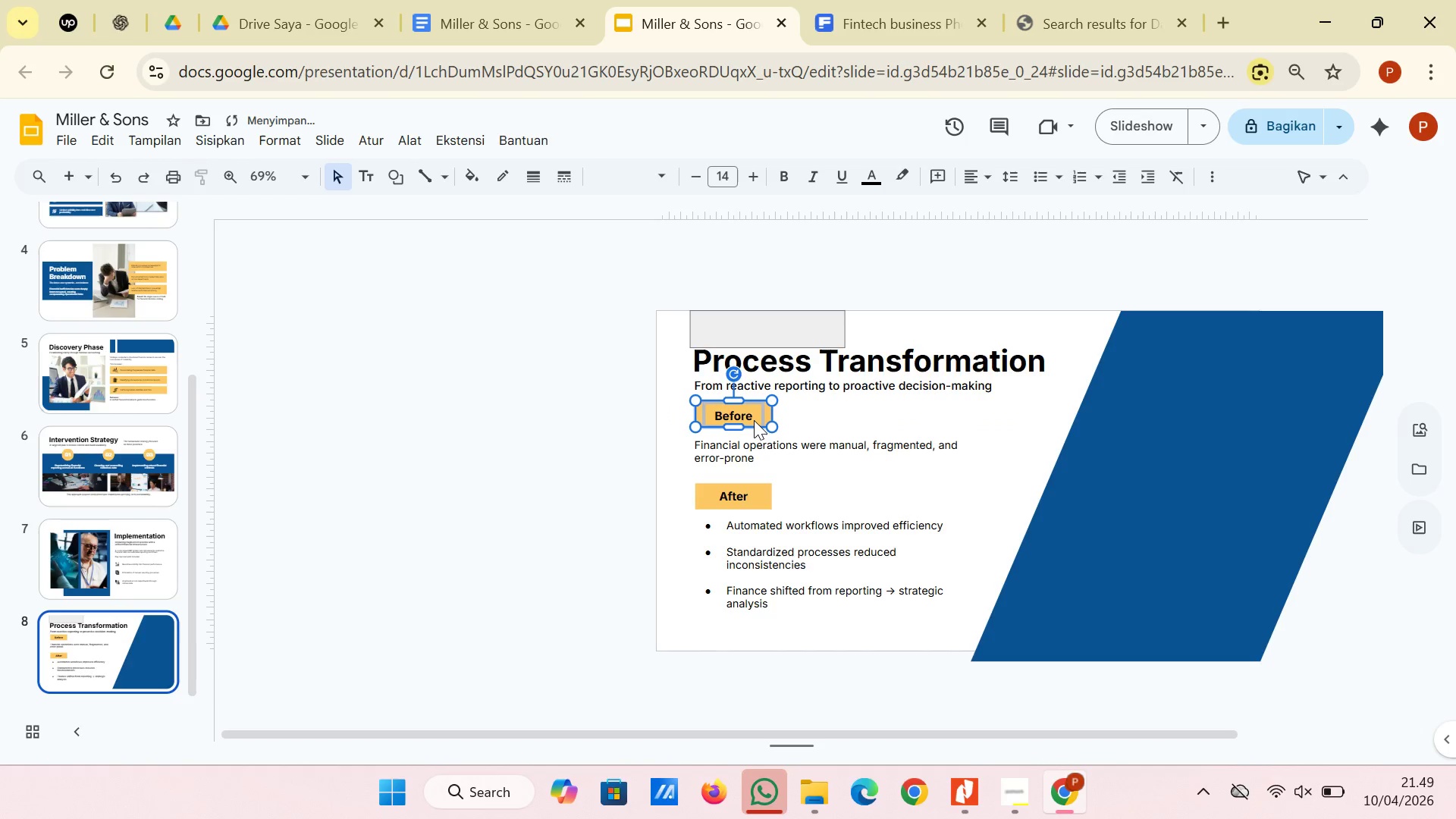 
key(ArrowDown)
 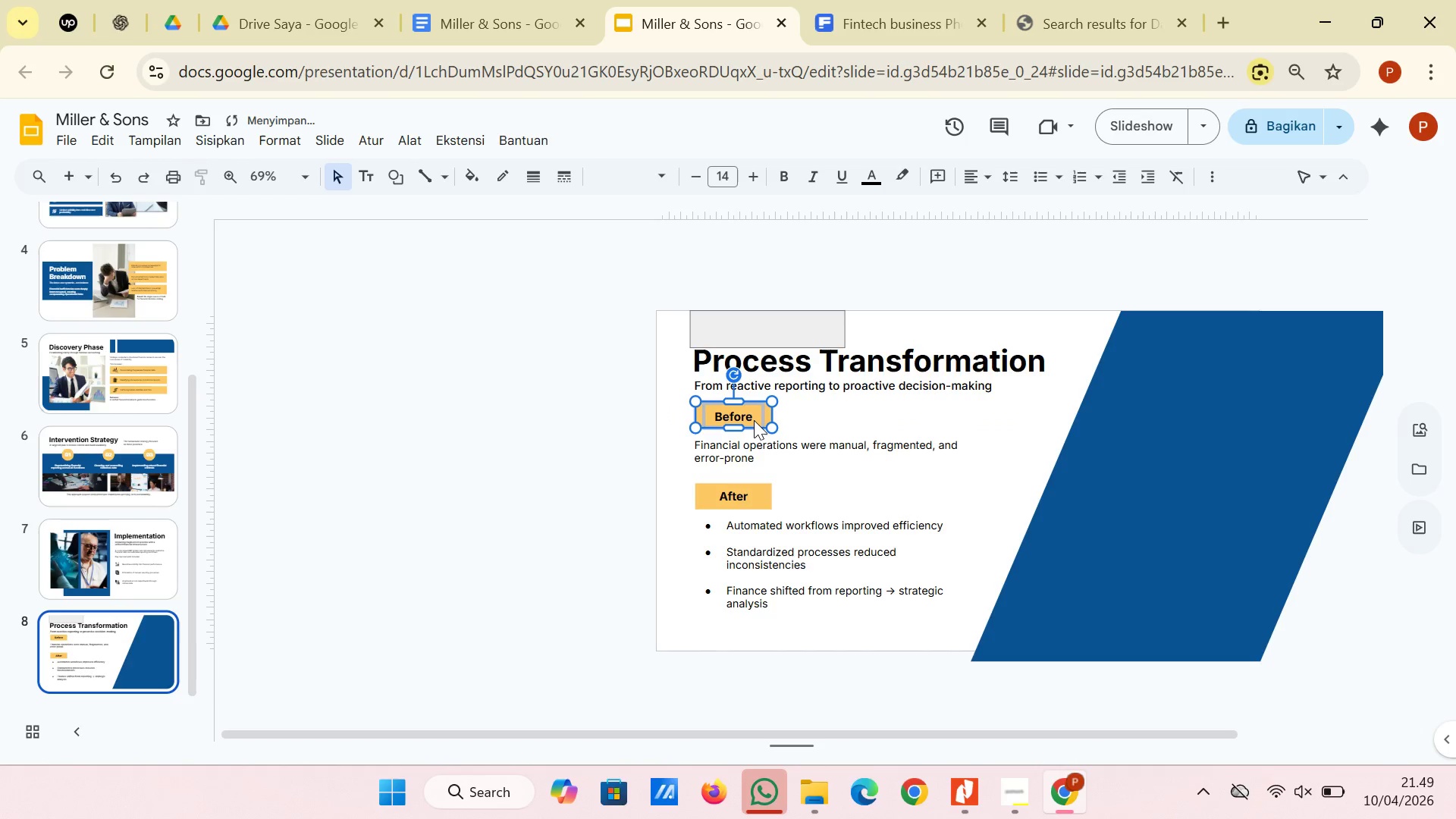 
key(ArrowDown)
 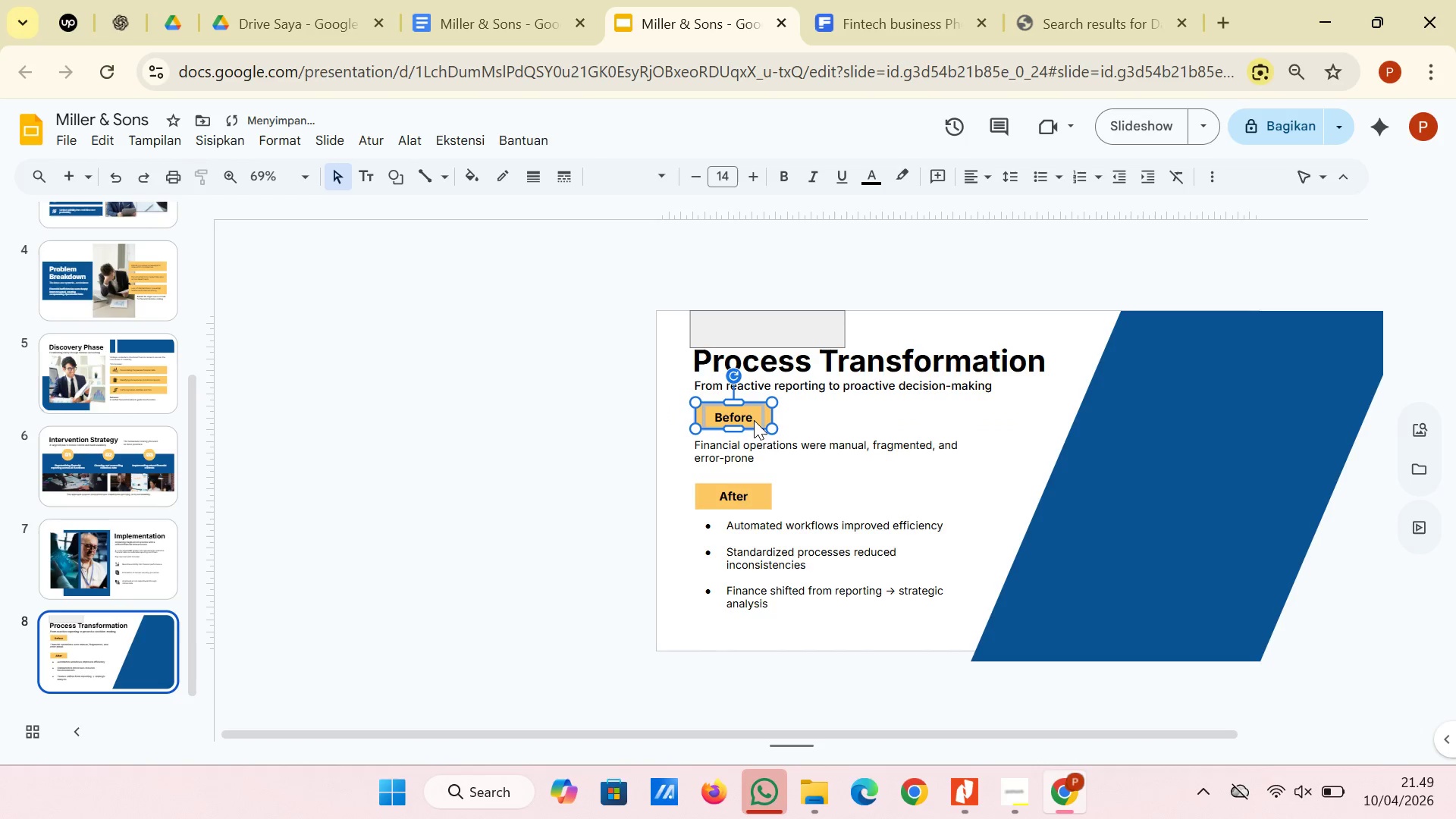 
key(ArrowDown)
 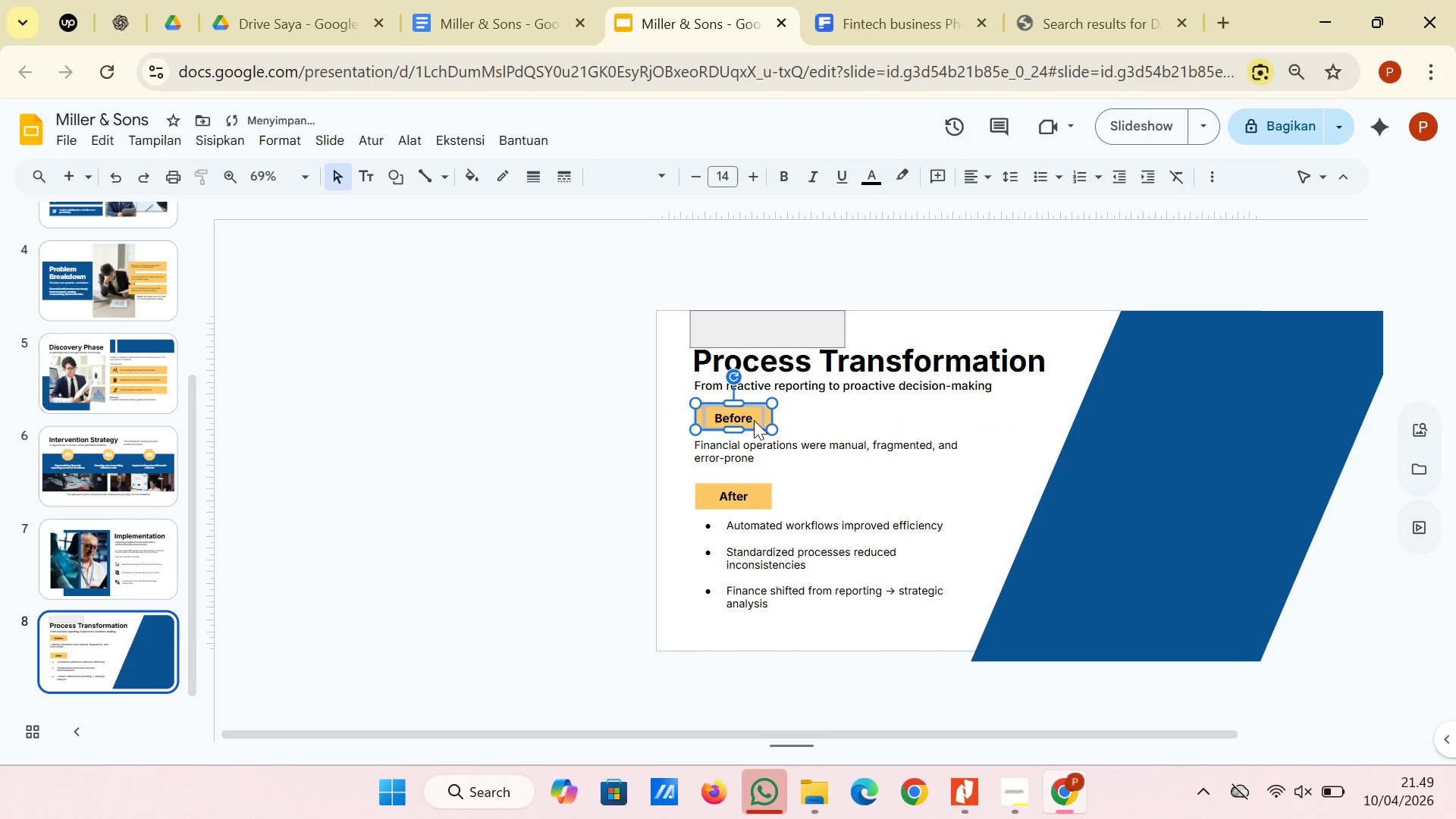 
key(ArrowDown)
 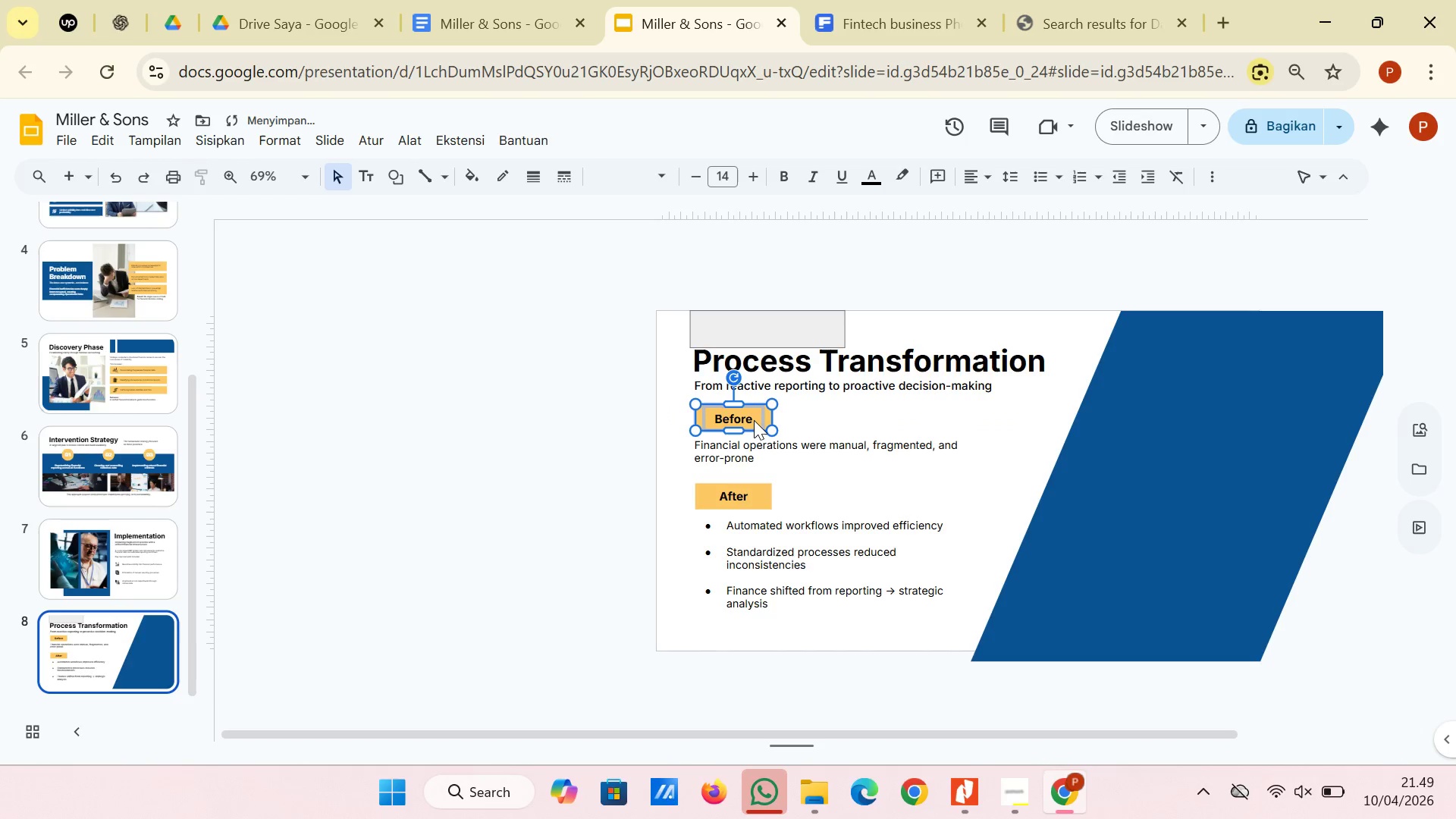 
key(ArrowDown)
 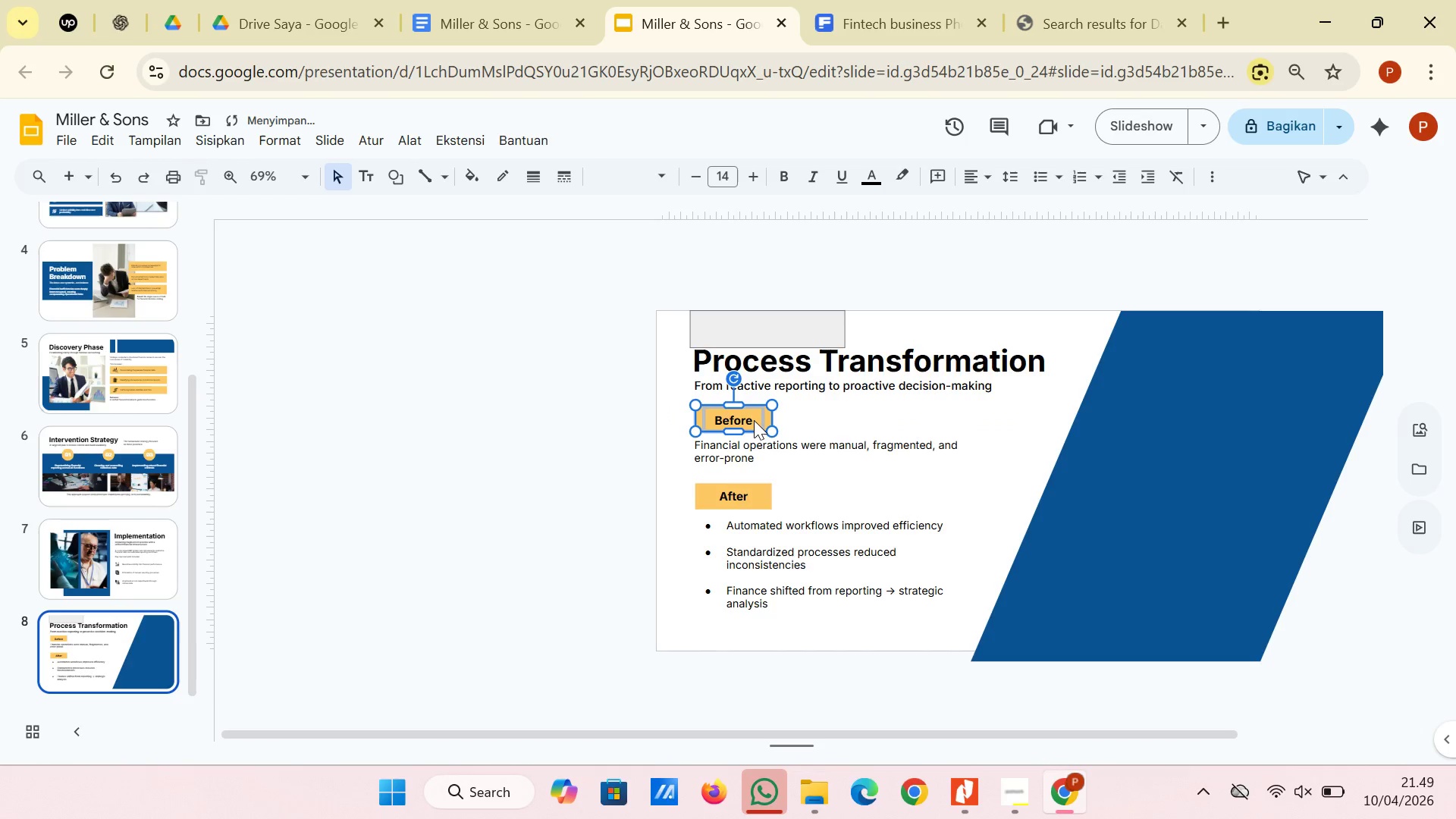 
key(ArrowDown)
 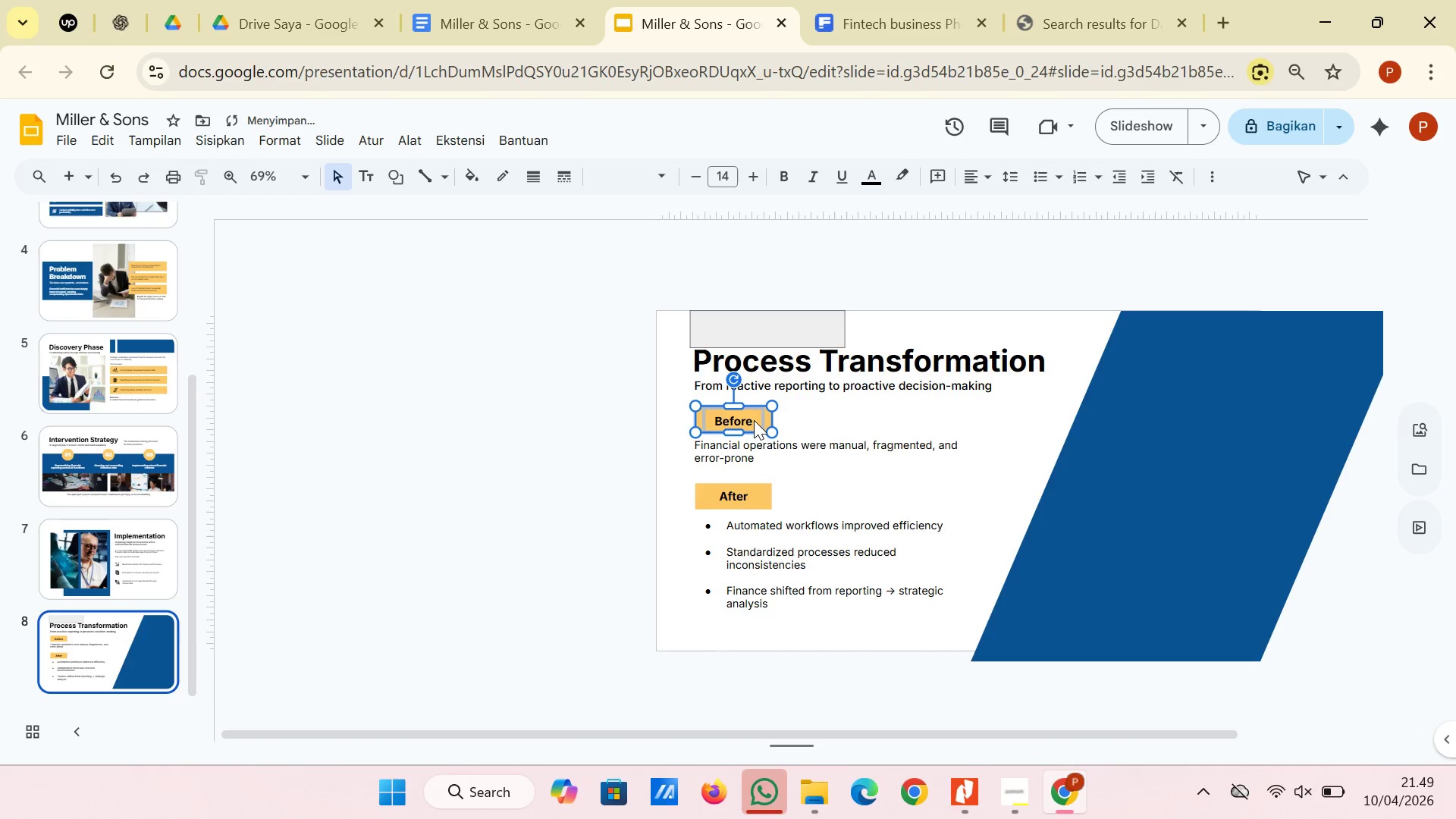 
key(ArrowDown)
 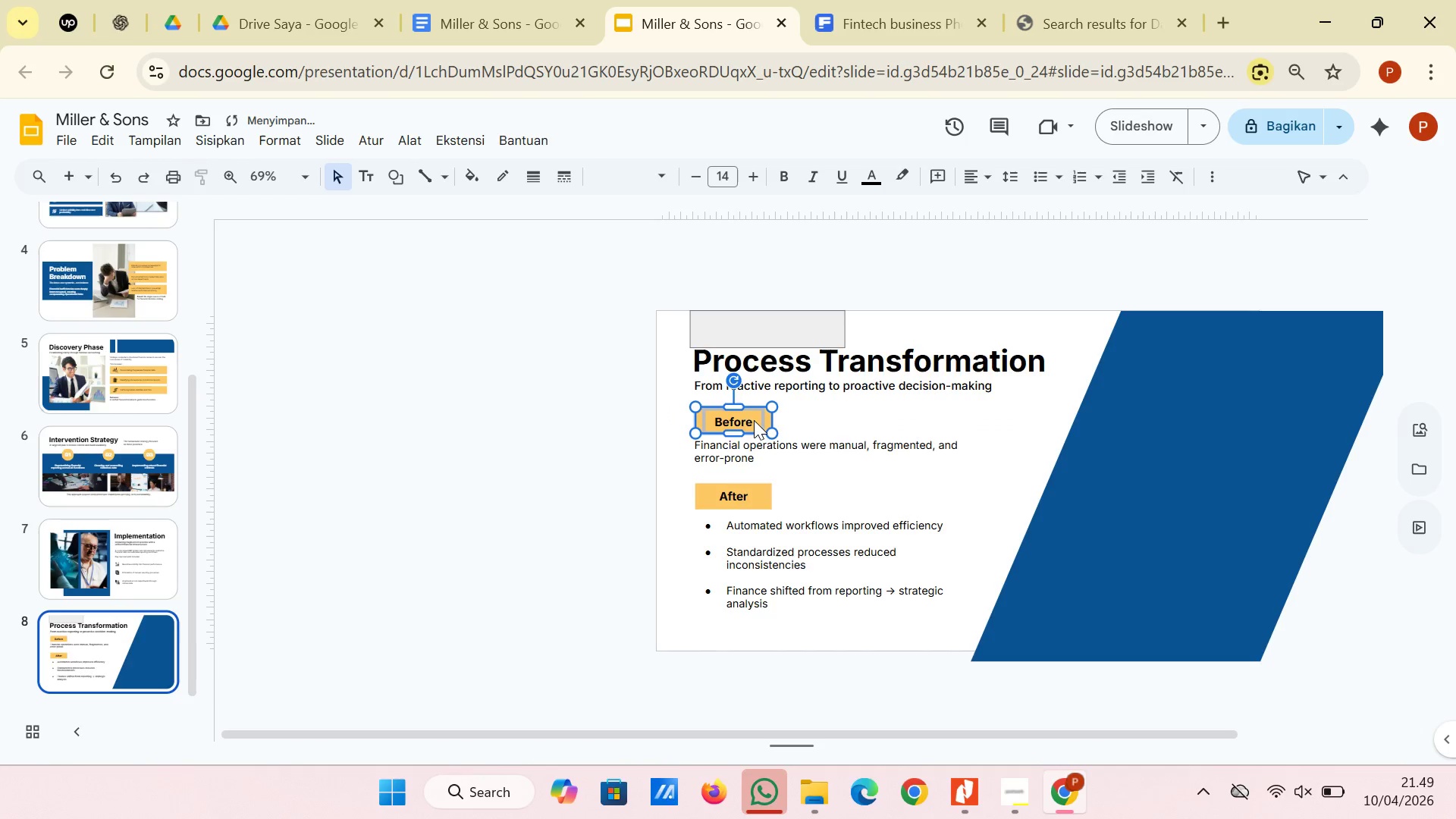 
key(ArrowDown)
 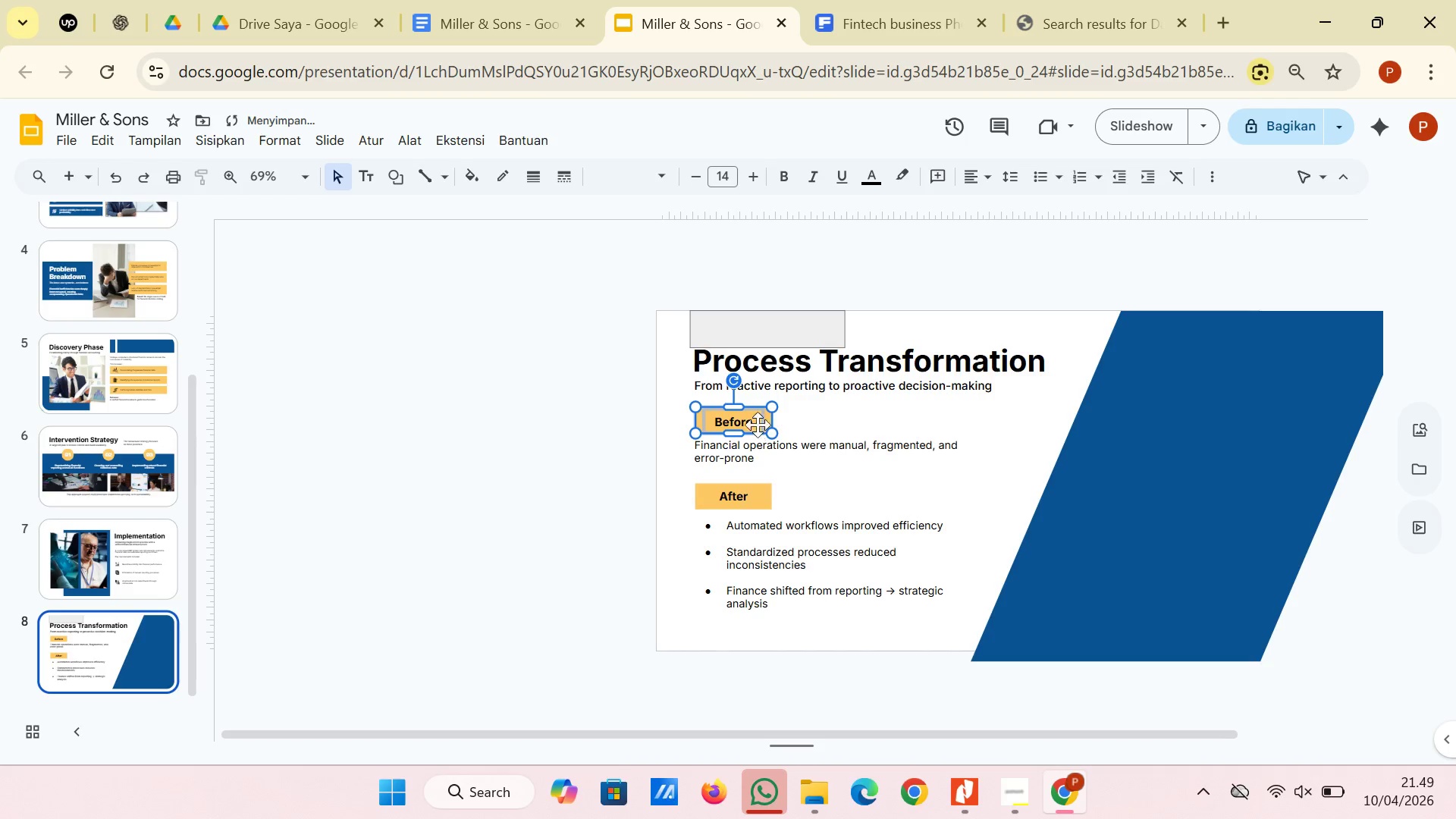 
left_click([650, 489])
 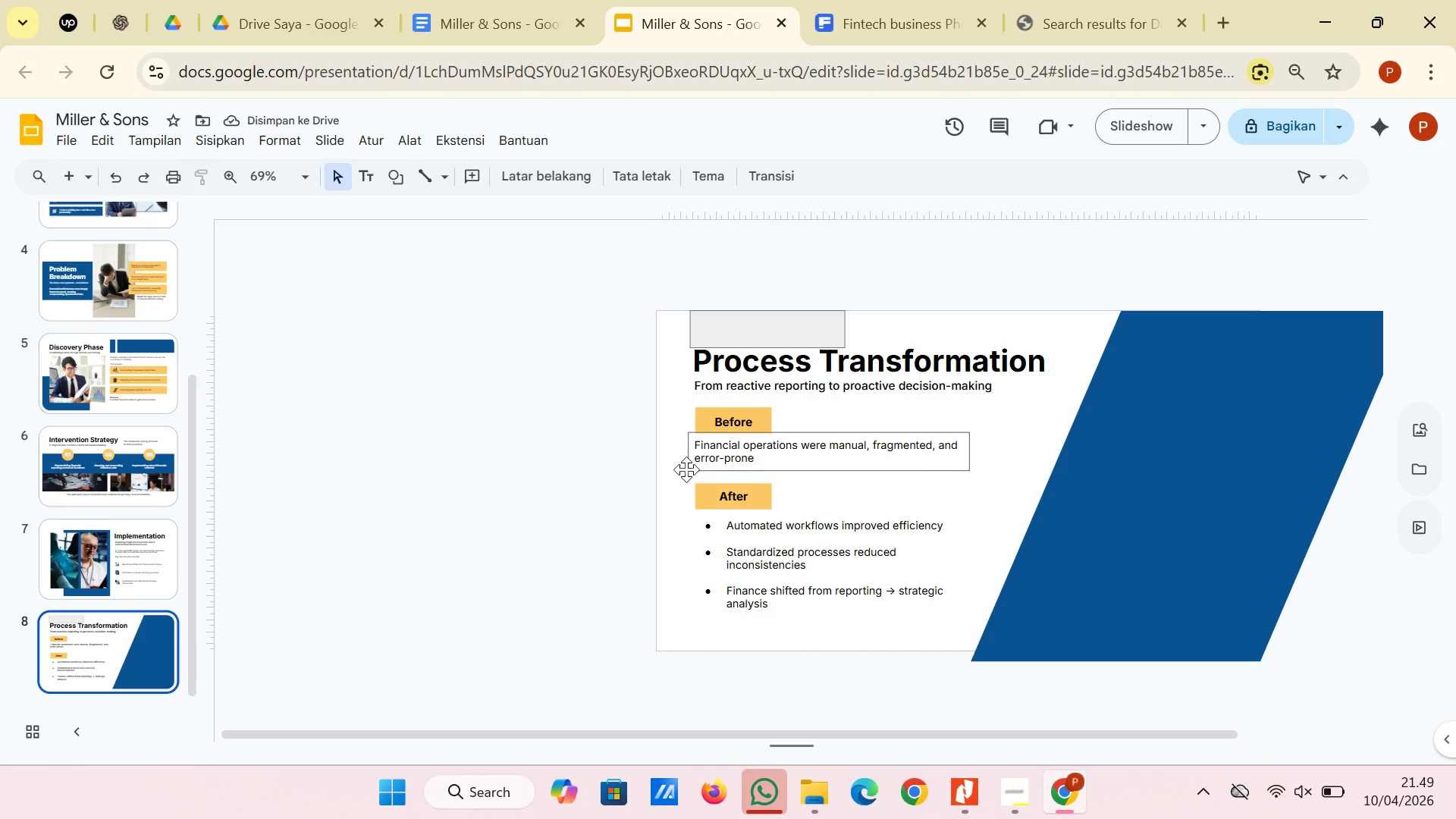 
left_click([687, 468])
 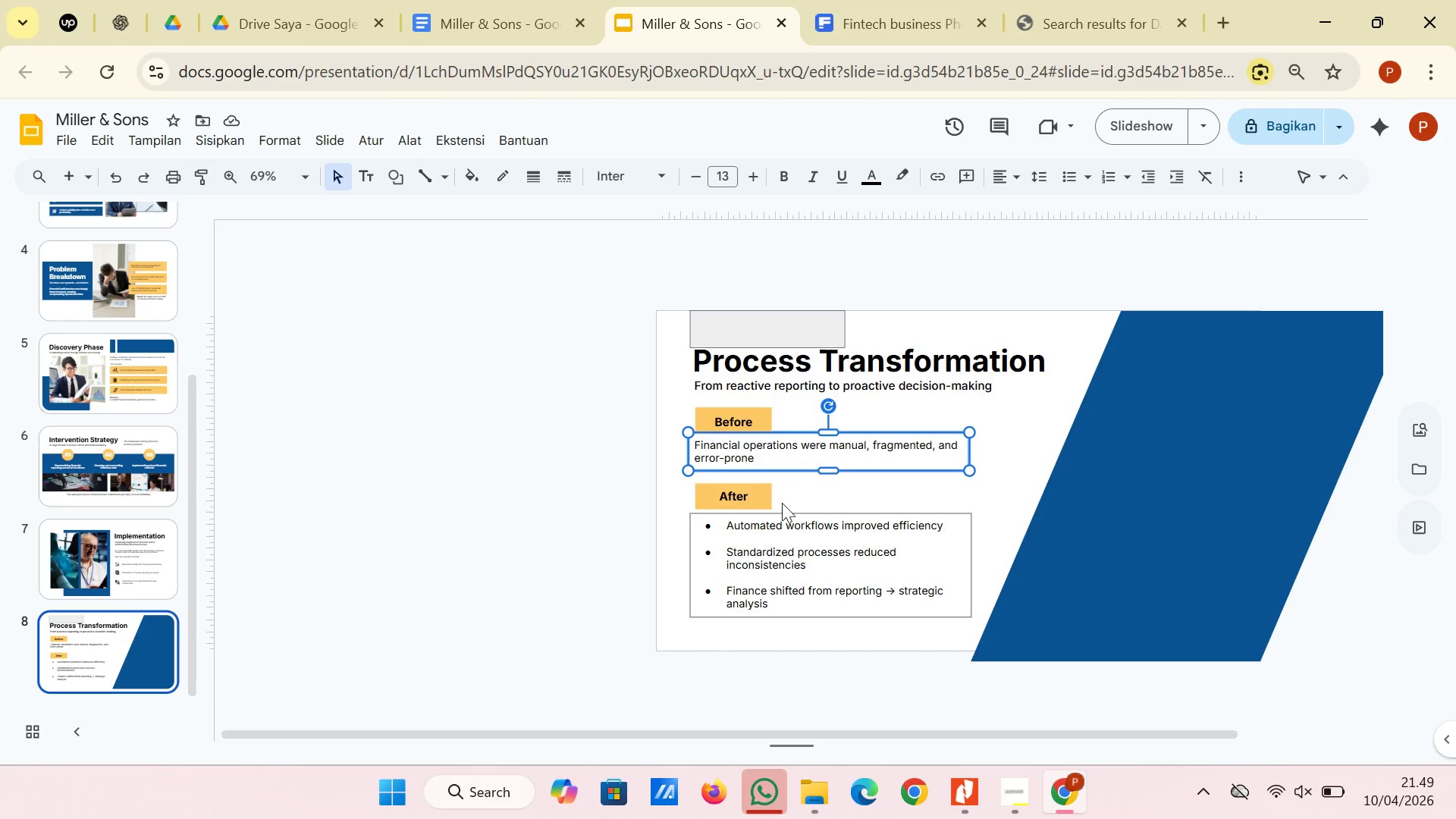 
left_click([801, 497])
 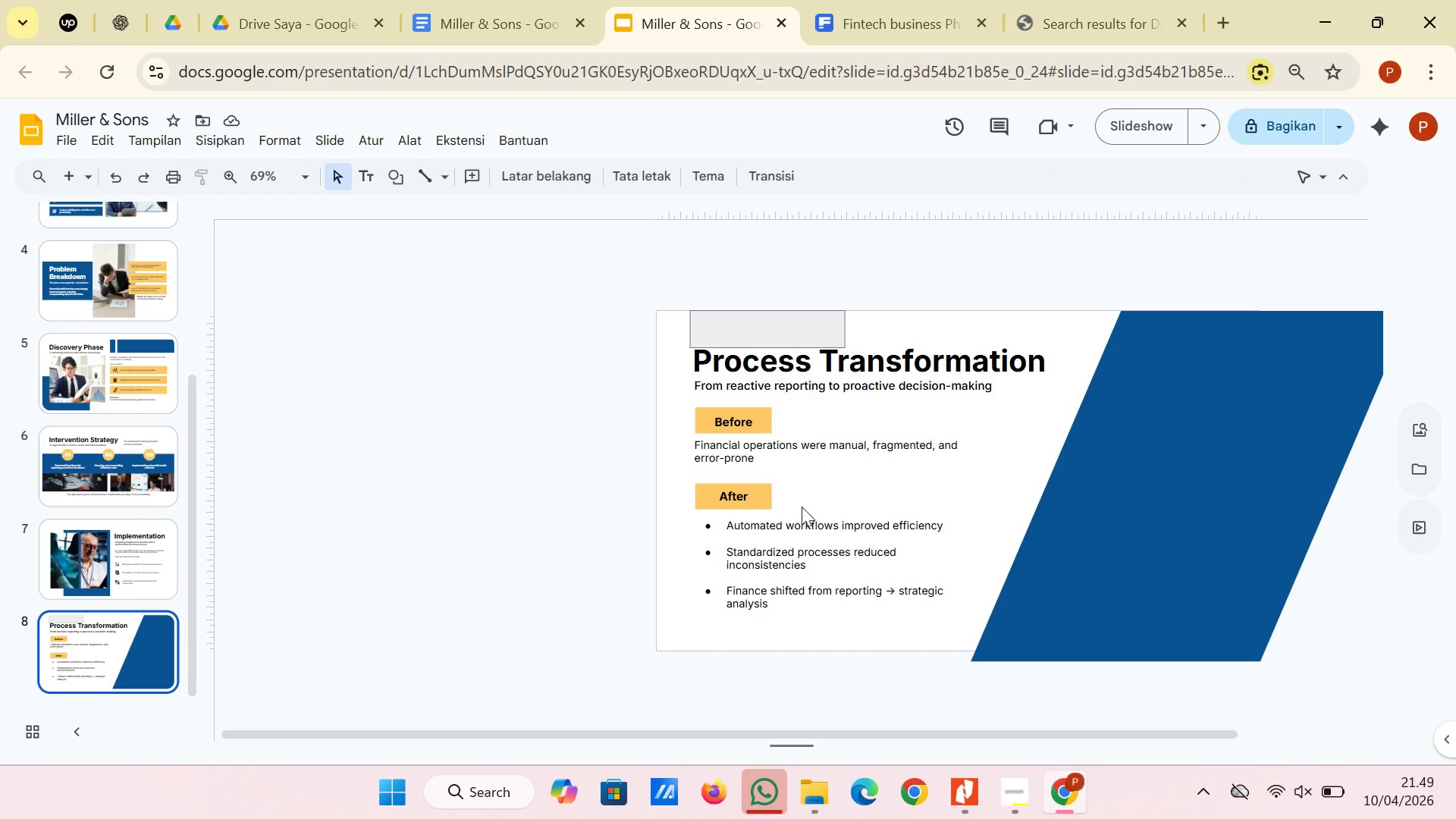 
left_click_drag(start_coordinate=[802, 507], to_coordinate=[689, 486])
 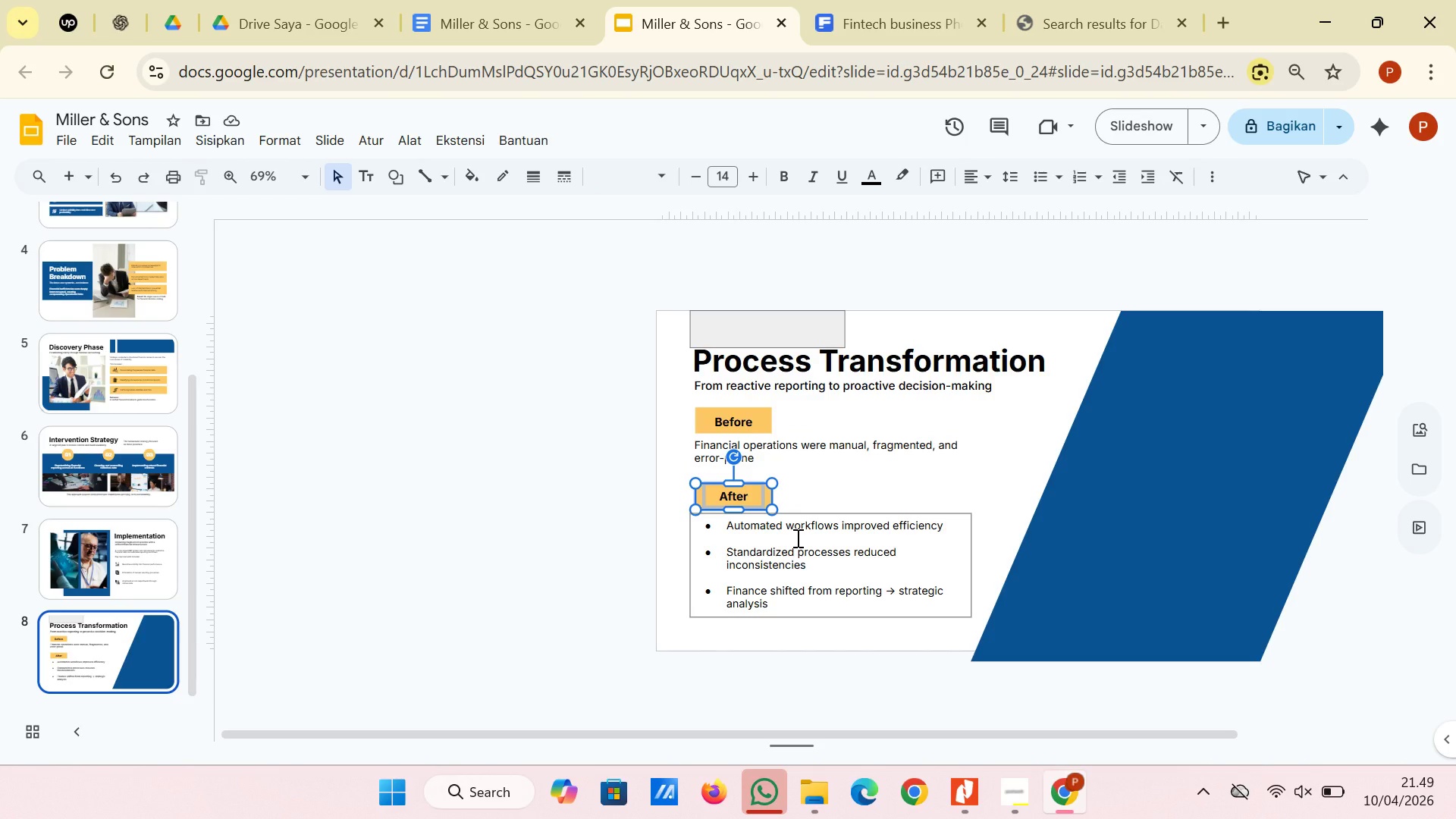 
key(ArrowDown)
 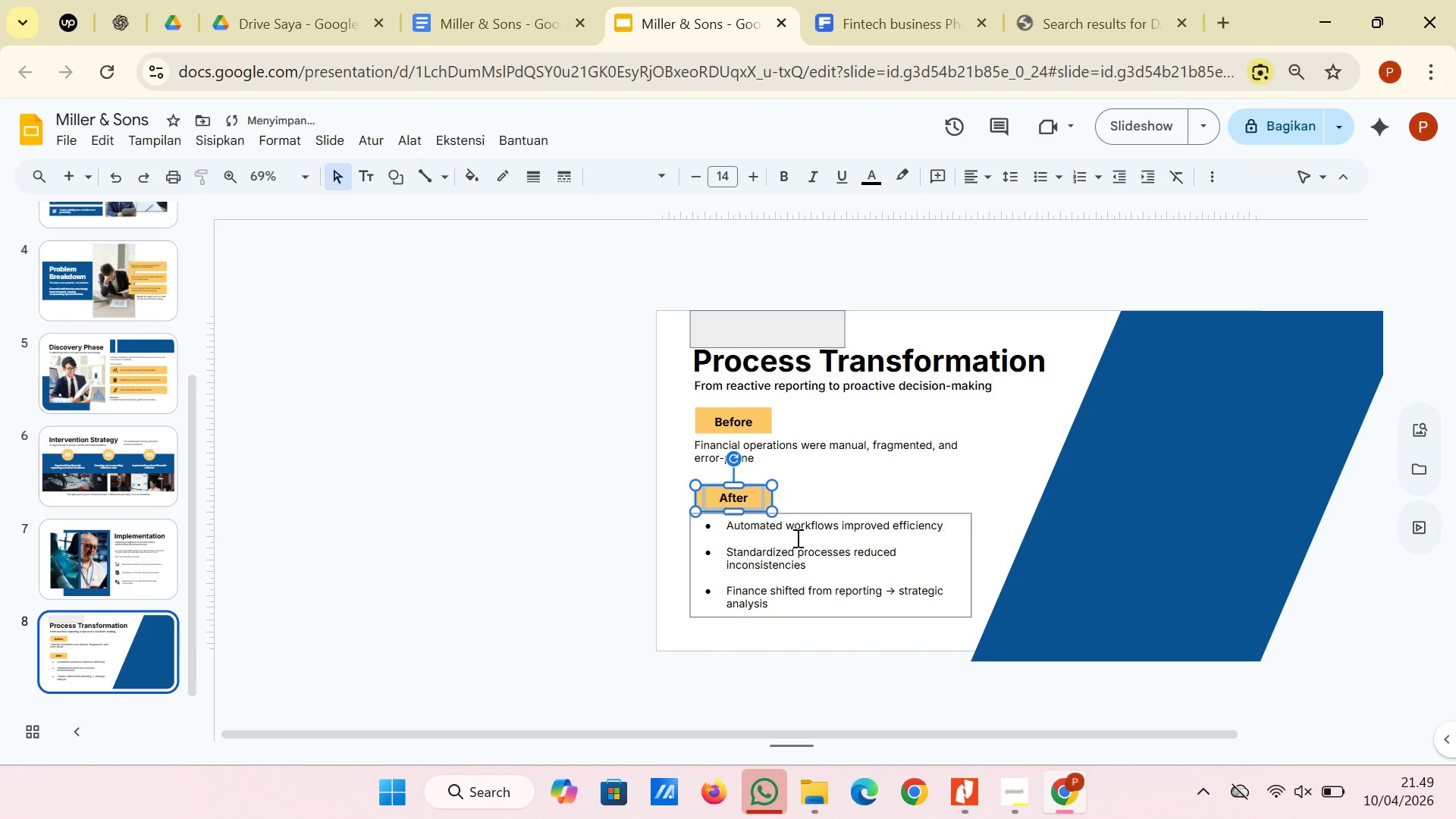 
key(ArrowDown)
 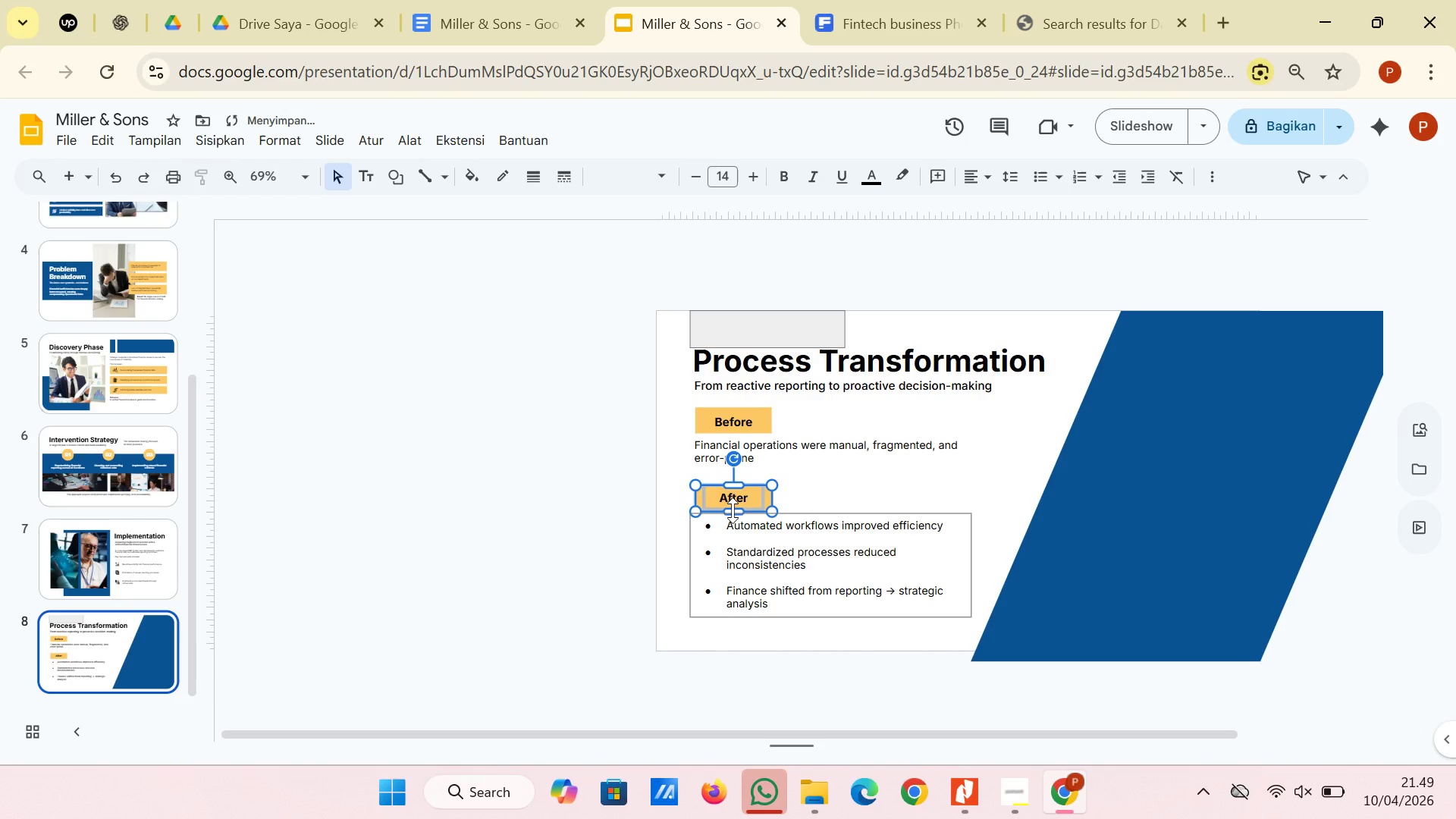 
left_click([665, 454])
 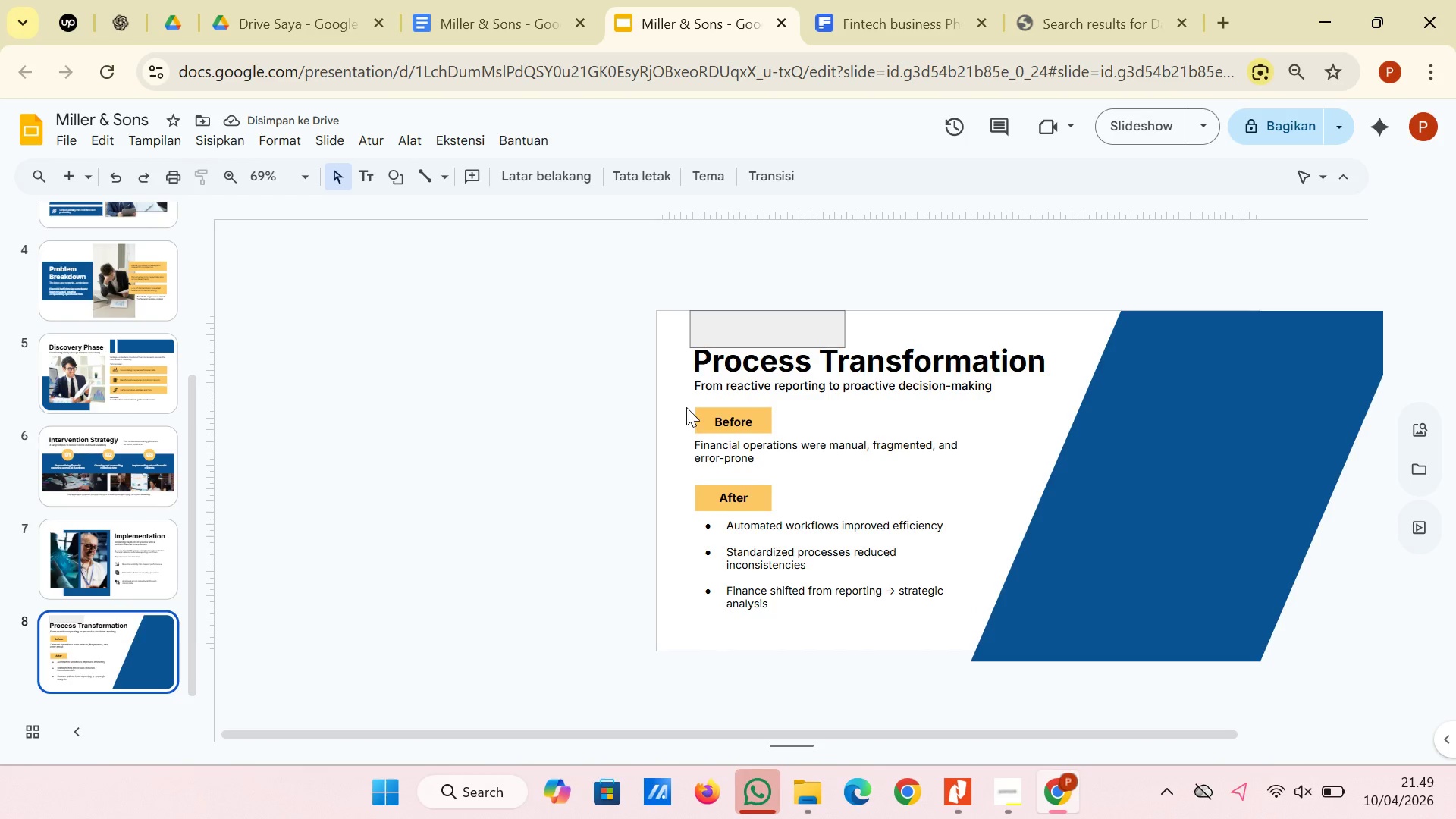 
left_click([748, 502])
 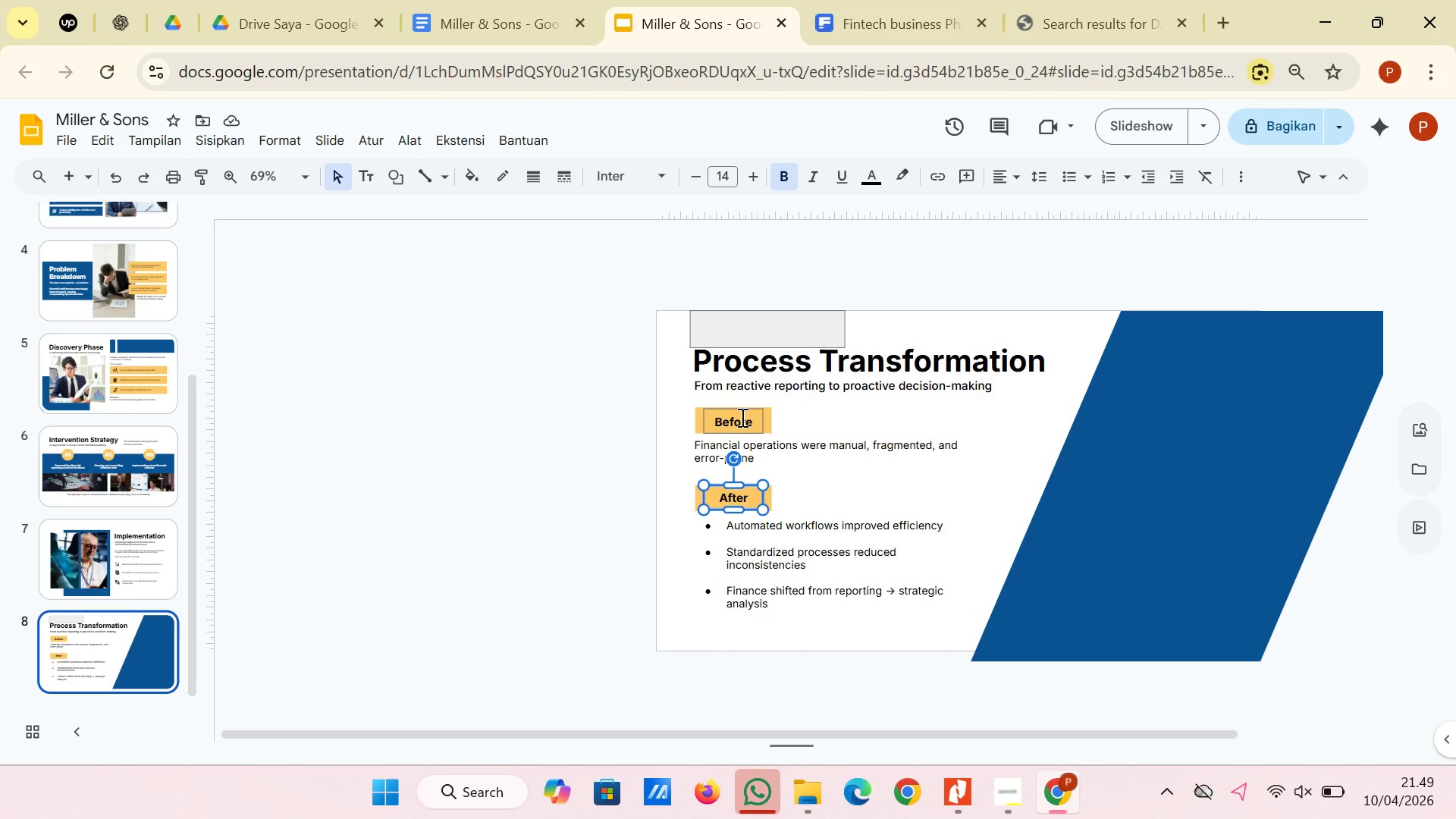 
hold_key(key=ShiftLeft, duration=0.36)
left_click([741, 417])
 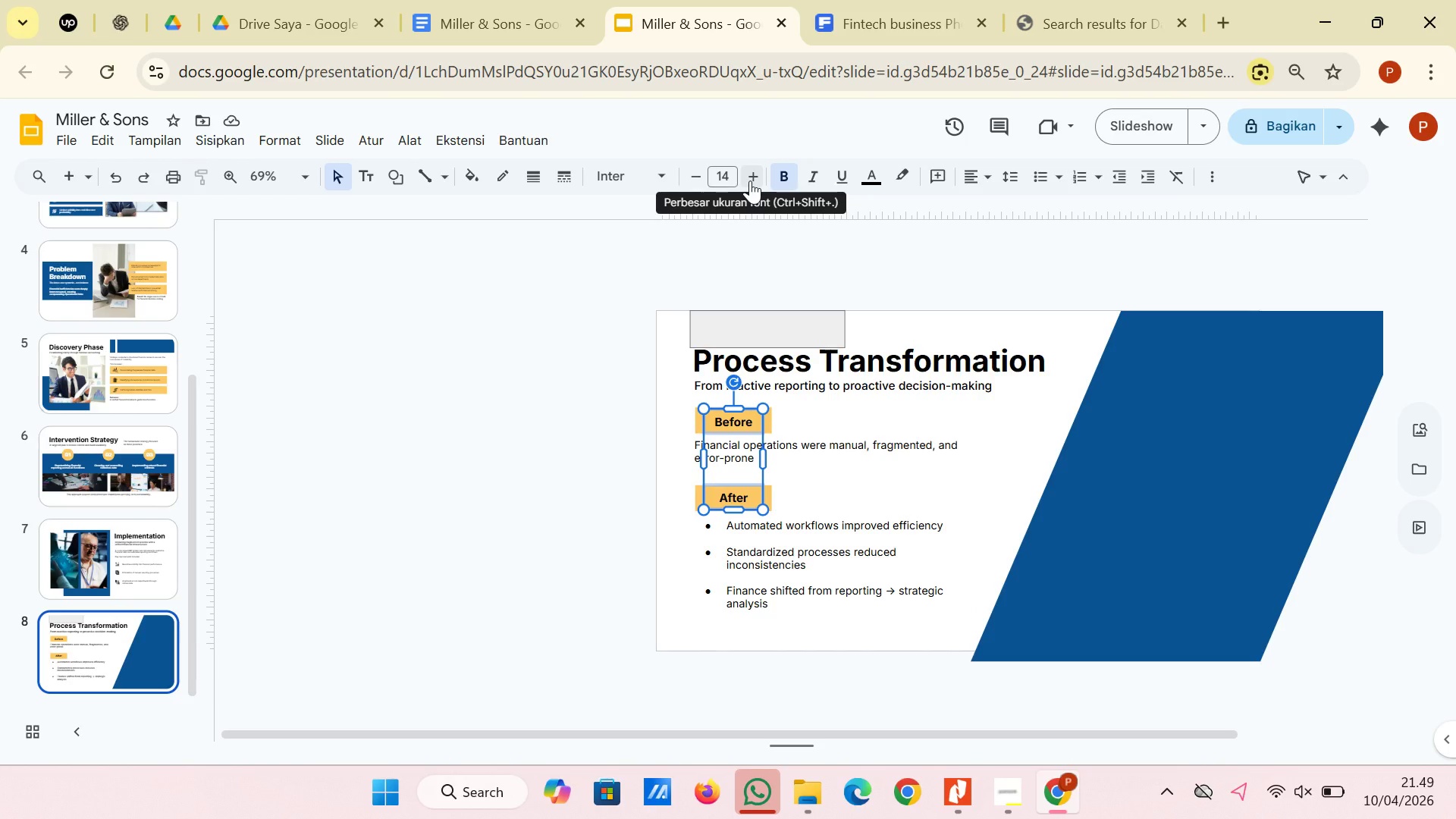 
left_click([750, 180])
 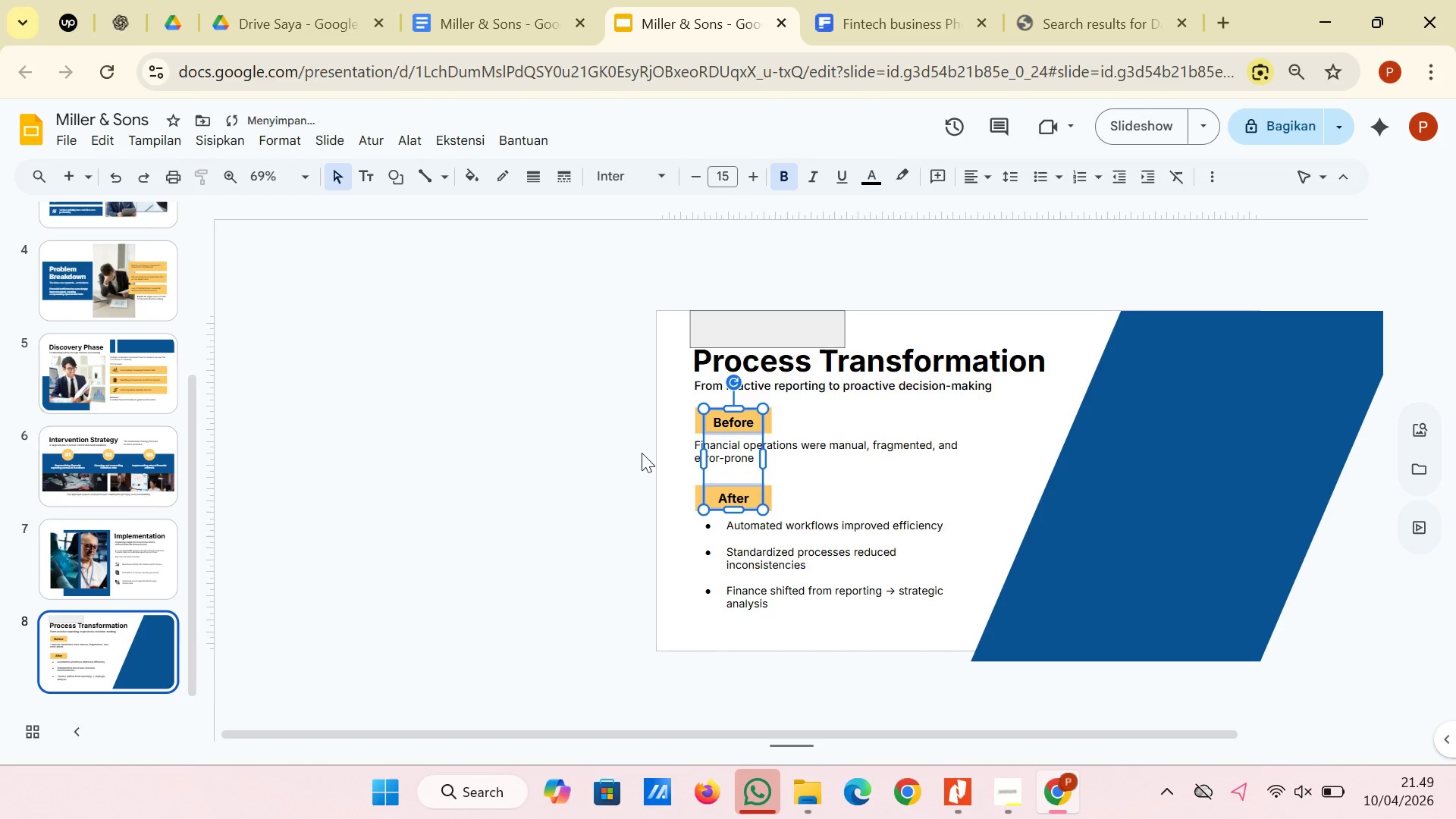 
left_click([642, 453])
 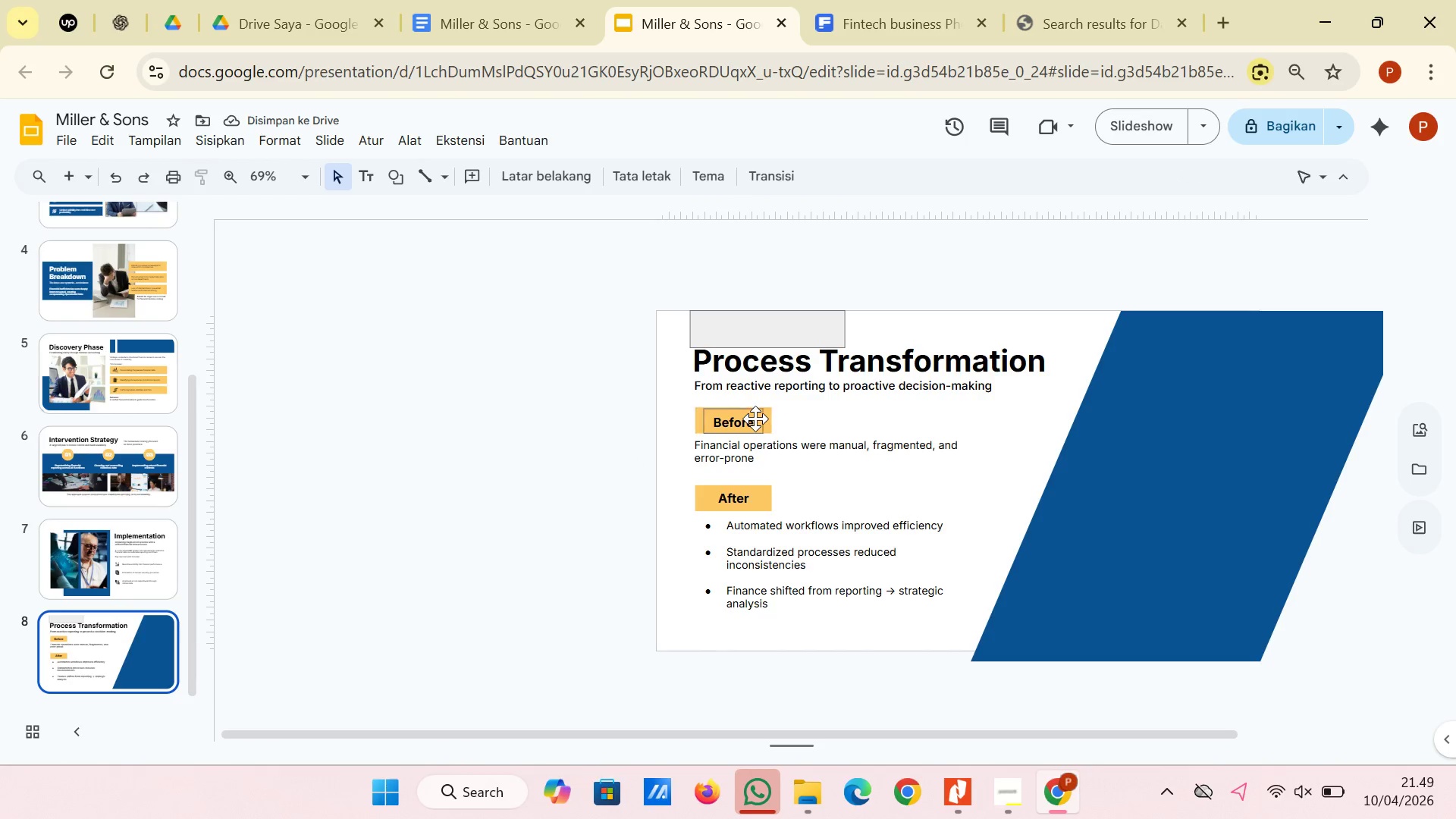 
left_click([755, 417])
 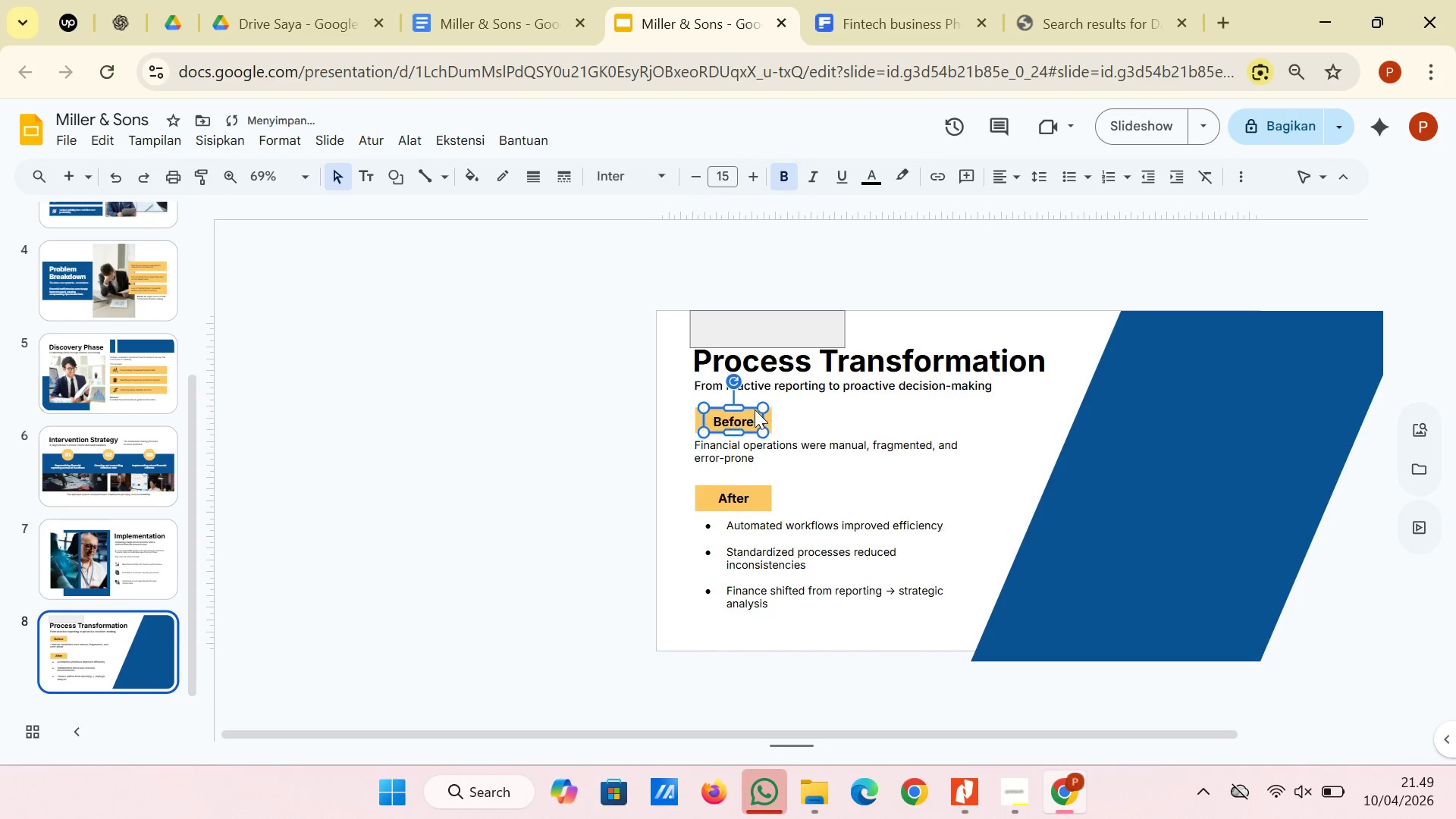 
left_click([756, 501])
 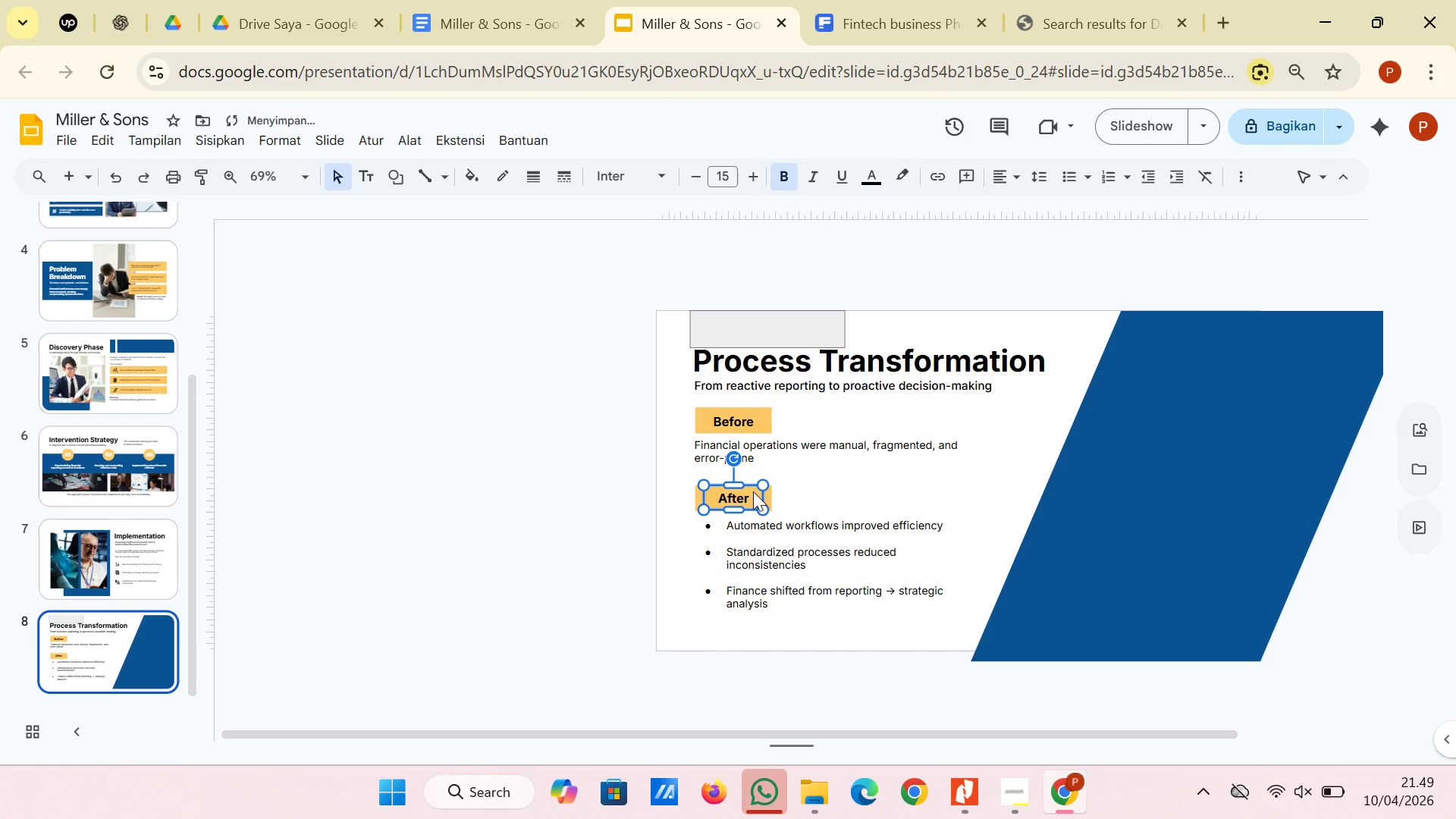 
left_click([753, 491])
 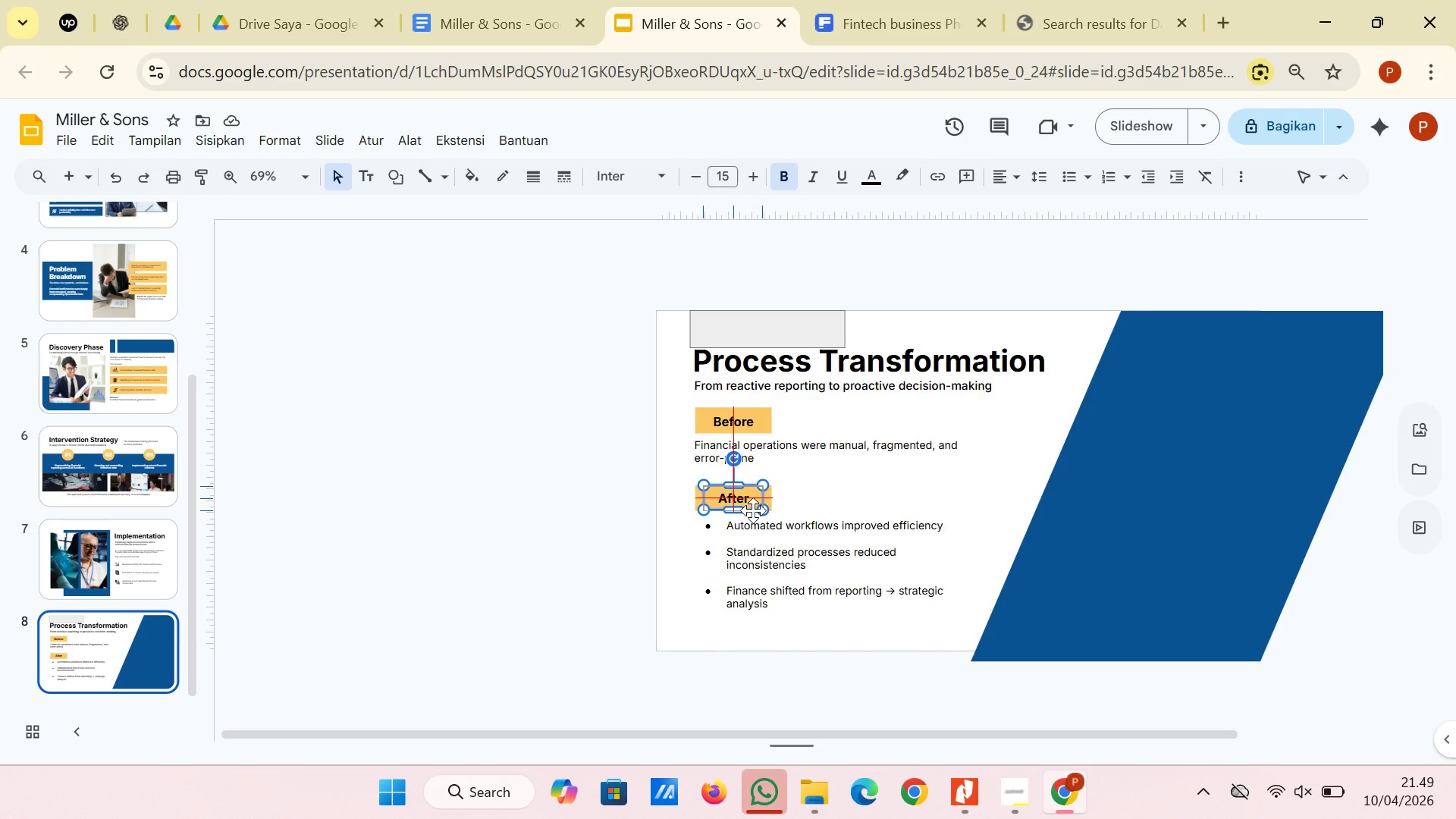 
wait(5.55)
 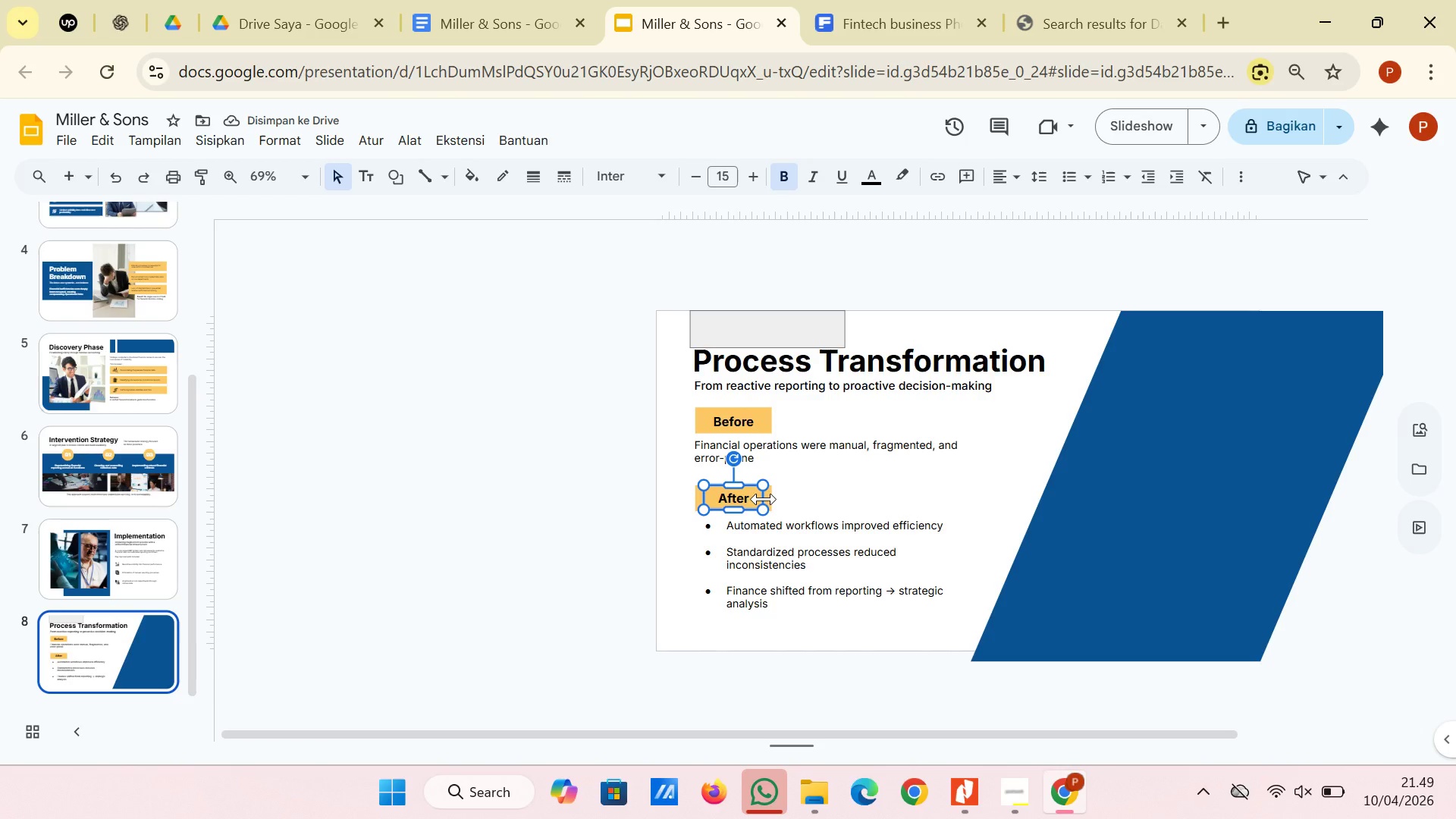 
left_click([645, 521])
 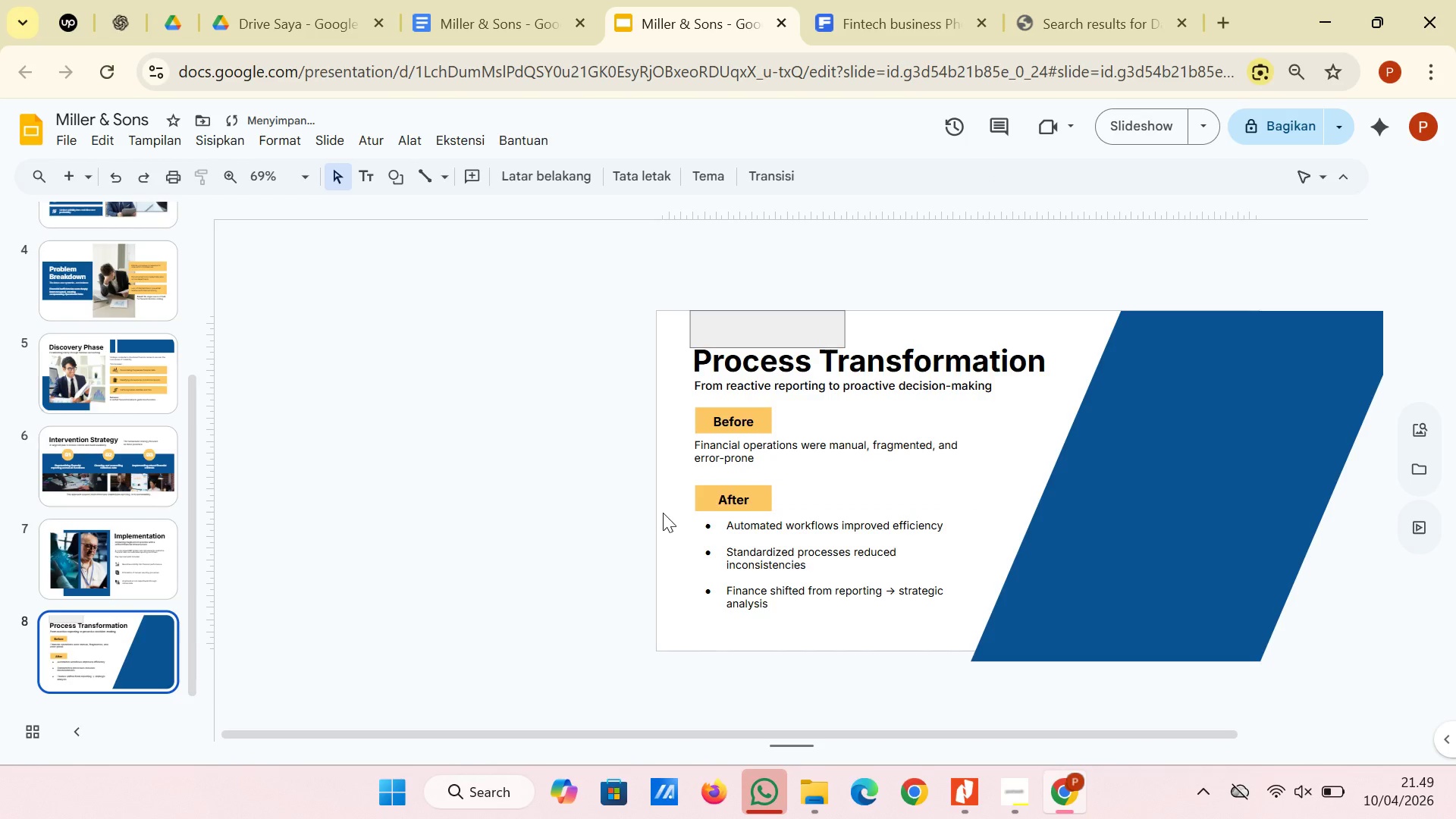 
mouse_move([805, 469])
 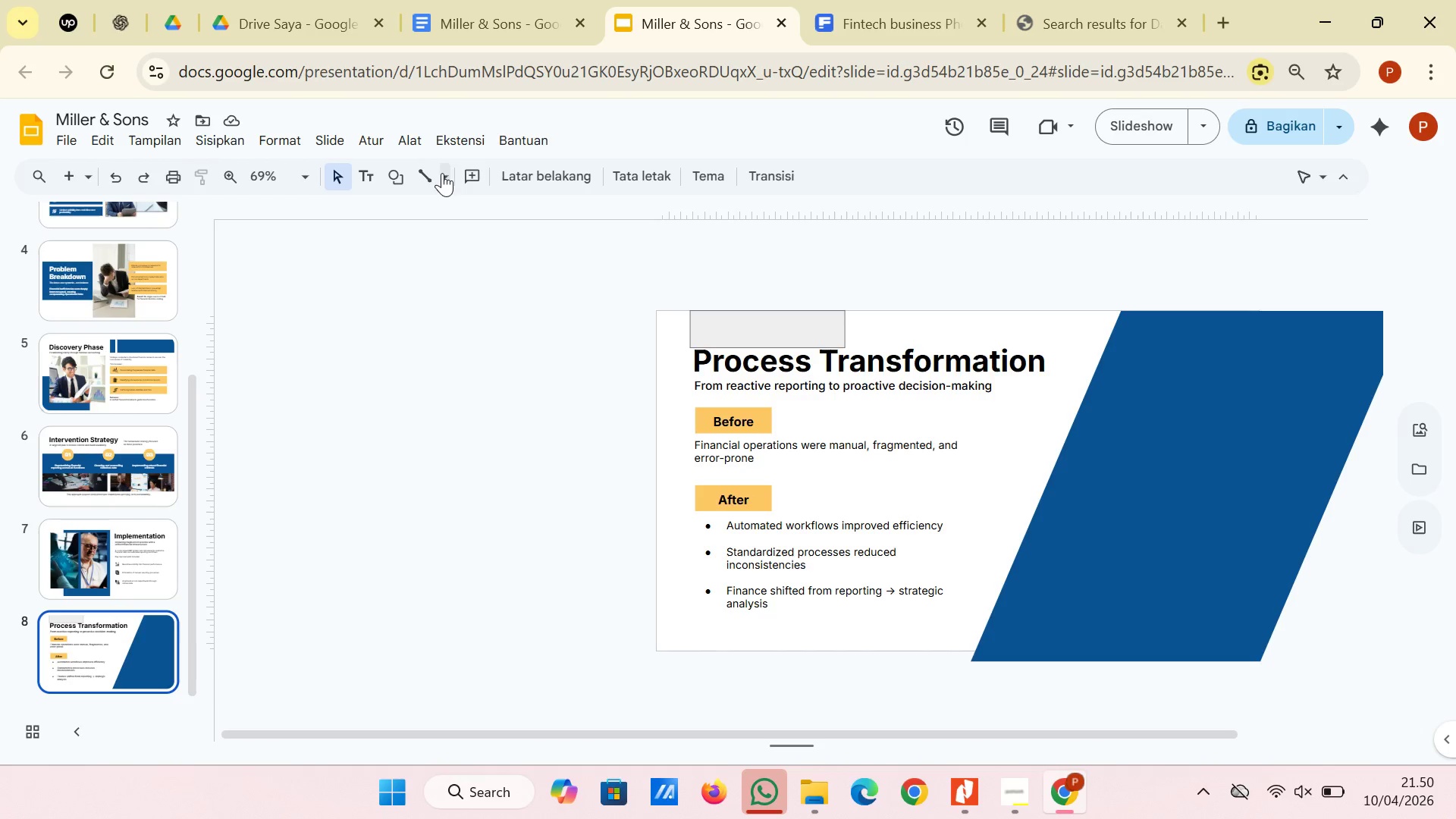 
left_click([431, 175])
 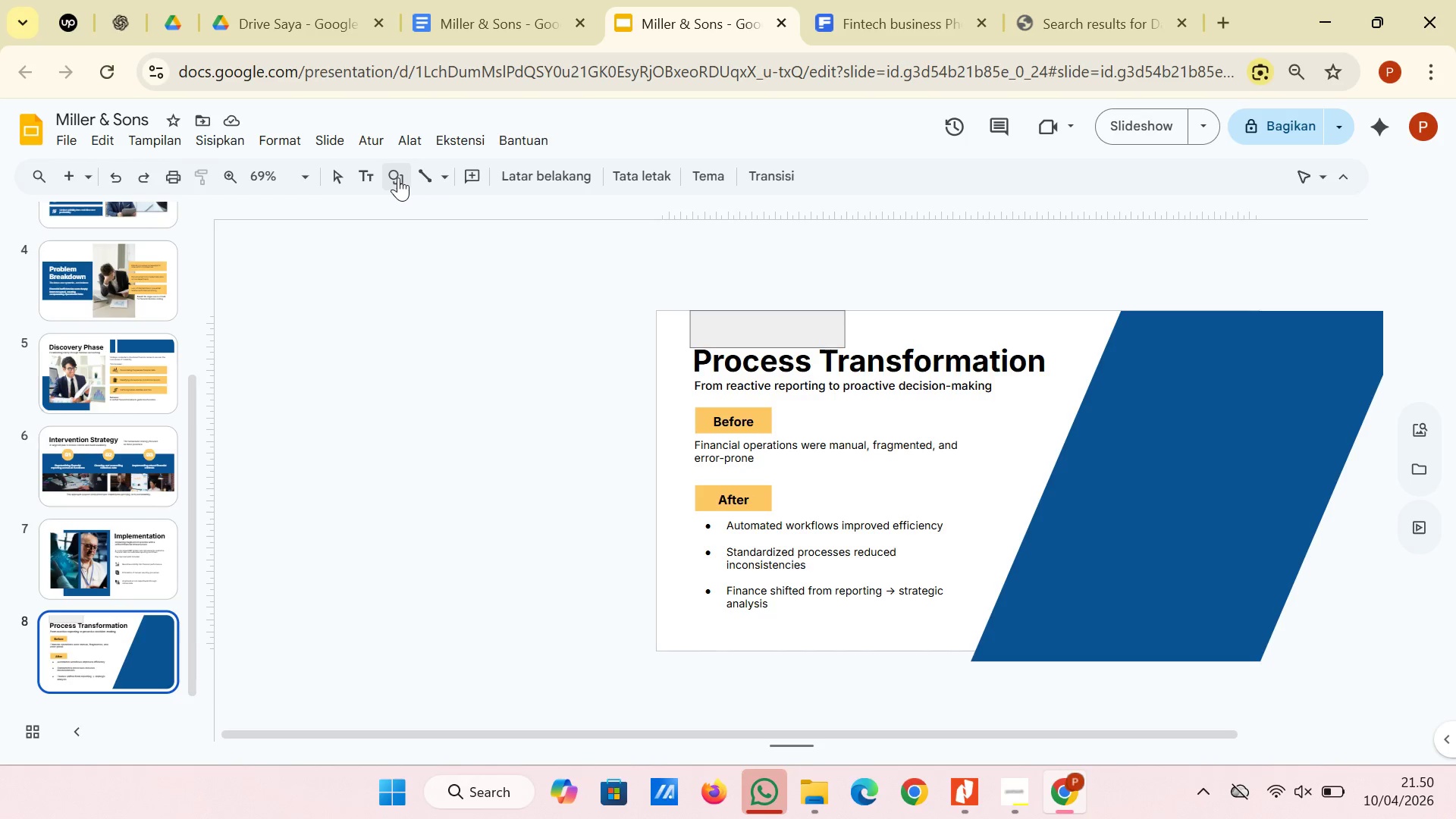 
left_click([397, 177])
 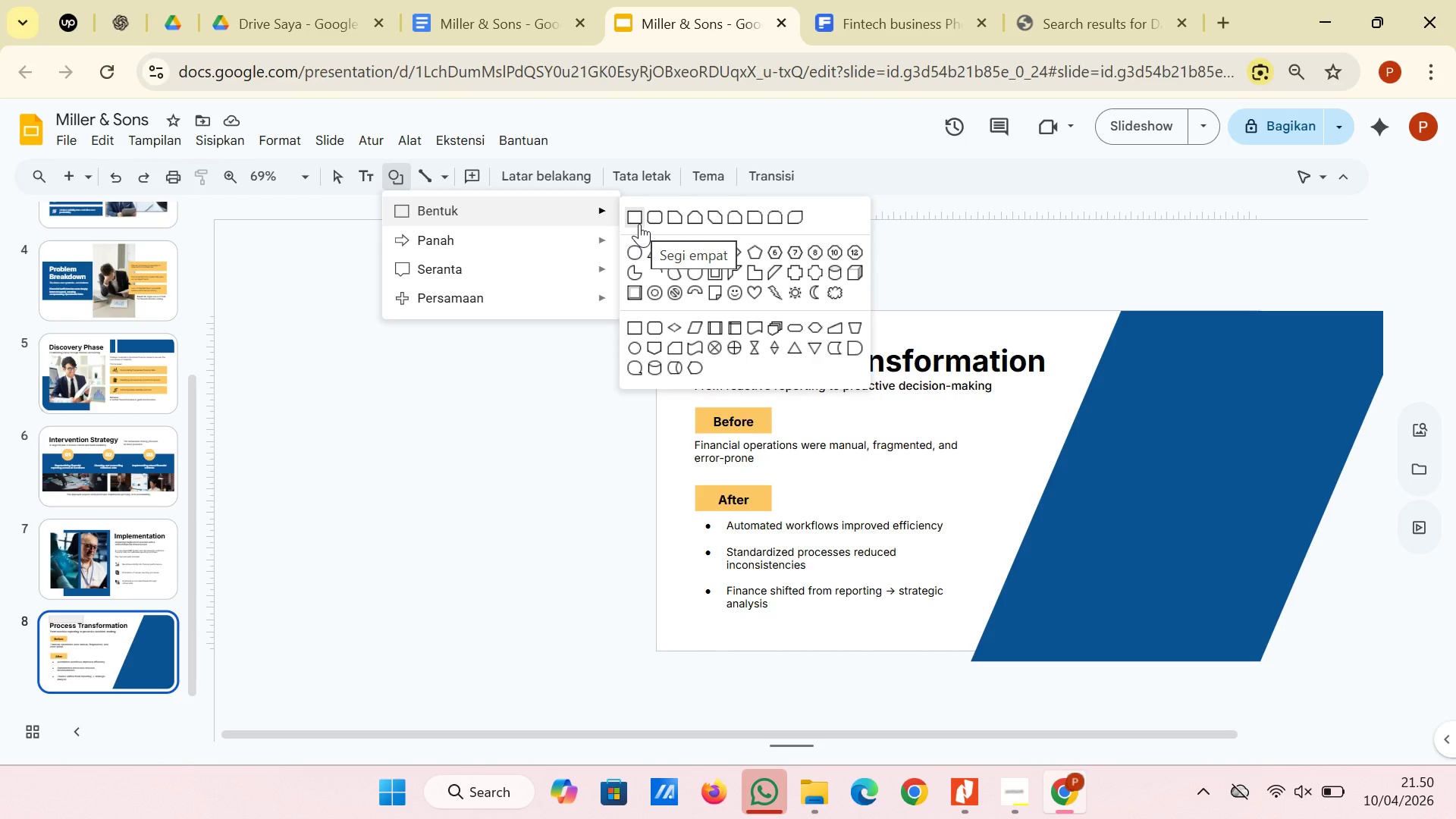 
wait(7.67)
 